 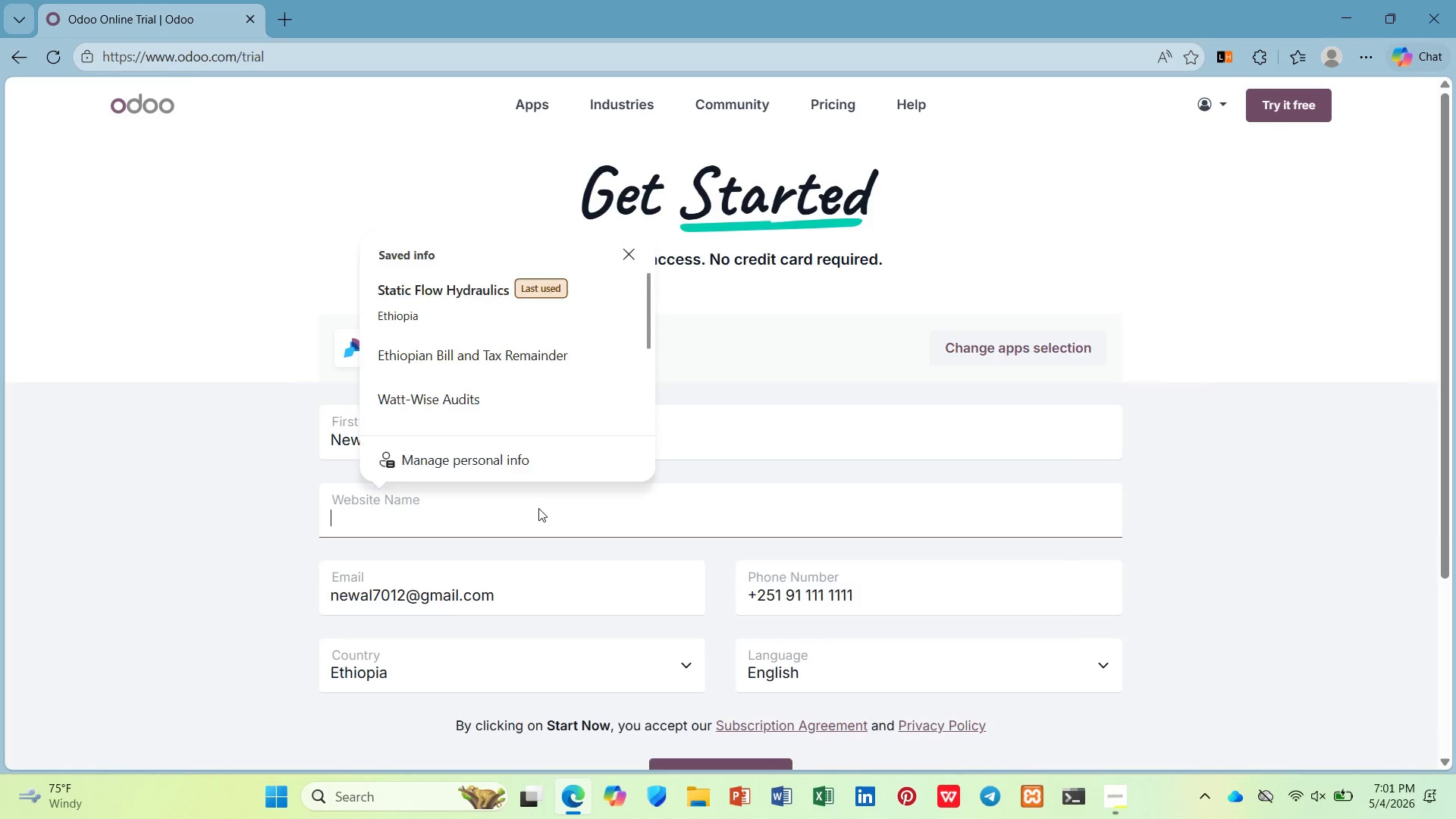 
key(Control+V)
 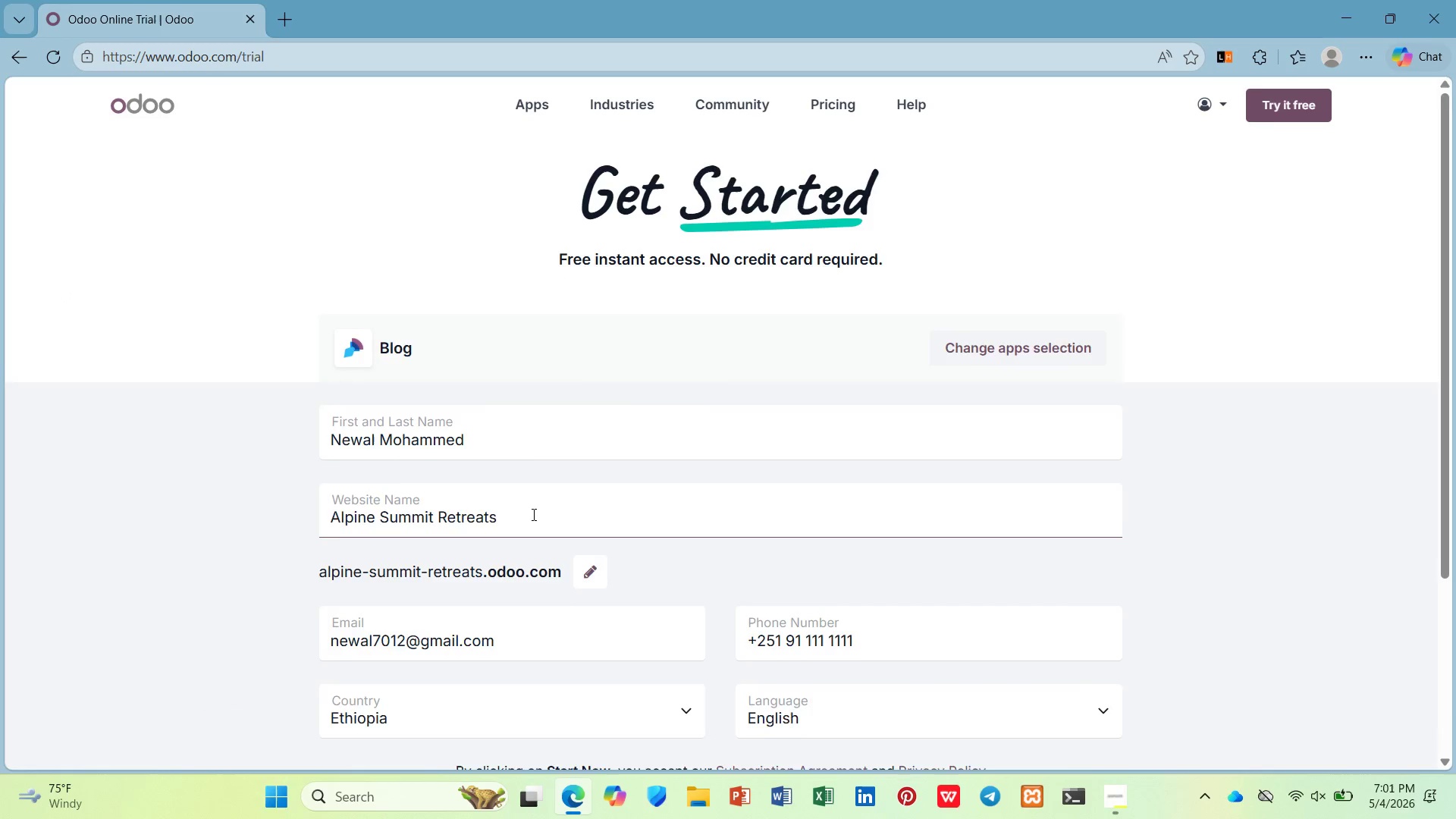 
scroll: coordinate [529, 518], scroll_direction: down, amount: 4.0
 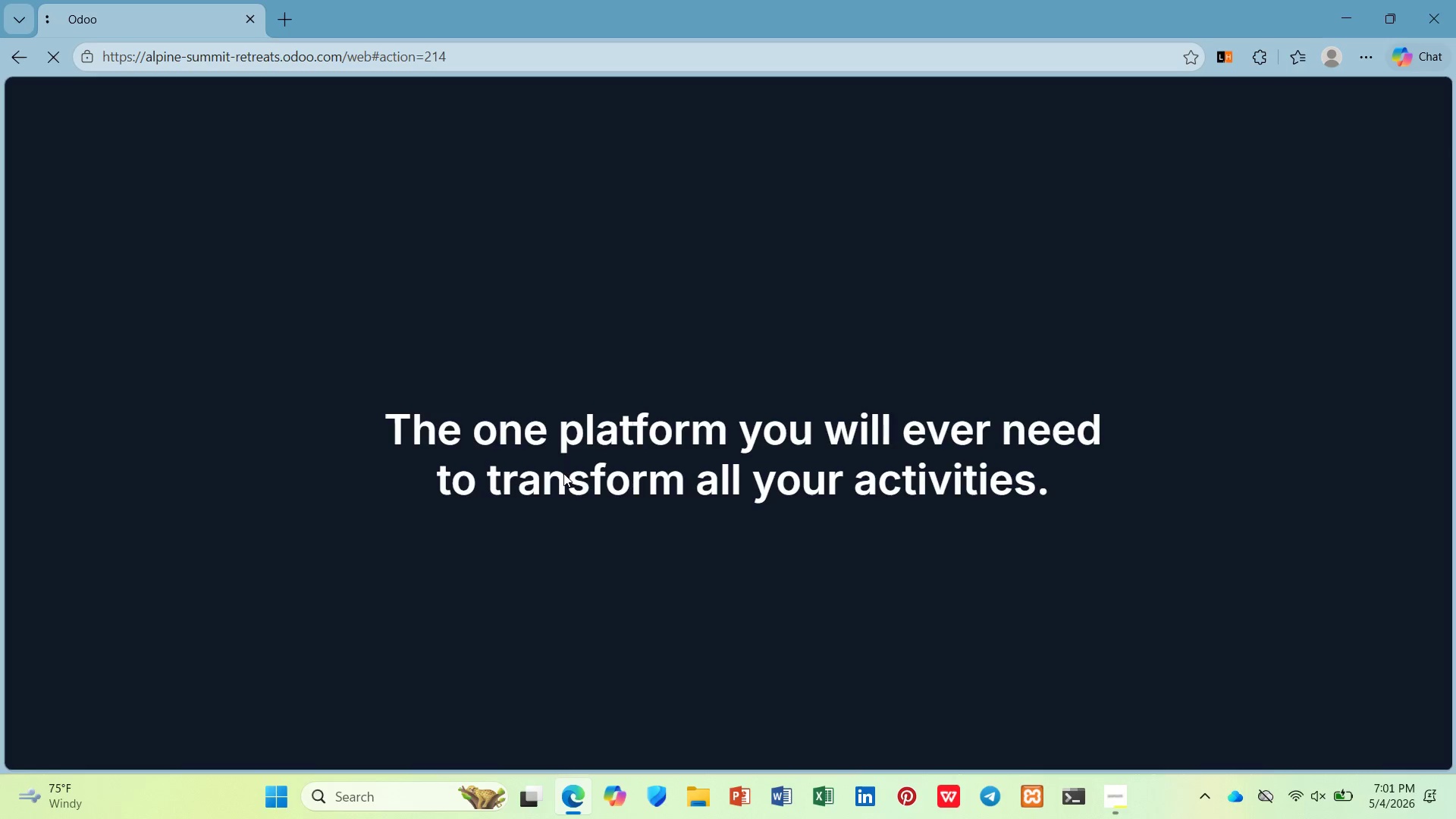 
wait(20.11)
 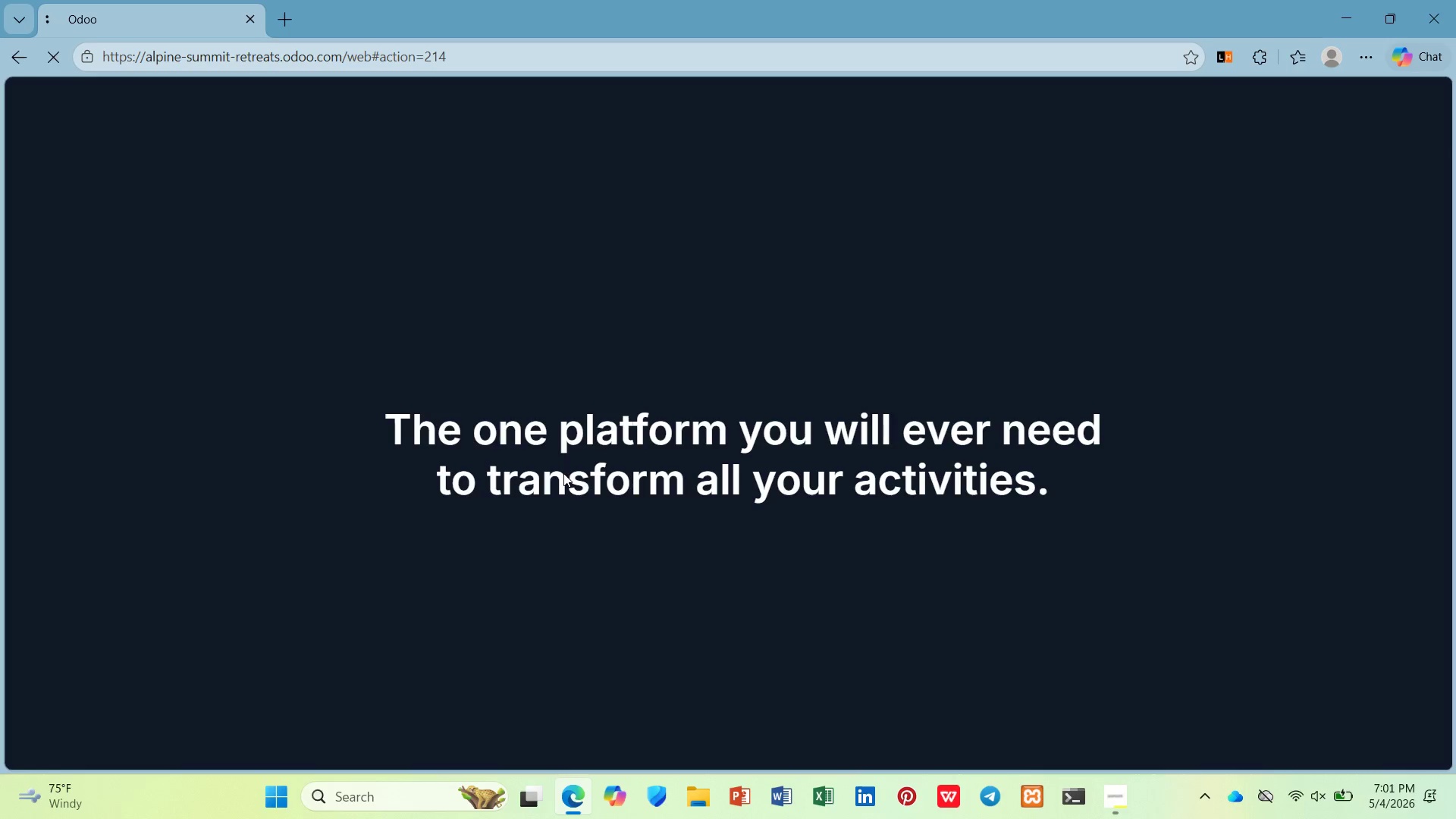 
left_click([1112, 787])
 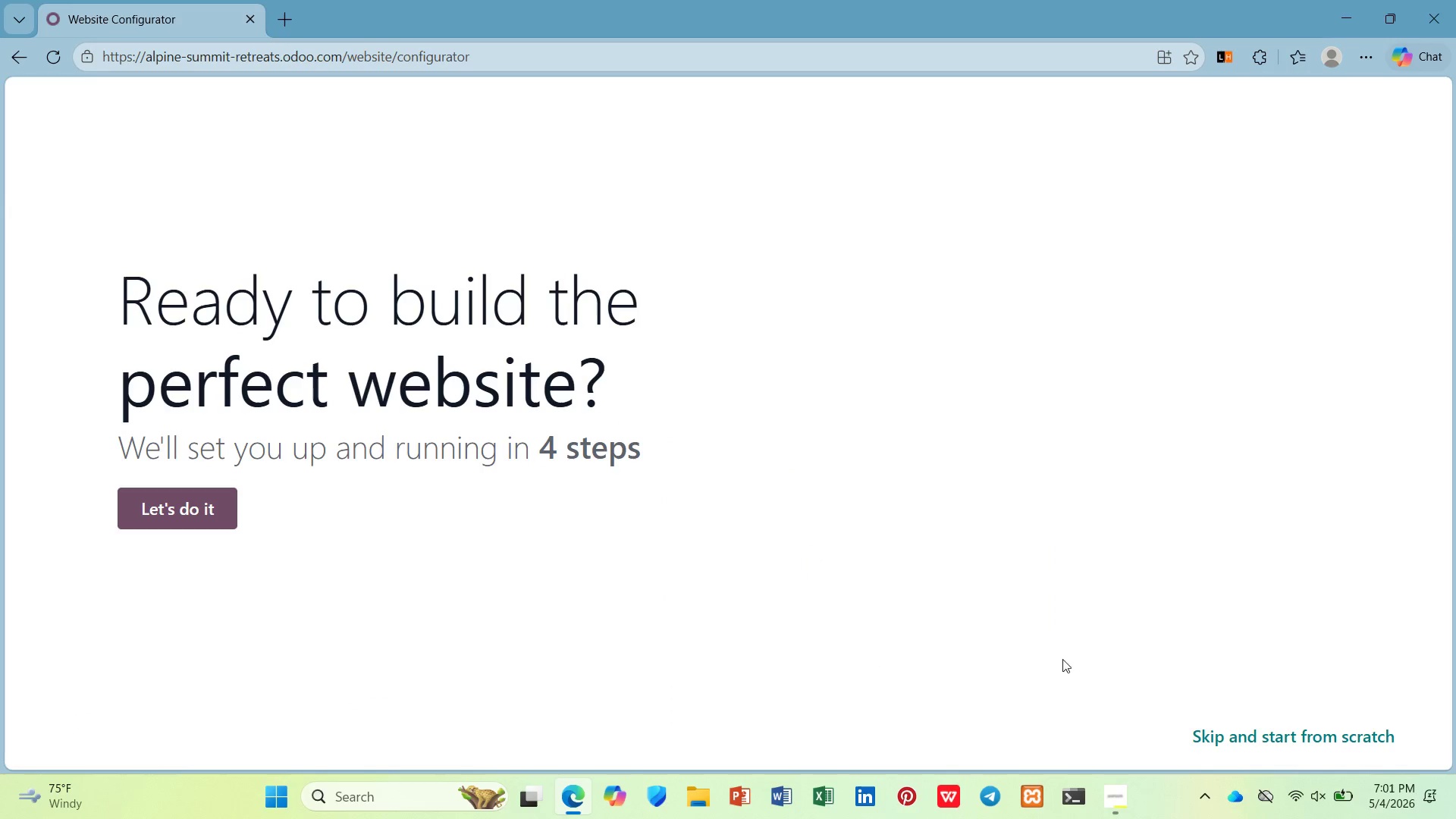 
left_click([1235, 745])
 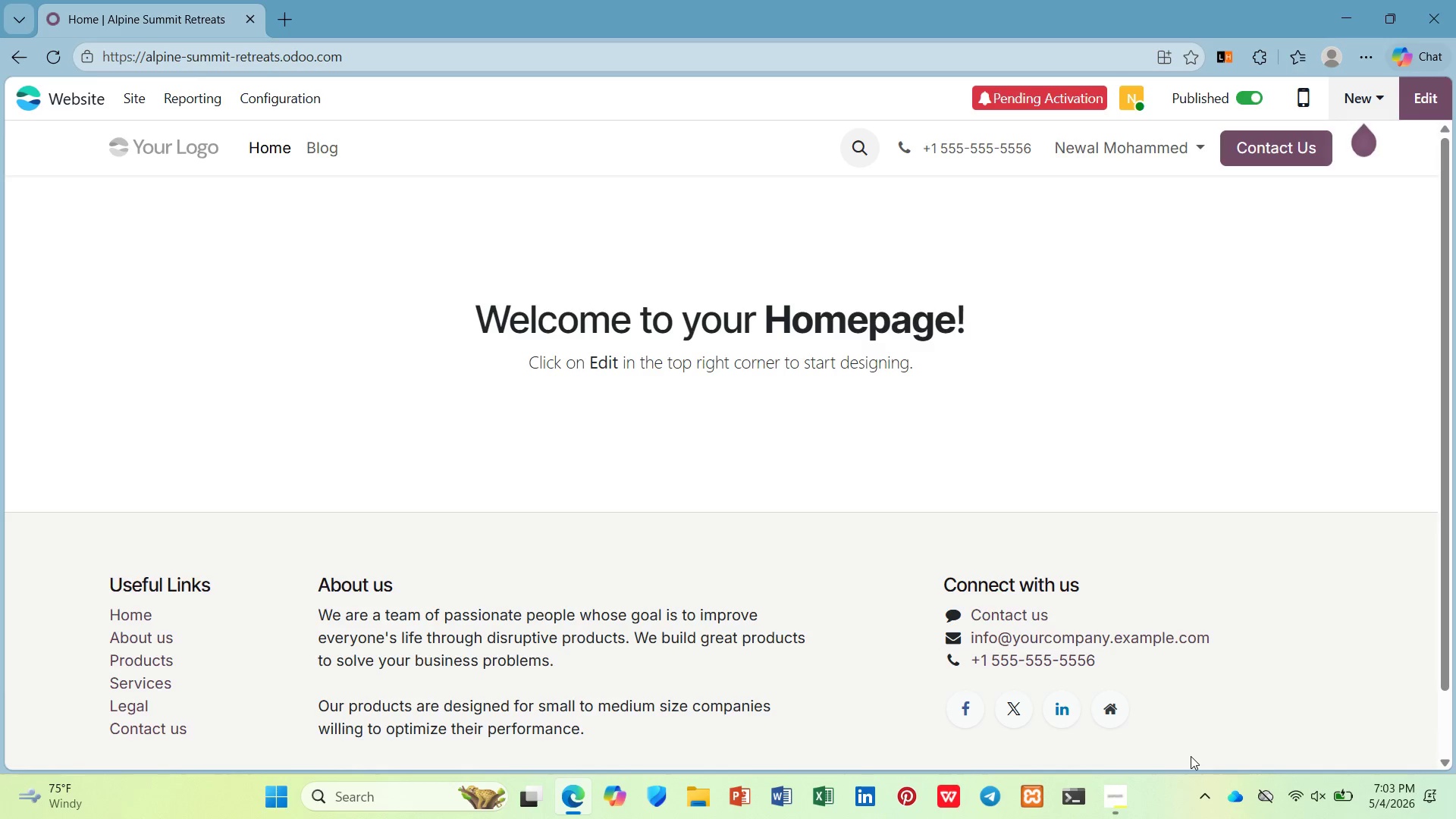 
wait(71.33)
 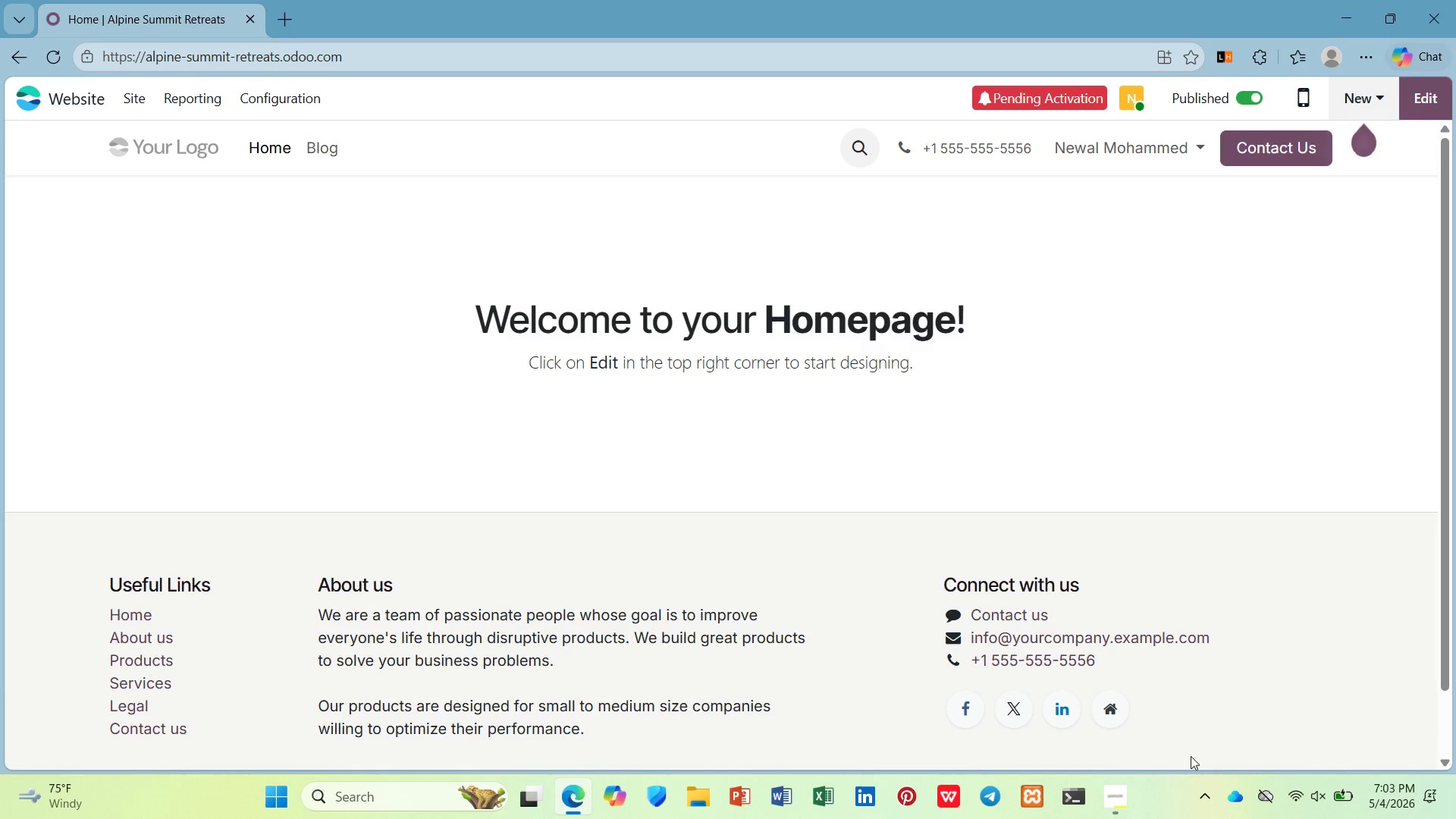 
left_click([1353, 115])
 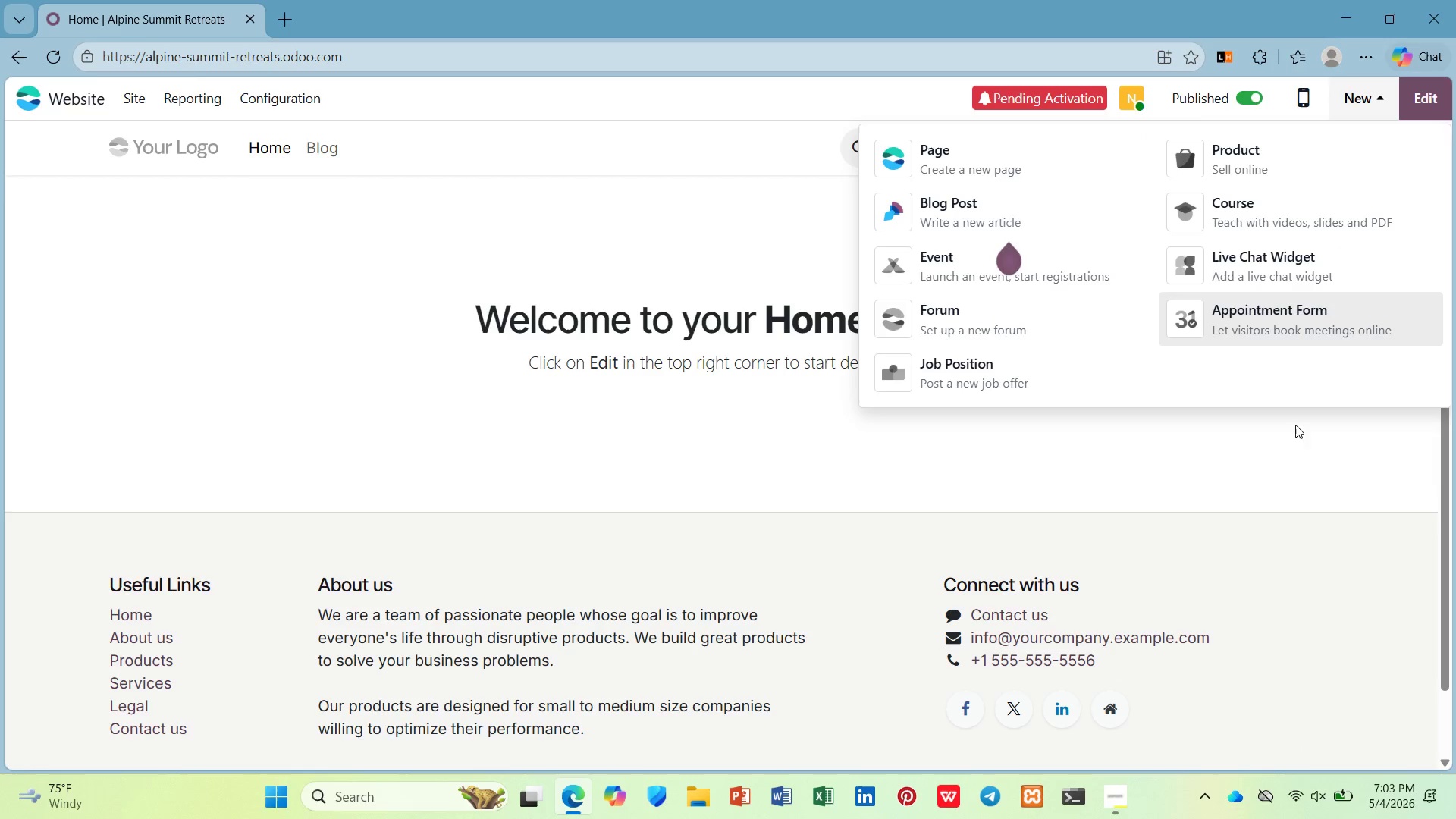 
left_click([566, 162])
 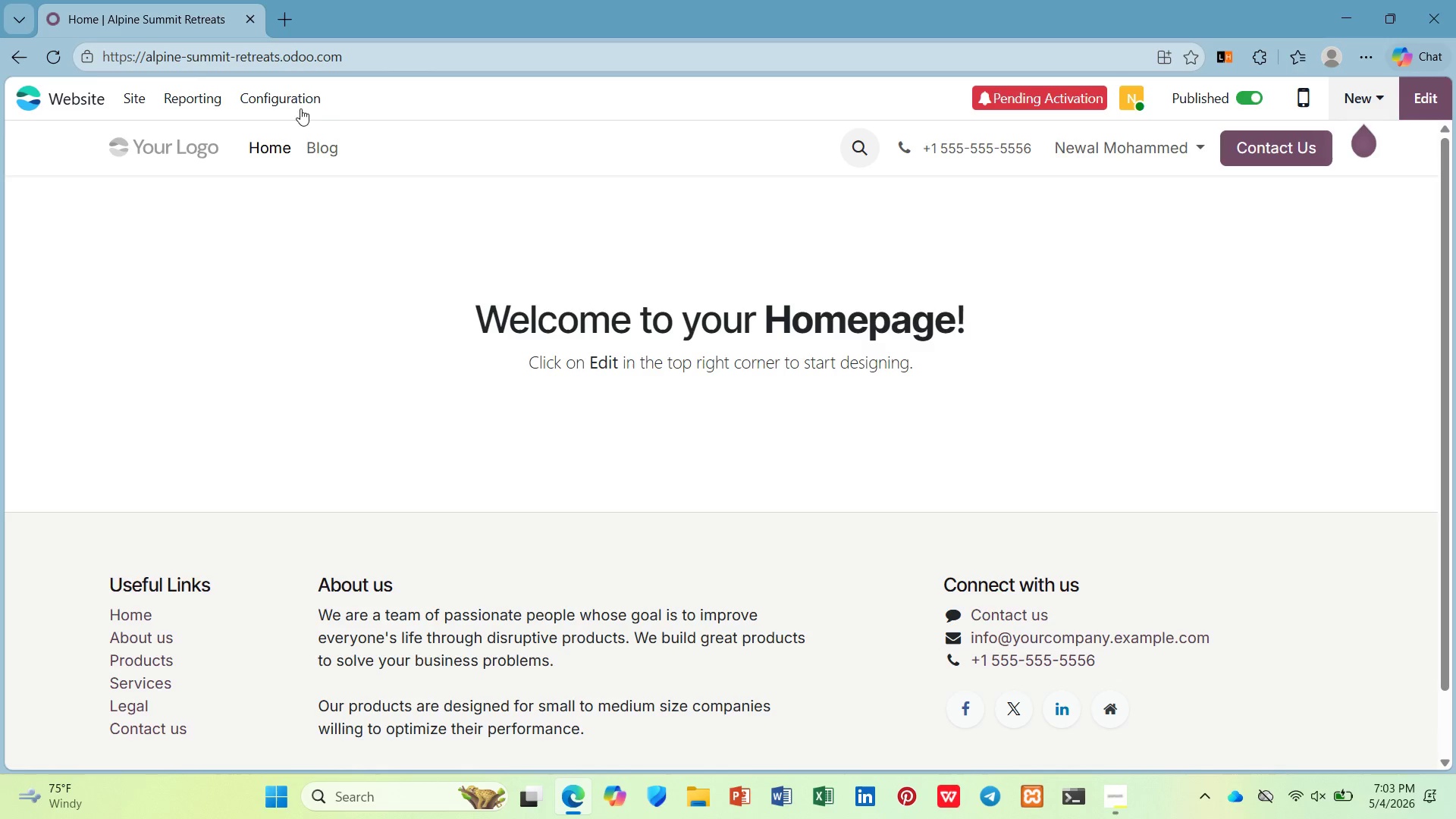 
left_click([291, 107])
 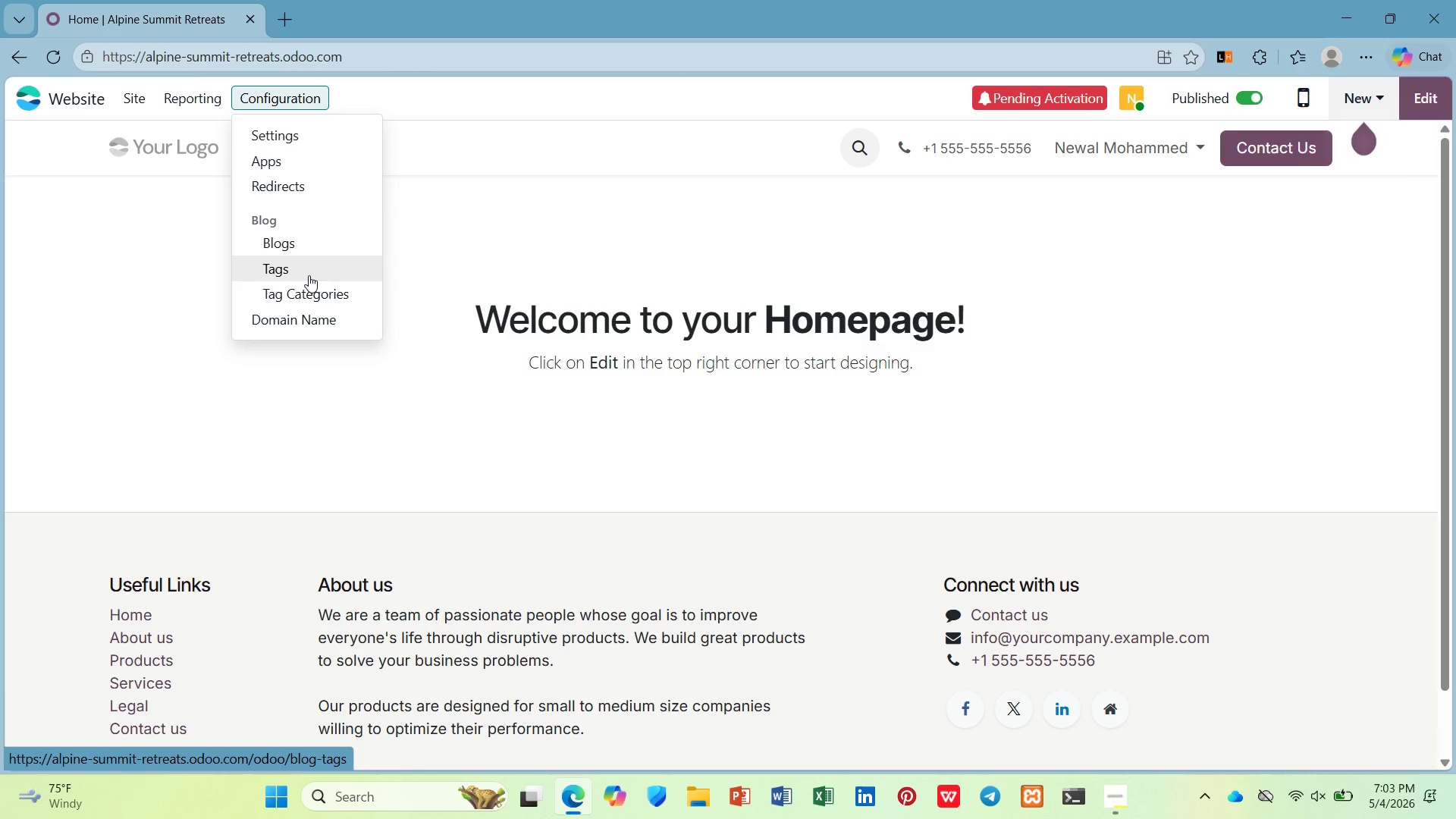 
left_click([445, 231])
 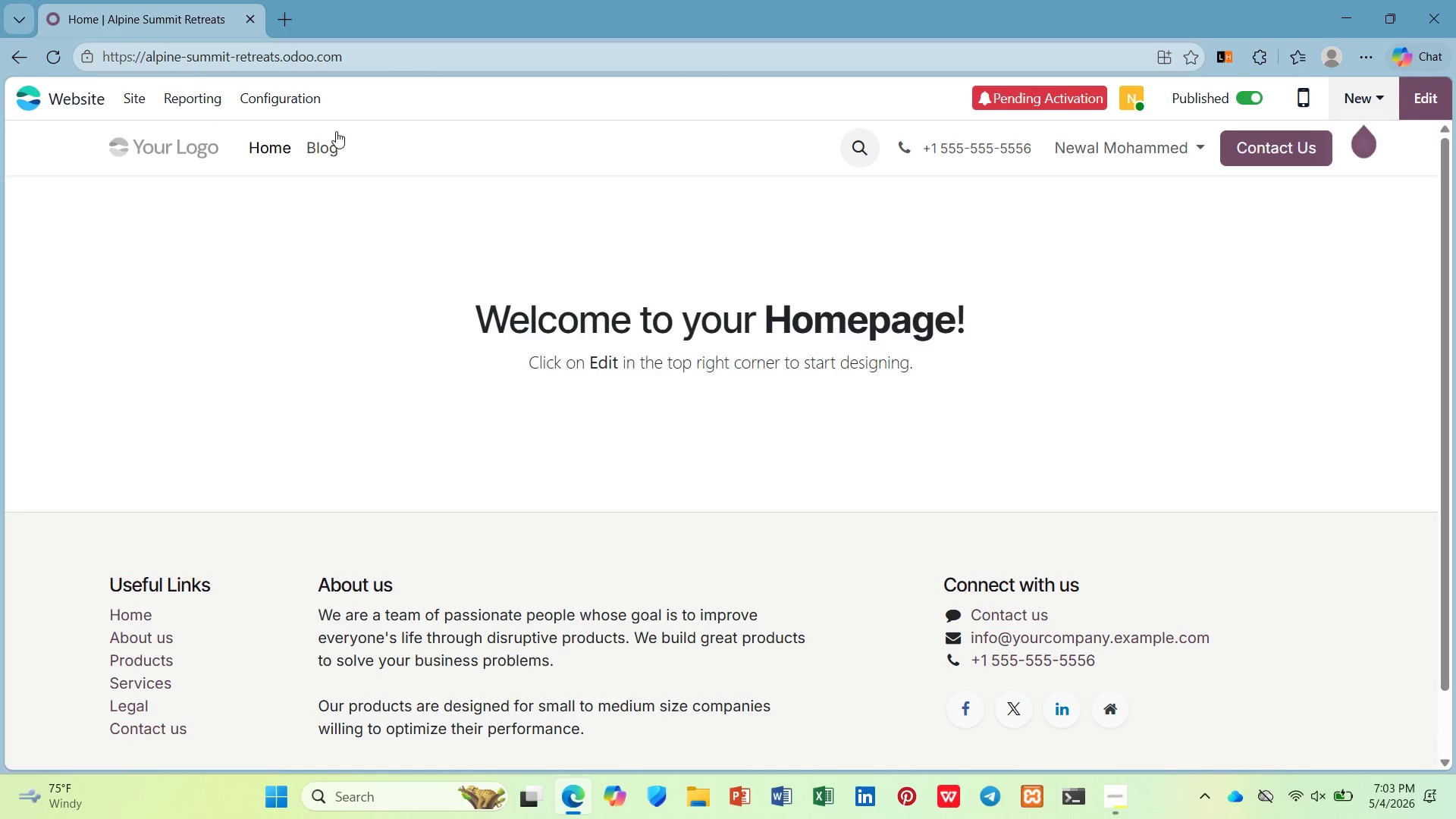 
left_click([311, 147])
 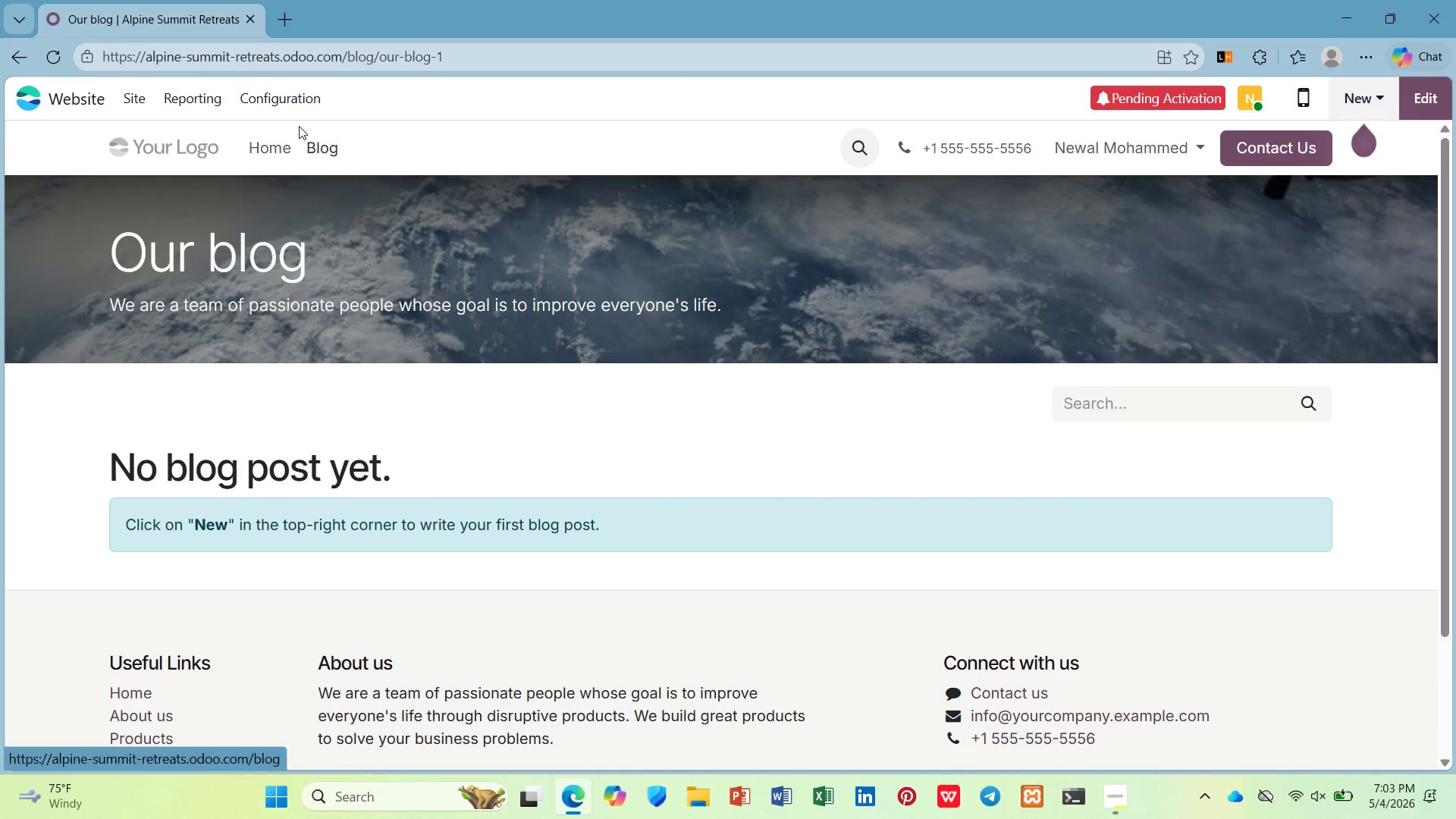 
left_click([301, 98])
 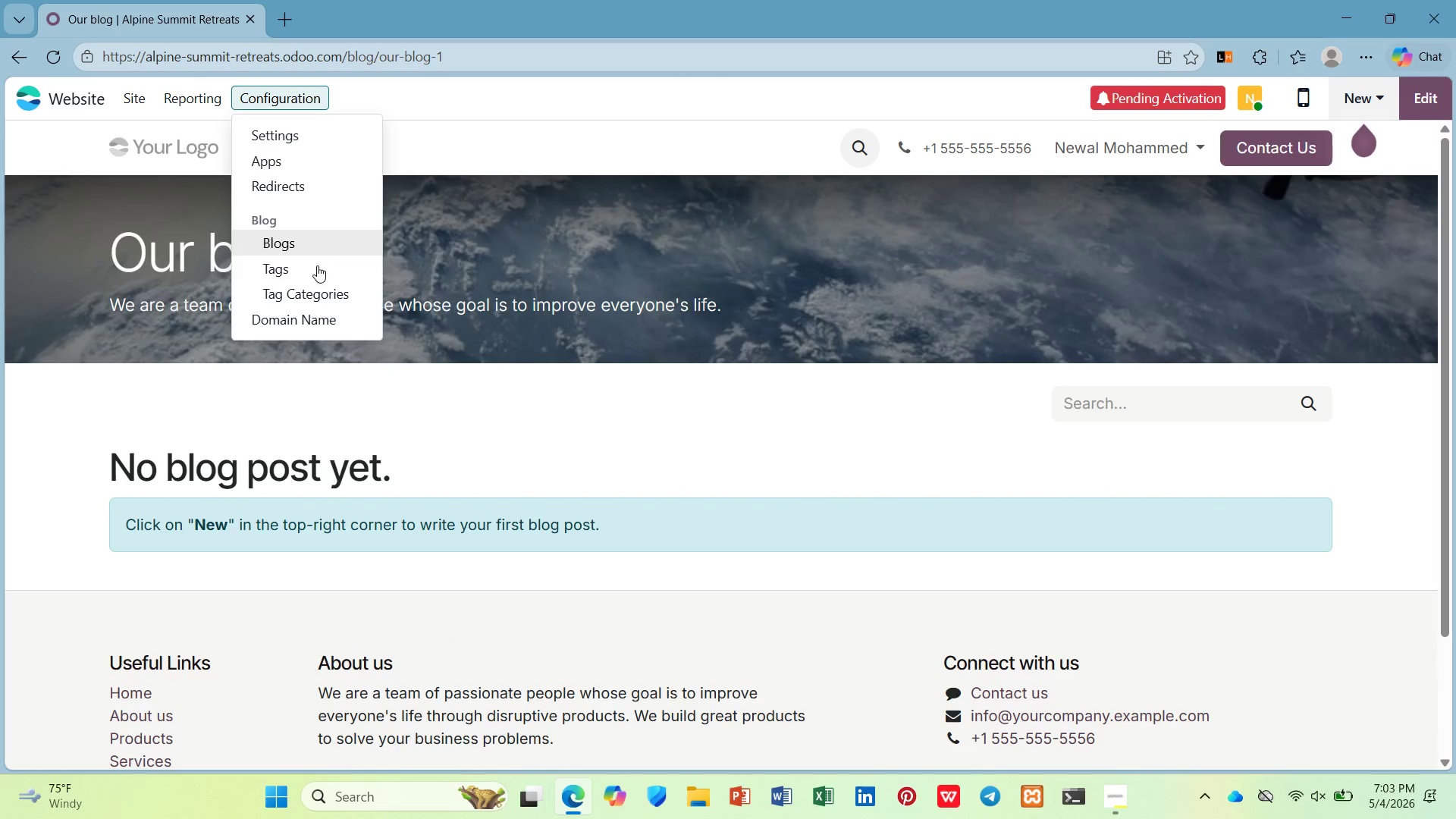 
left_click([318, 267])
 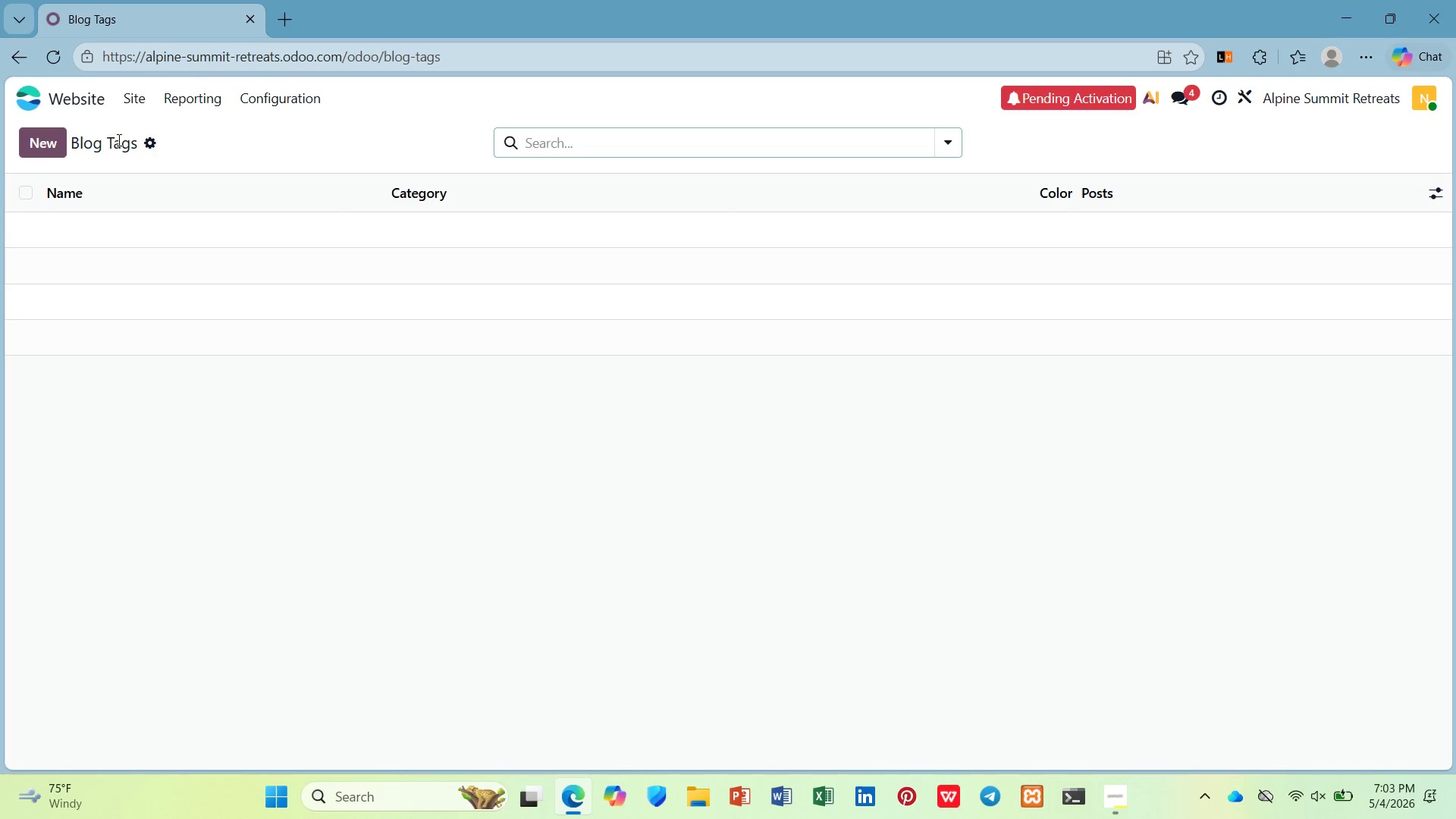 
left_click([65, 150])
 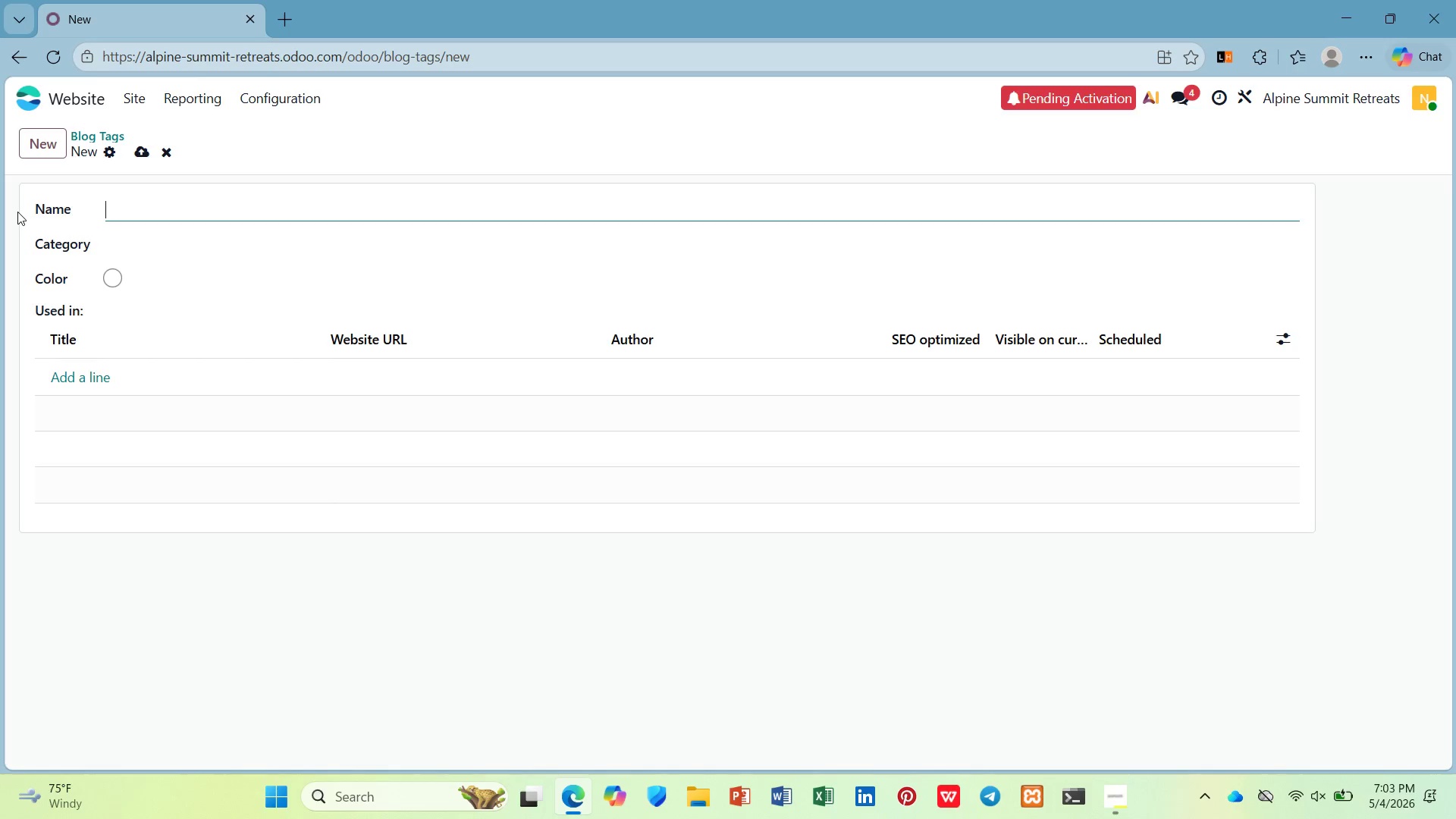 
wait(10.59)
 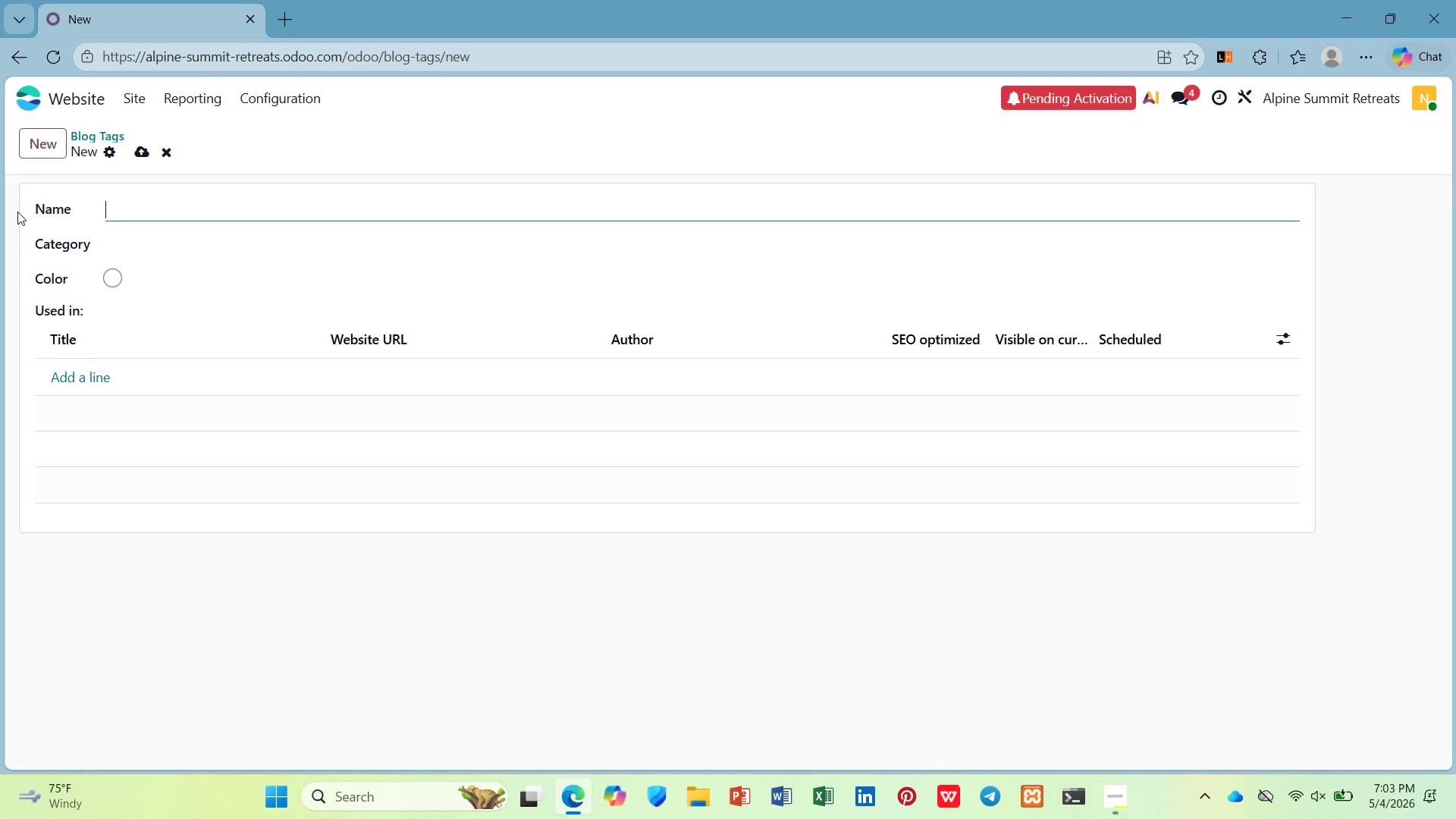 
left_click([49, 283])
 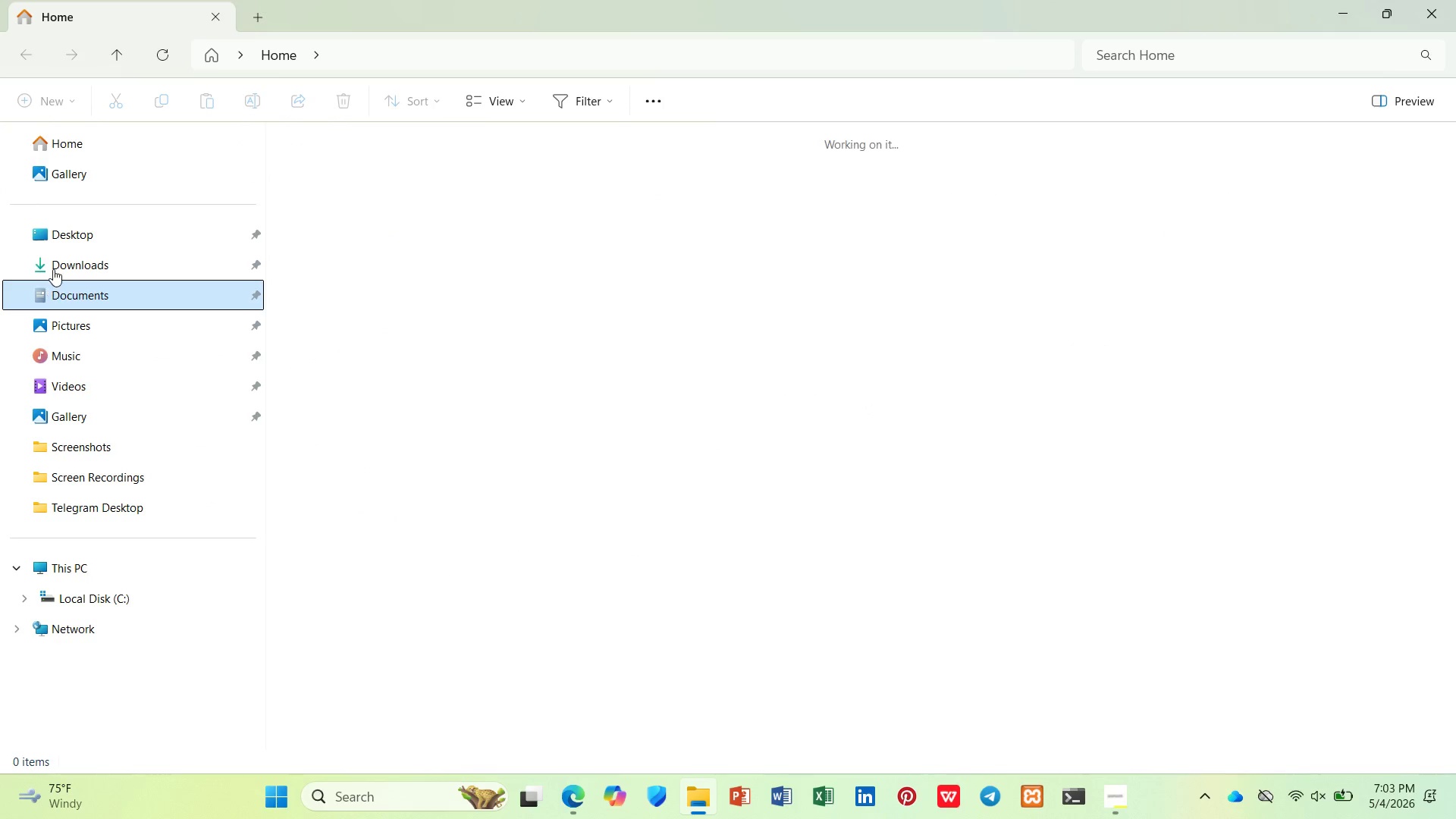 
left_click([53, 269])
 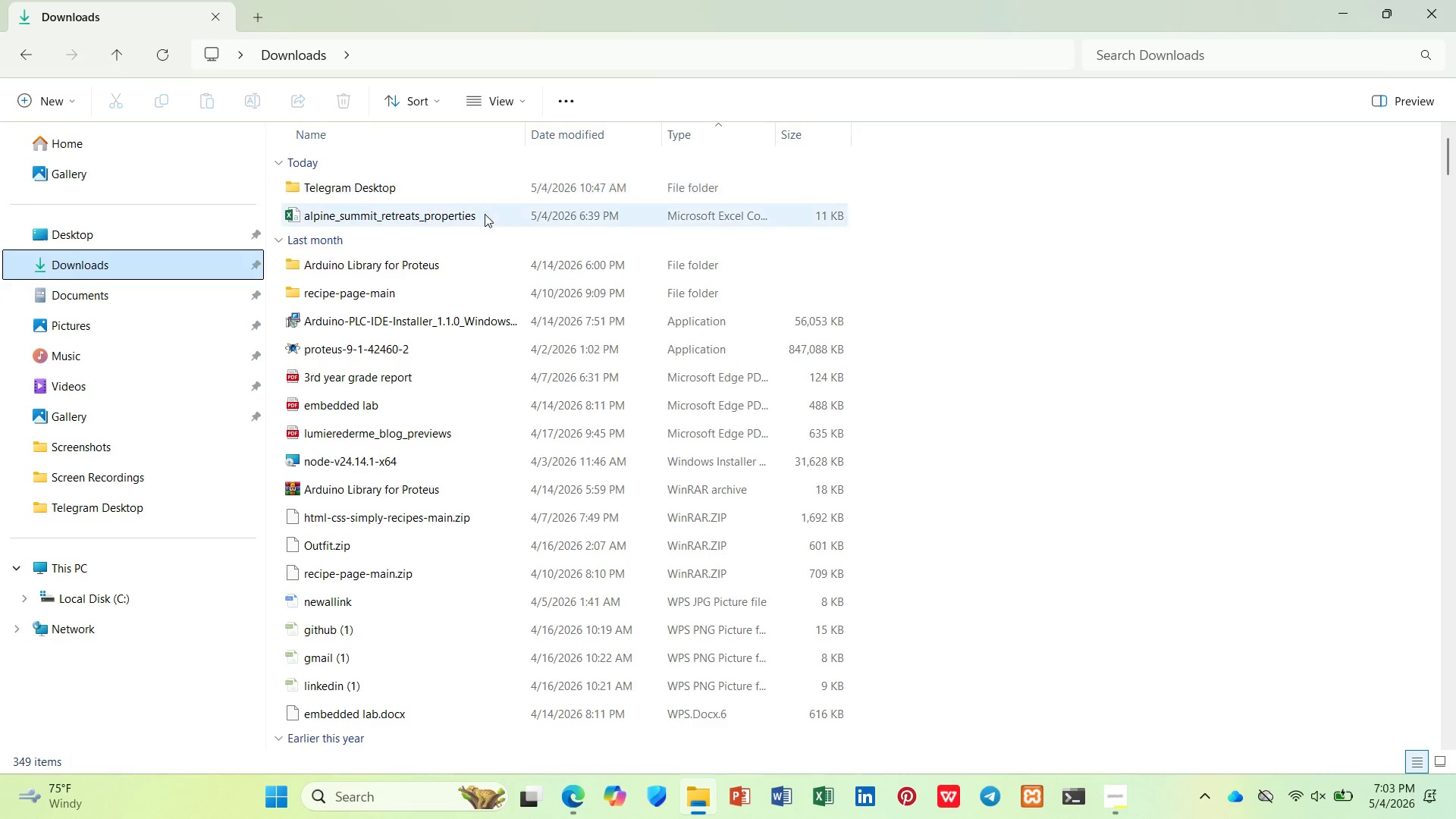 
double_click([484, 214])
 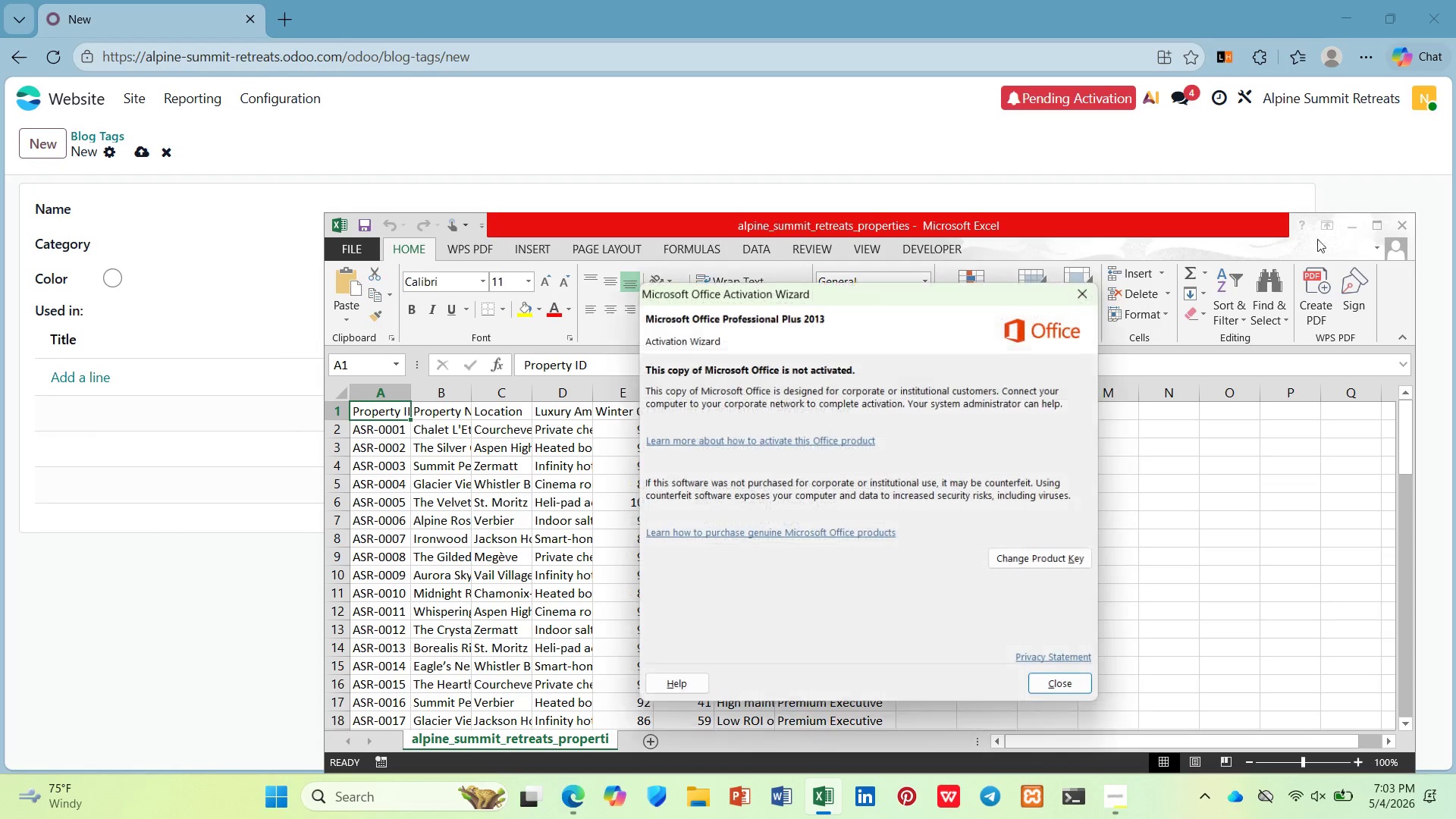 
wait(5.01)
 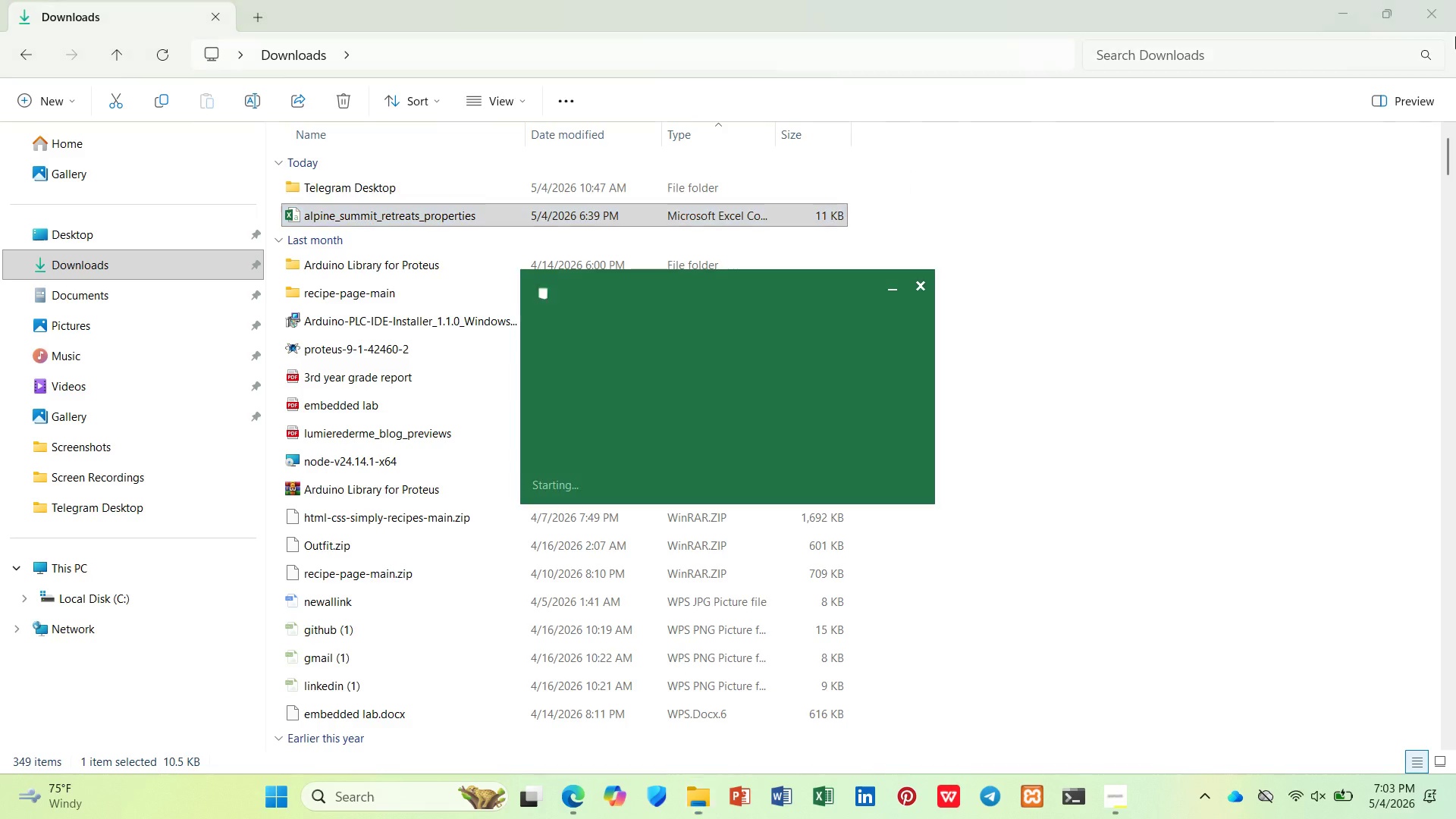 
left_click([1085, 689])
 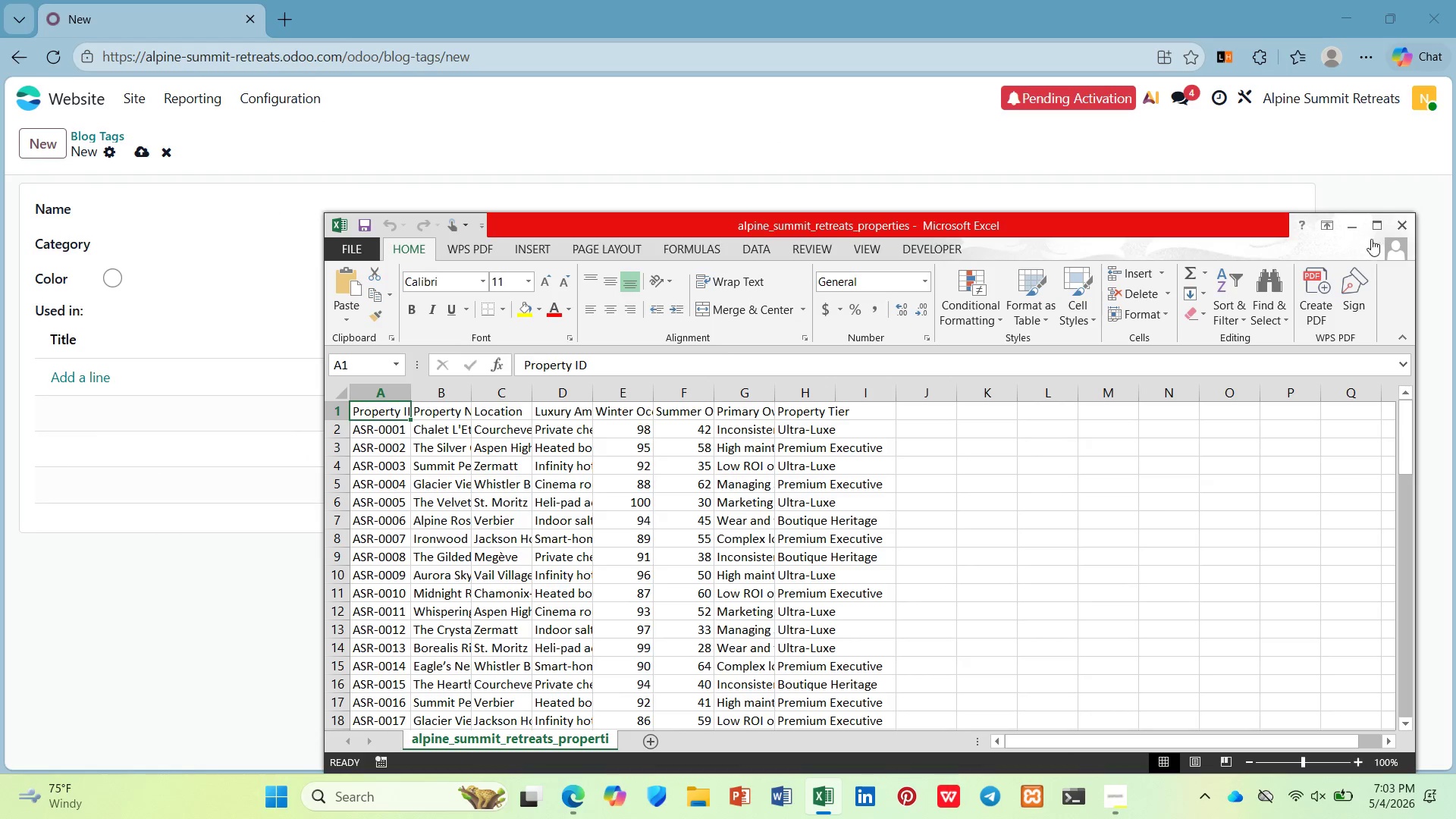 
left_click([1377, 231])
 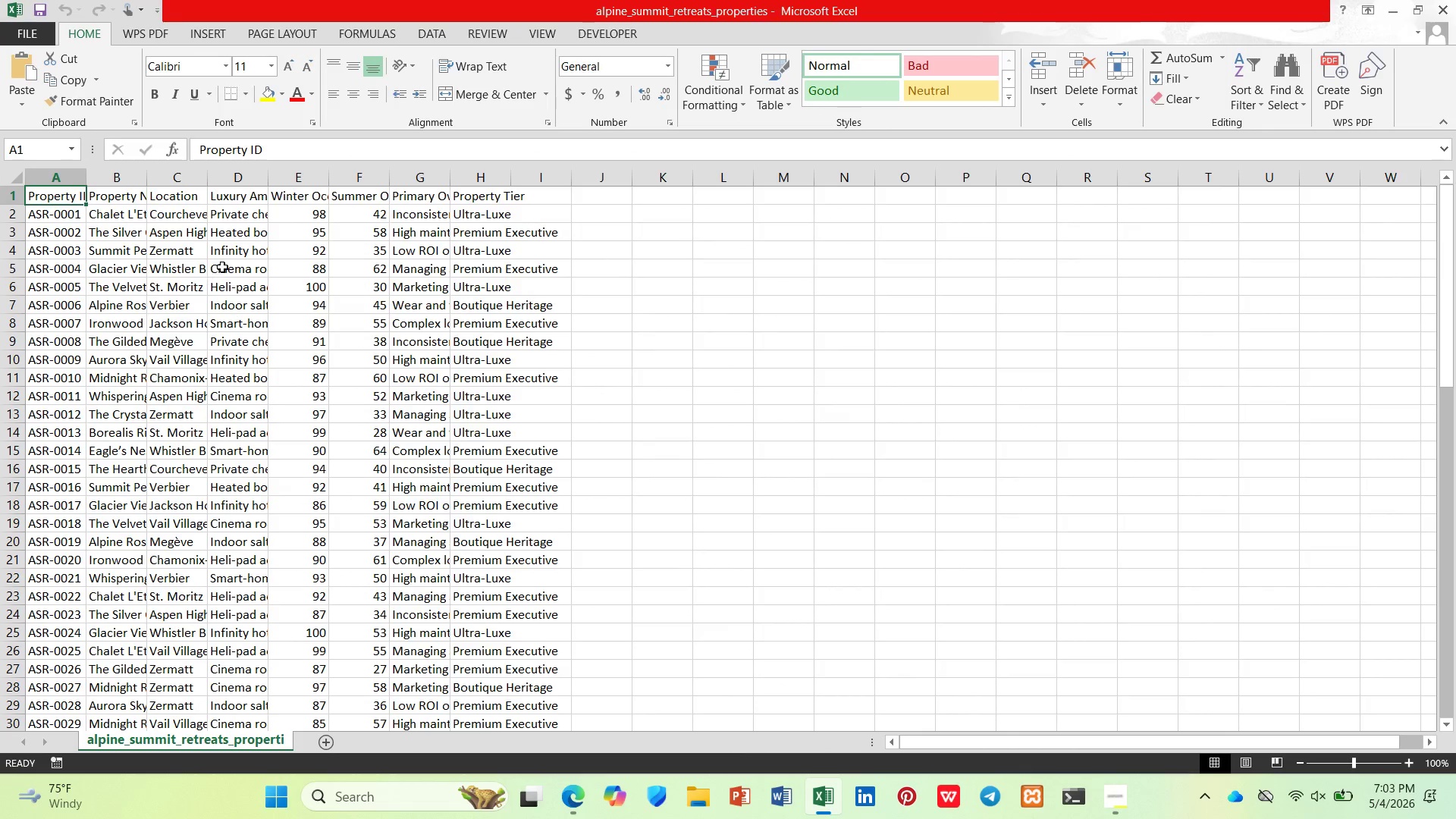 
wait(8.14)
 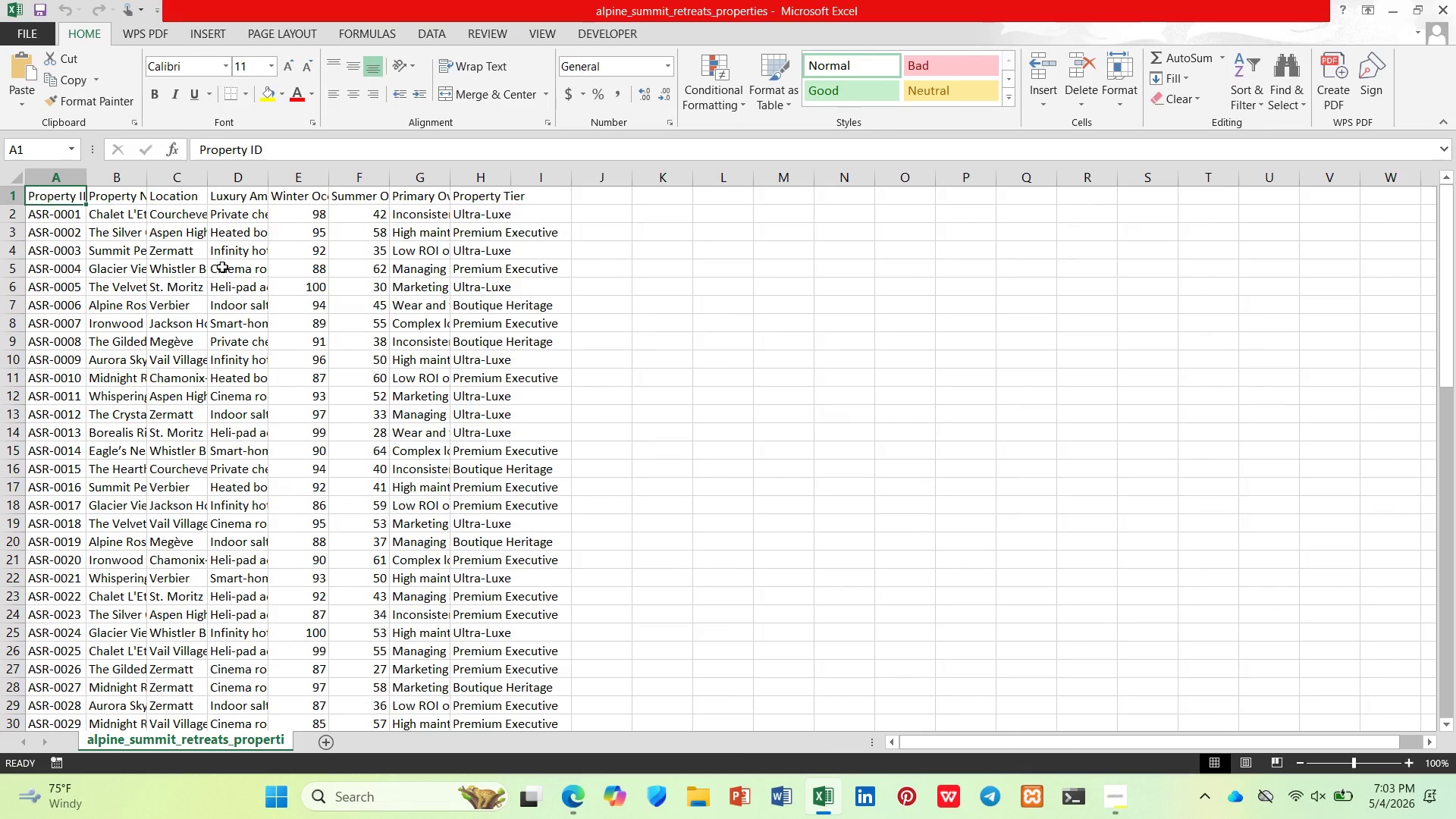 
left_click([134, 284])
 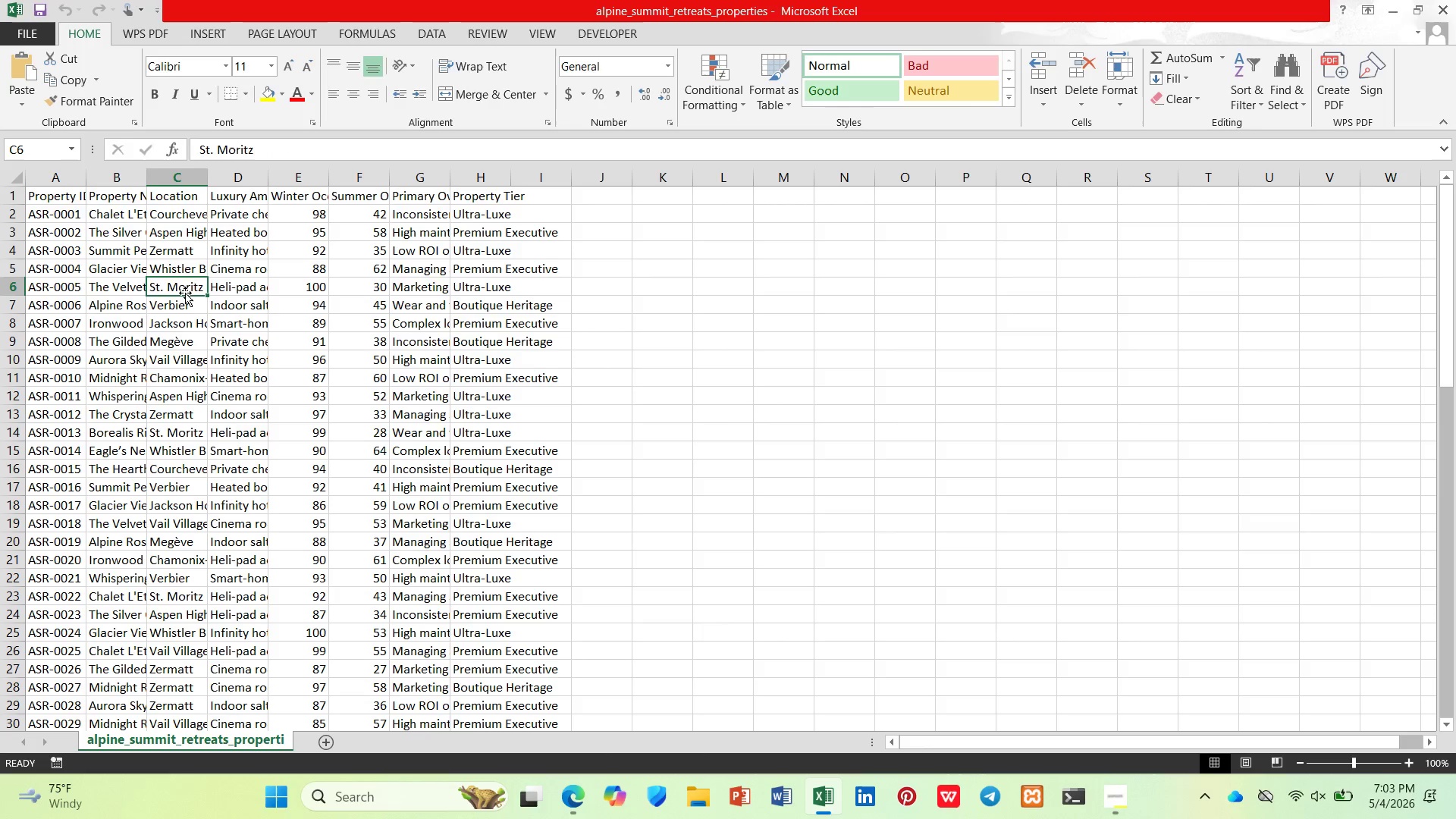 
left_click_drag(start_coordinate=[218, 288], to_coordinate=[225, 283])
 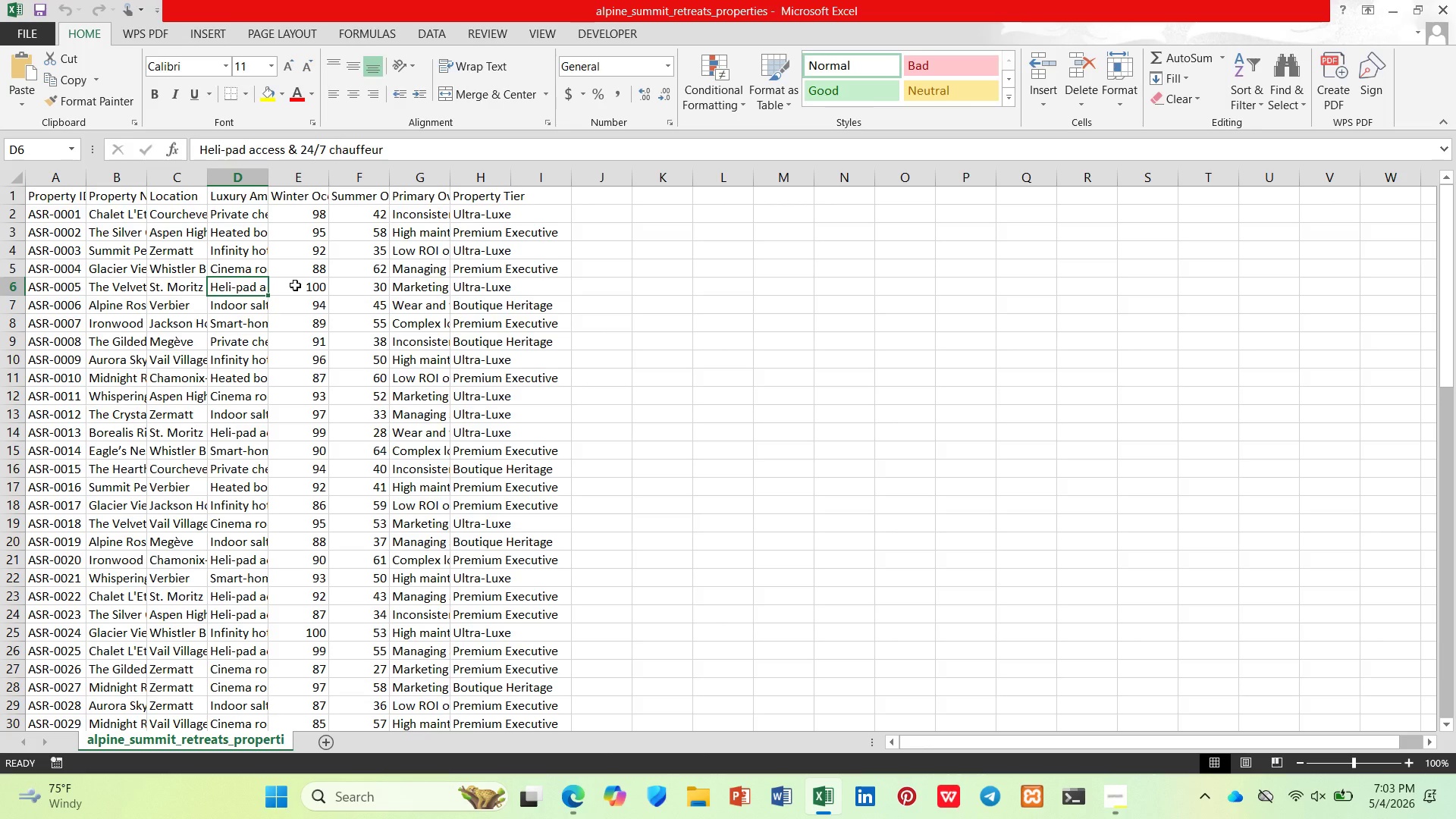 
left_click([295, 285])
 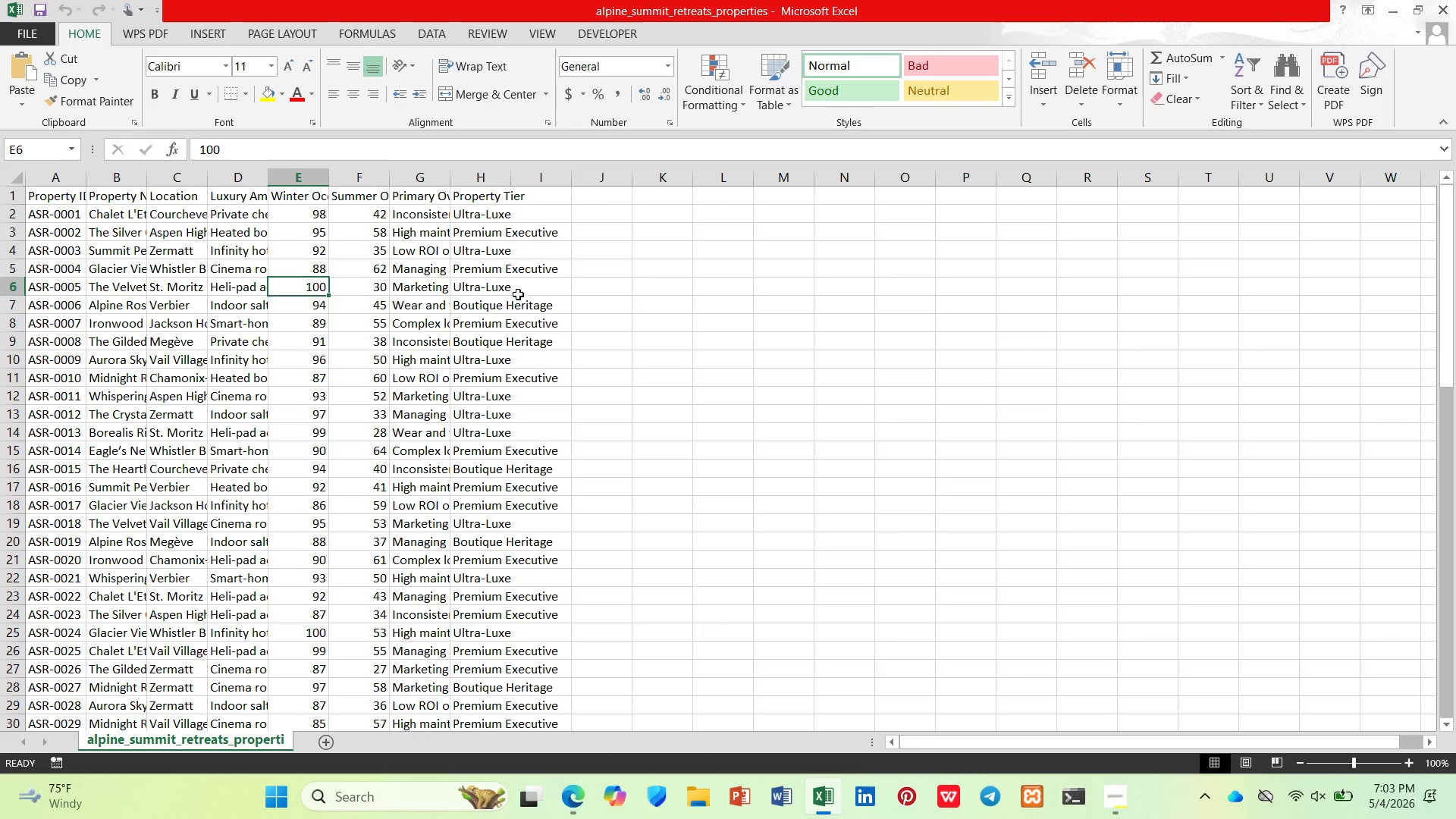 
left_click([517, 294])
 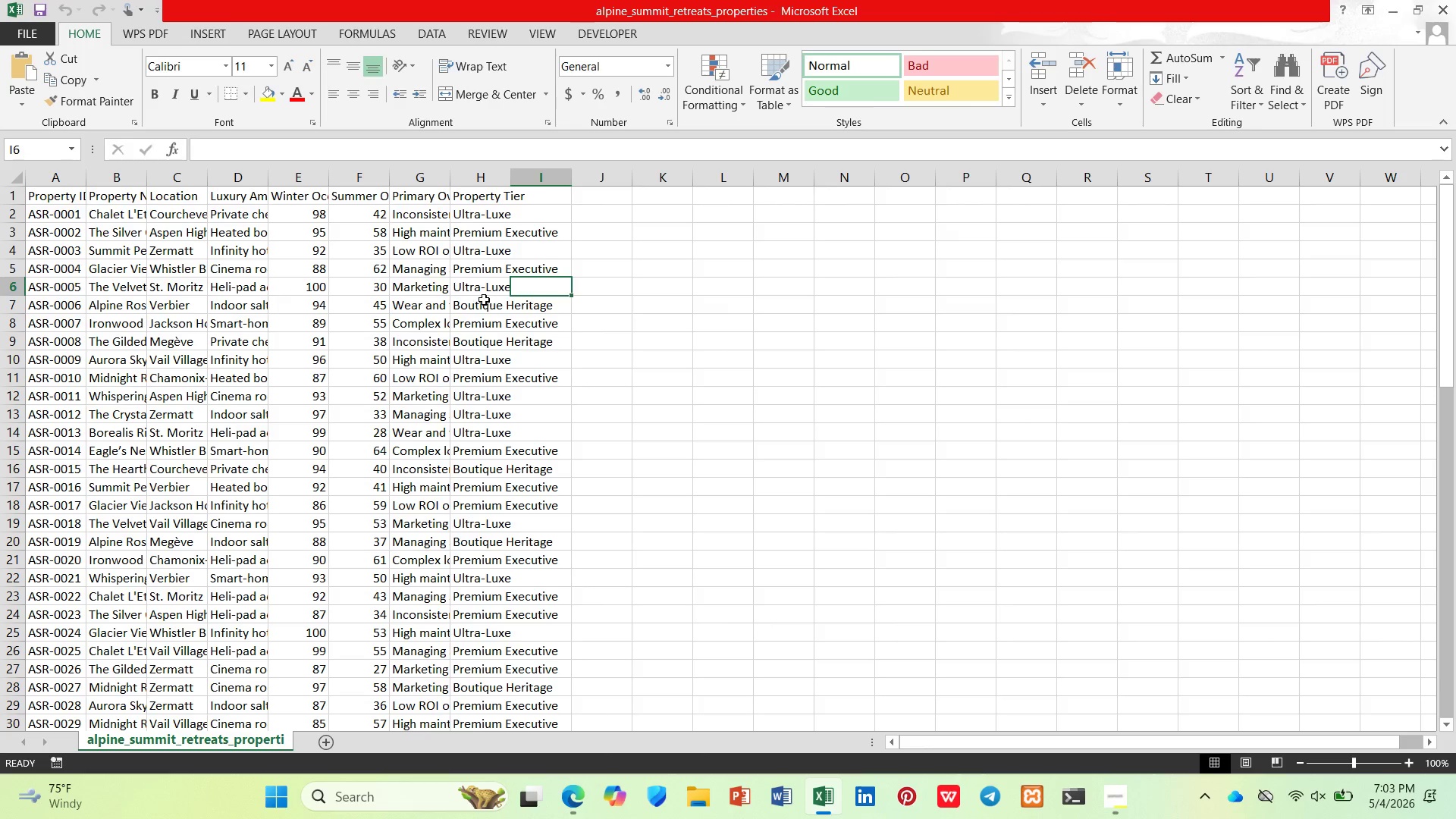 
left_click([484, 300])
 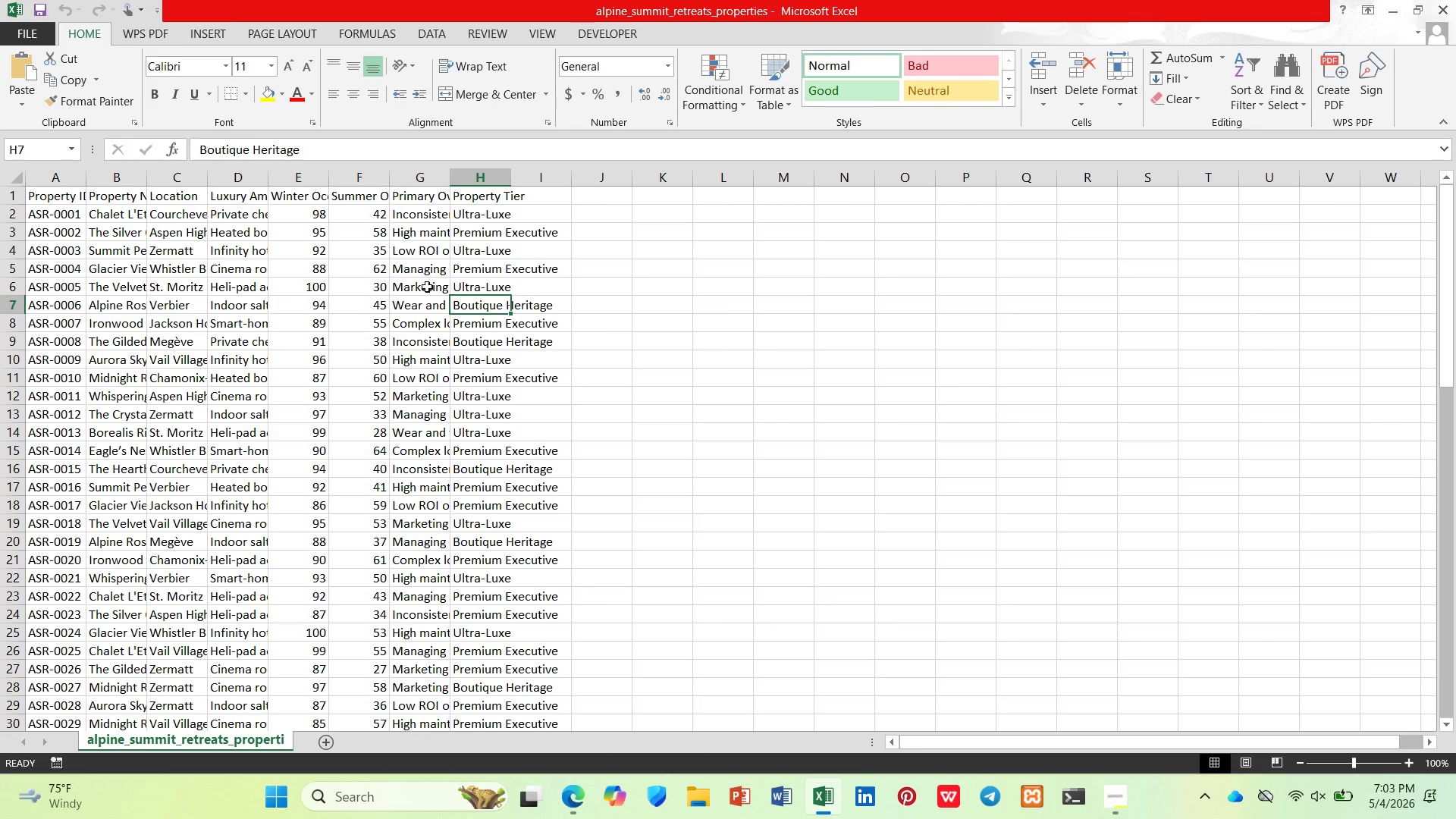 
left_click([424, 287])
 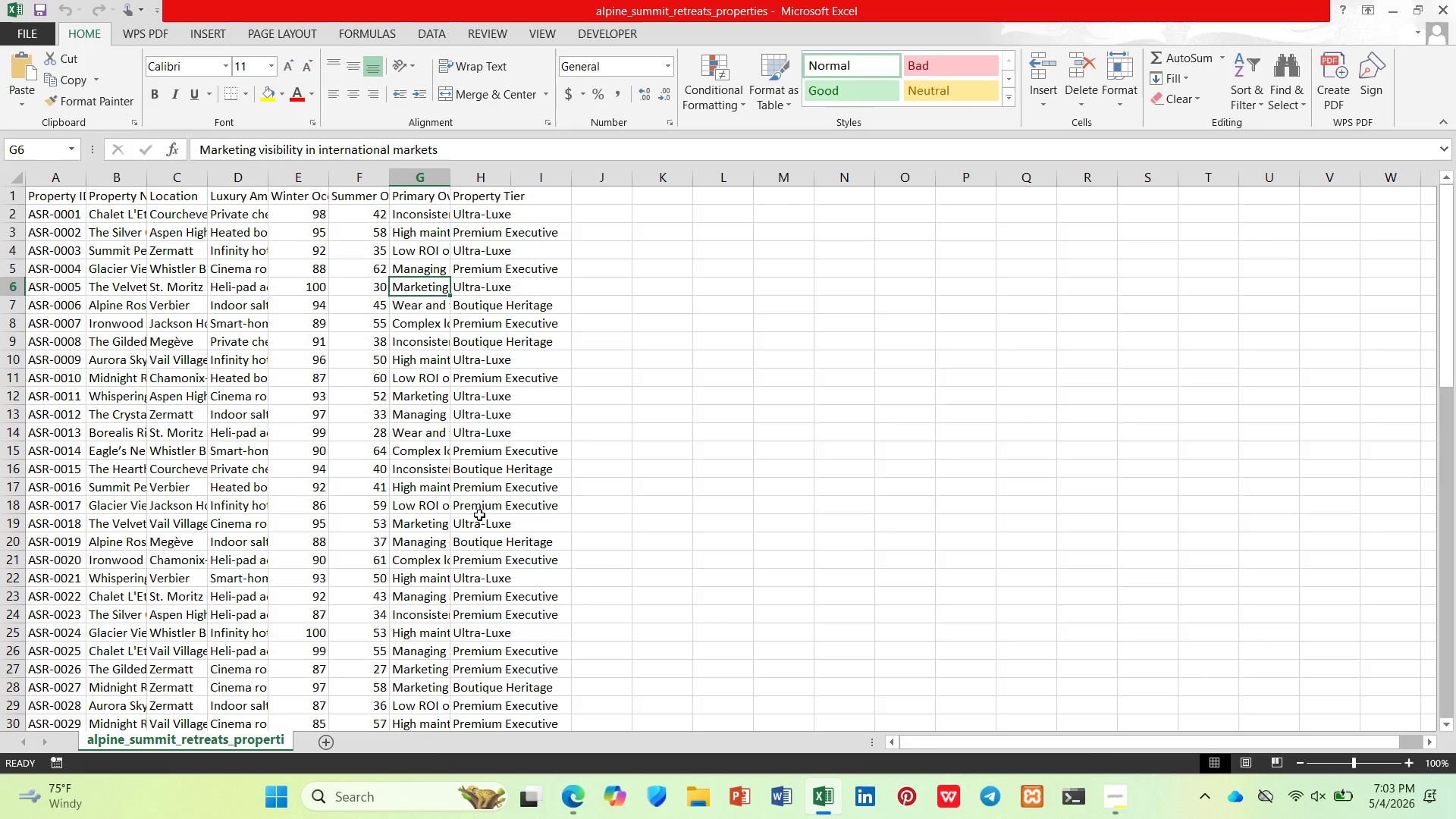 
scroll: coordinate [274, 460], scroll_direction: down, amount: 24.0
 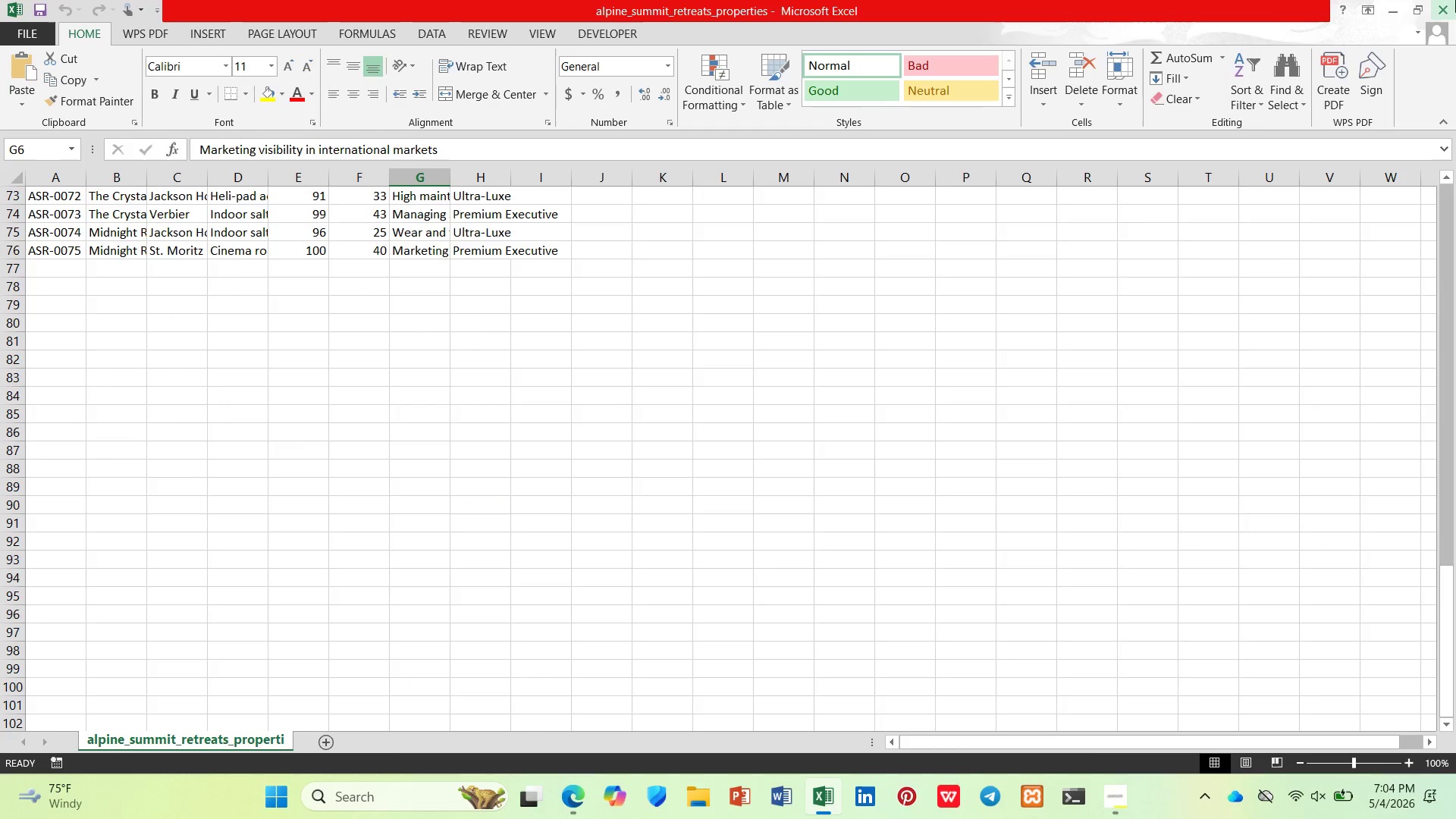 
left_click([1441, 10])
 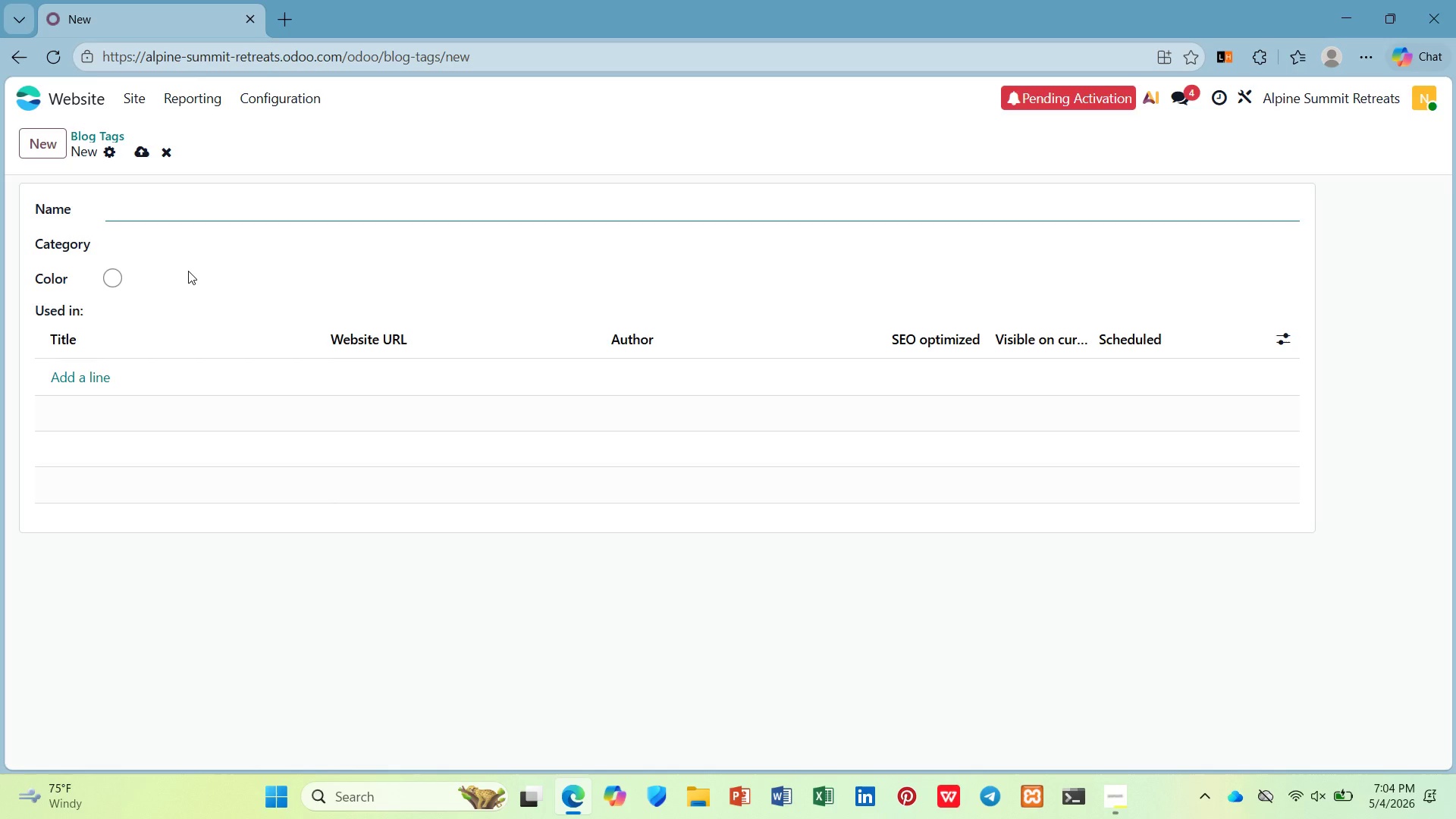 
wait(5.38)
 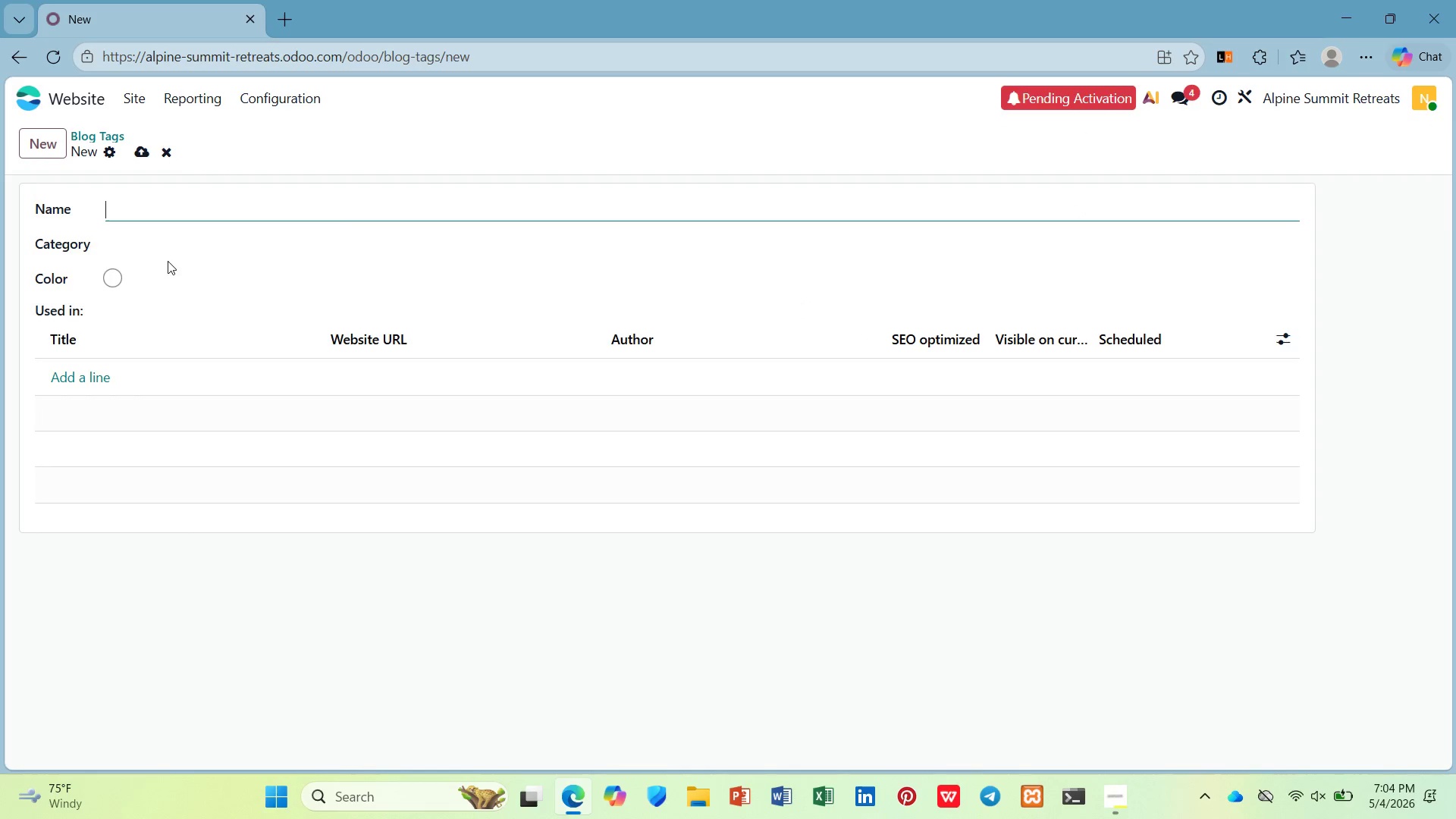 
key(Unknown)
 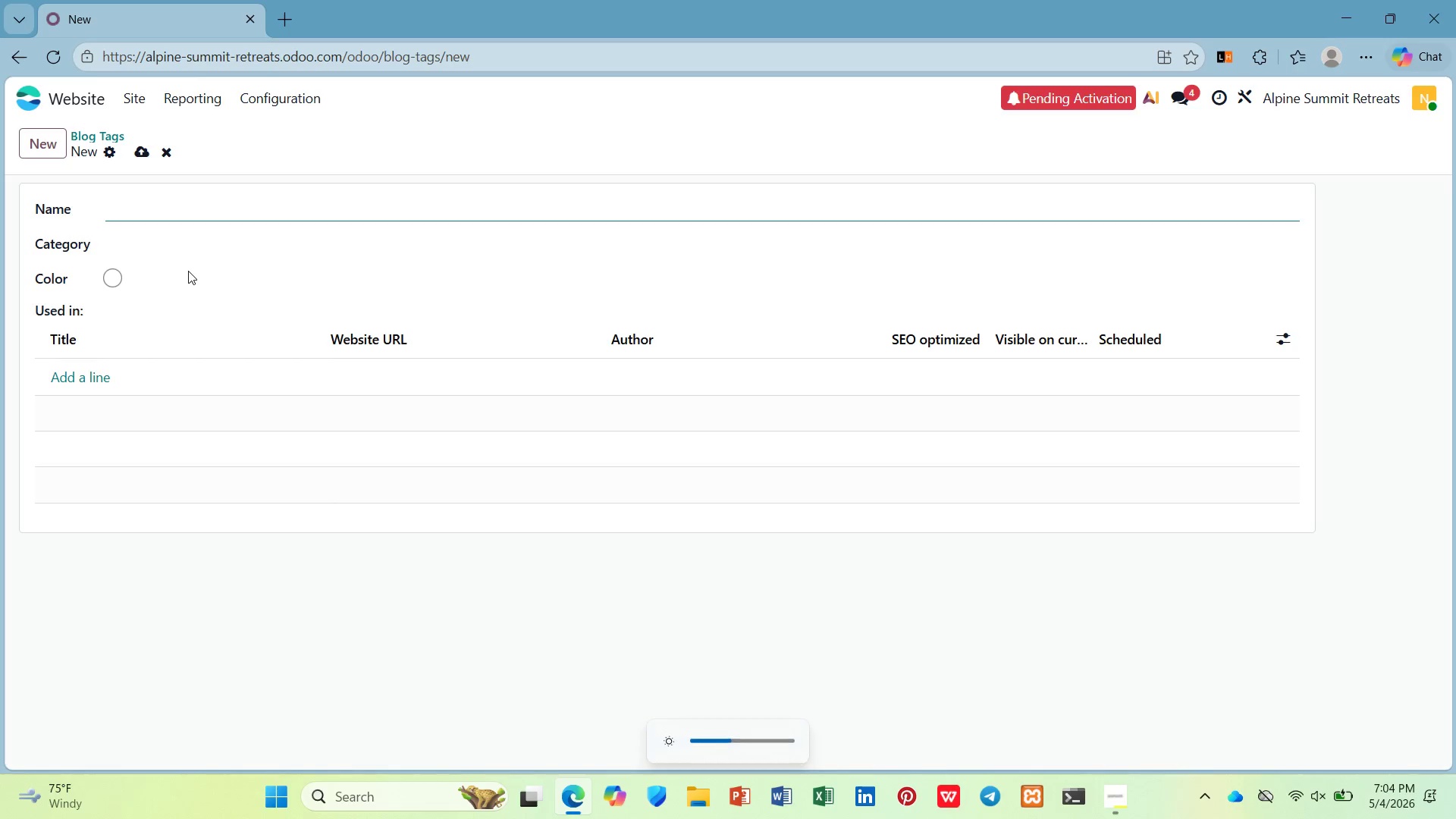 
key(Unknown)
 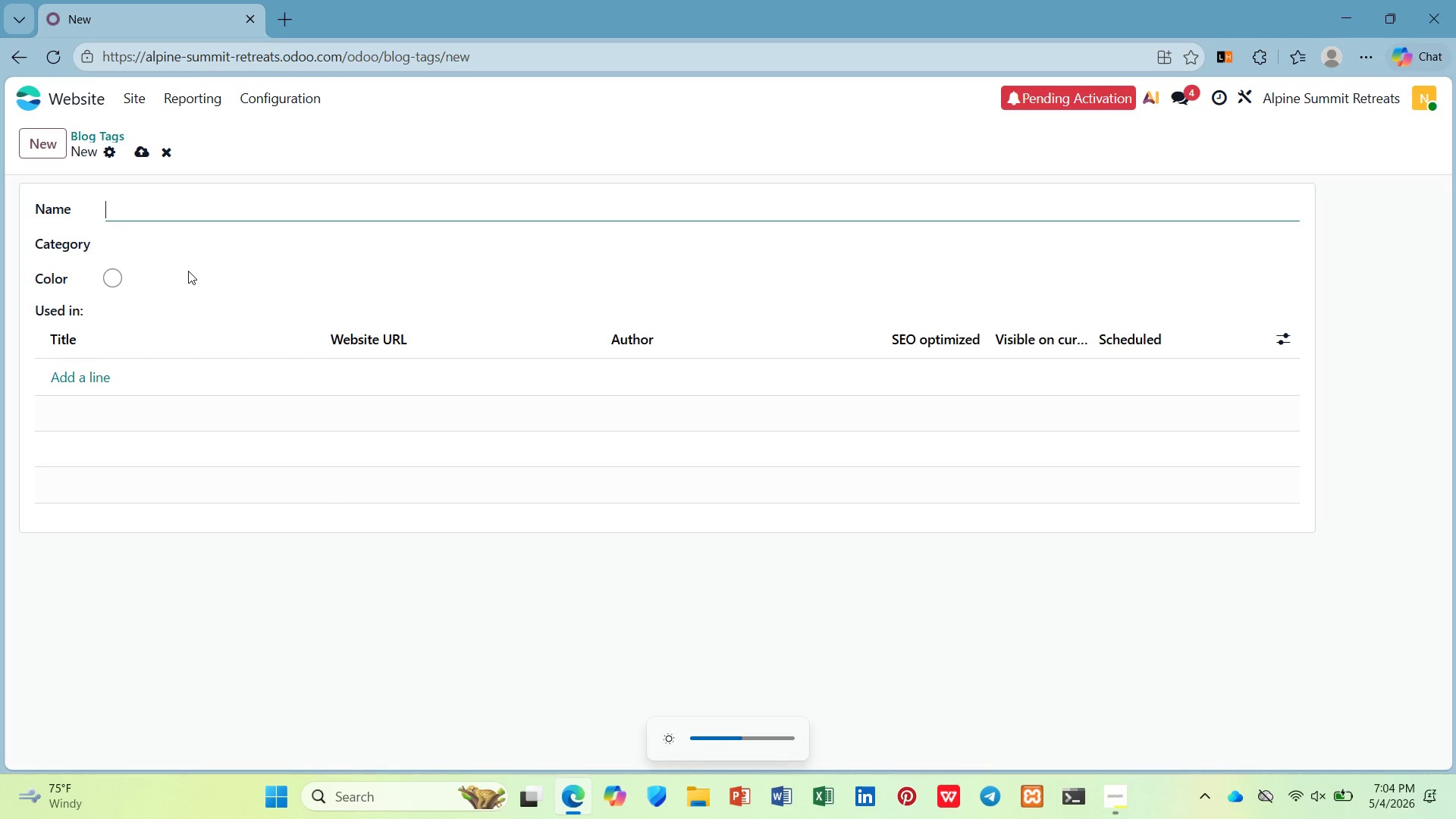 
key(Unknown)
 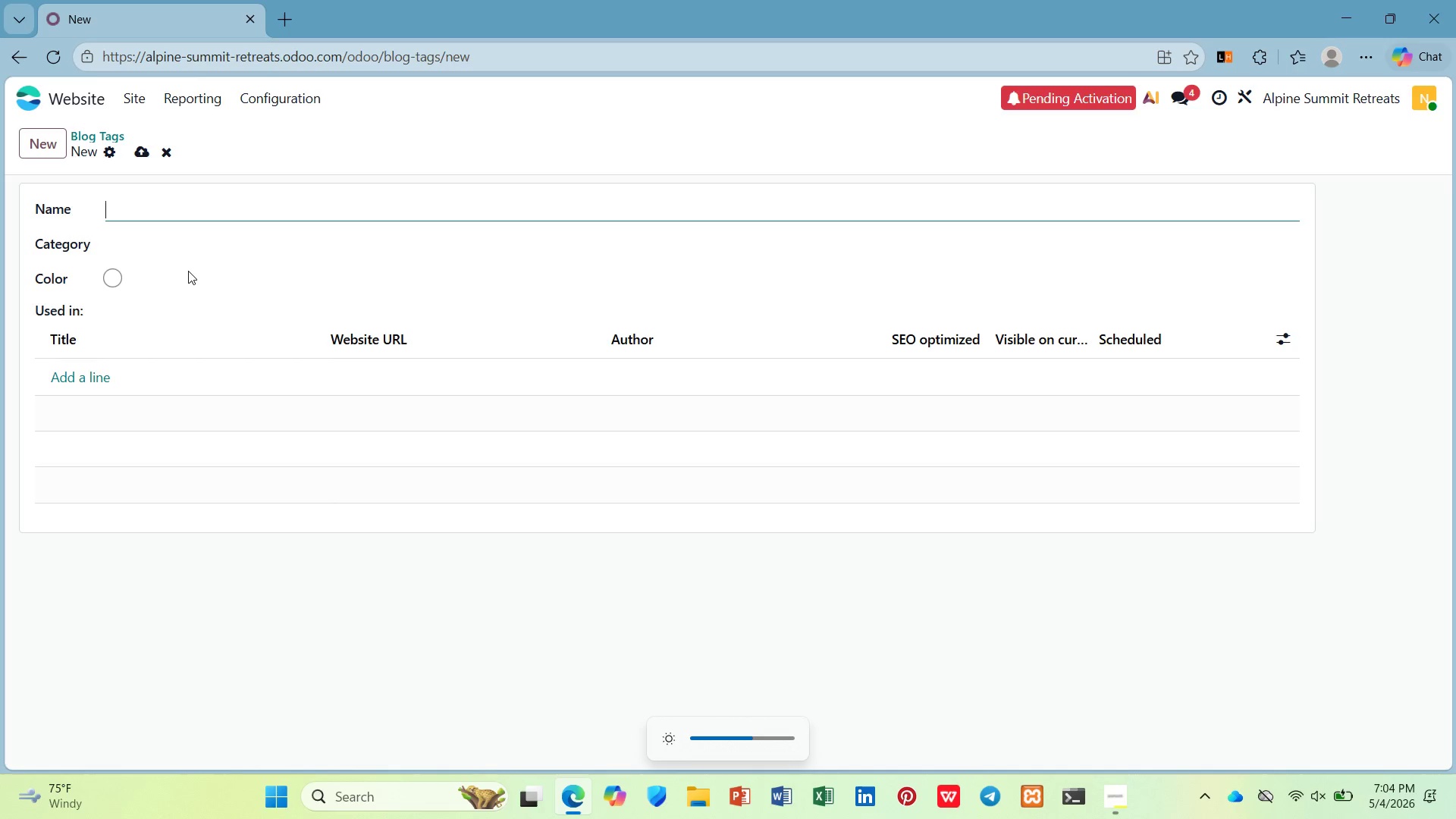 
type(#GustVe)
 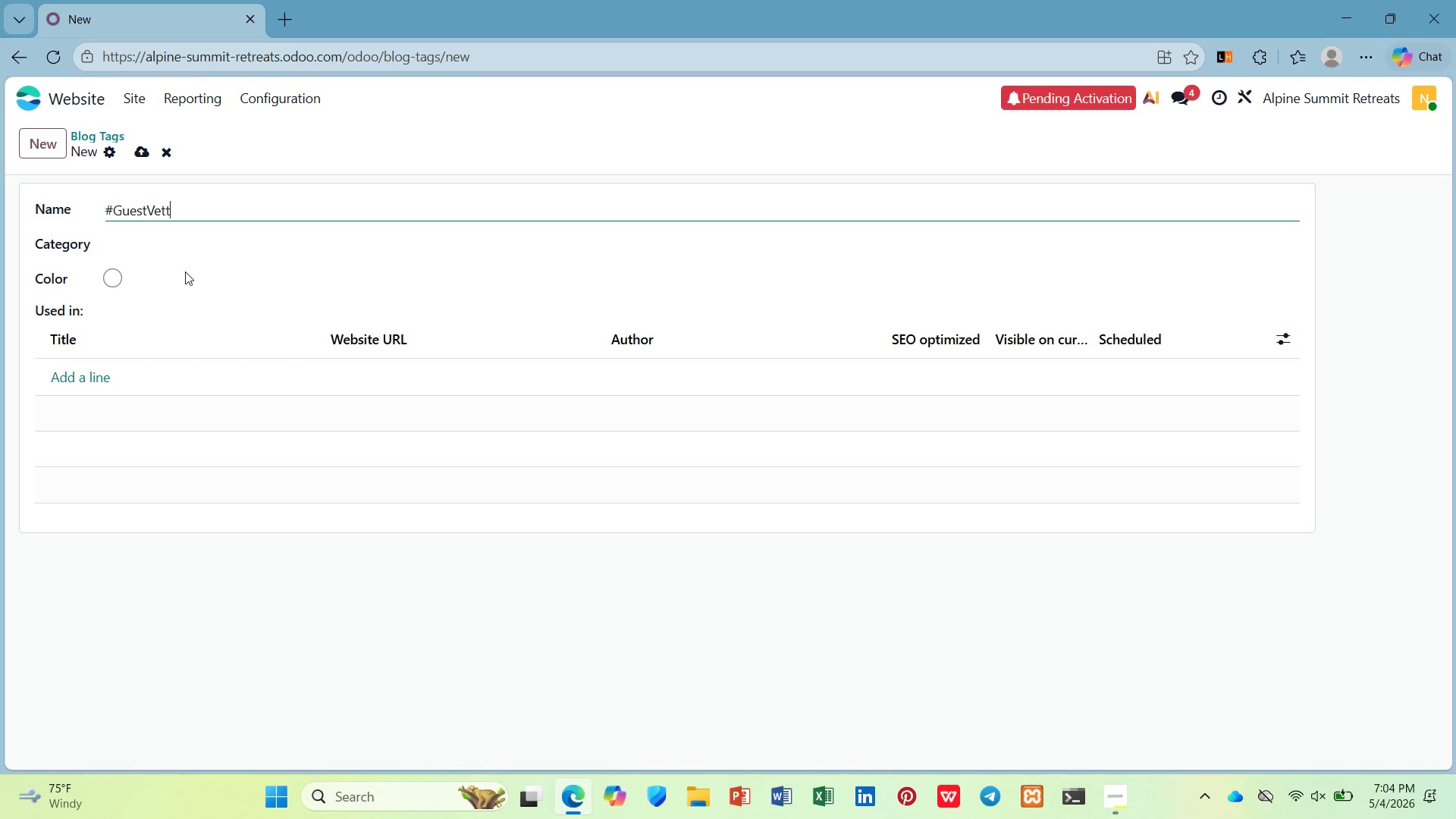 
scroll: coordinate [185, 271], scroll_direction: none, amount: 0.0
 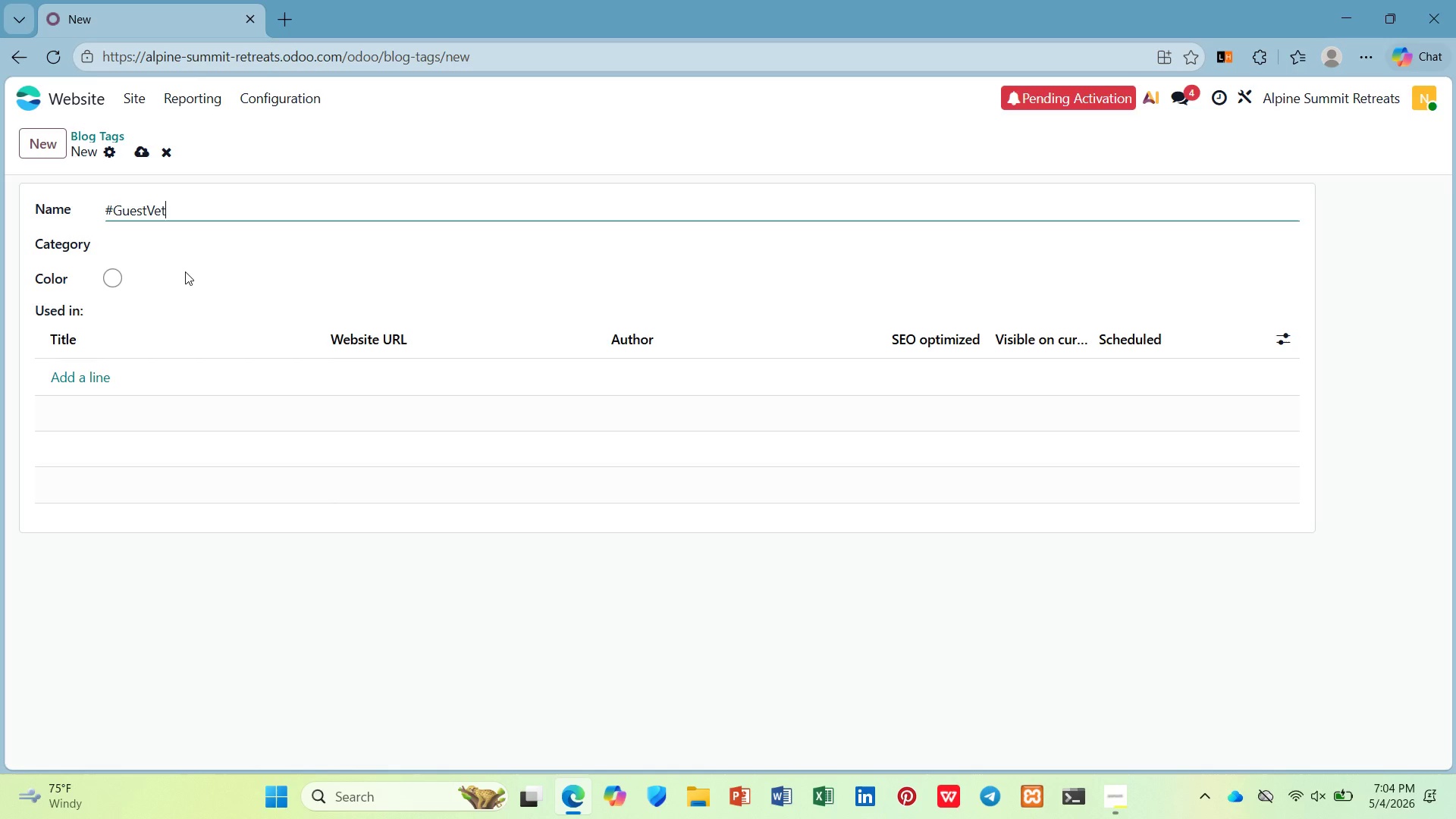 
type(tting)
 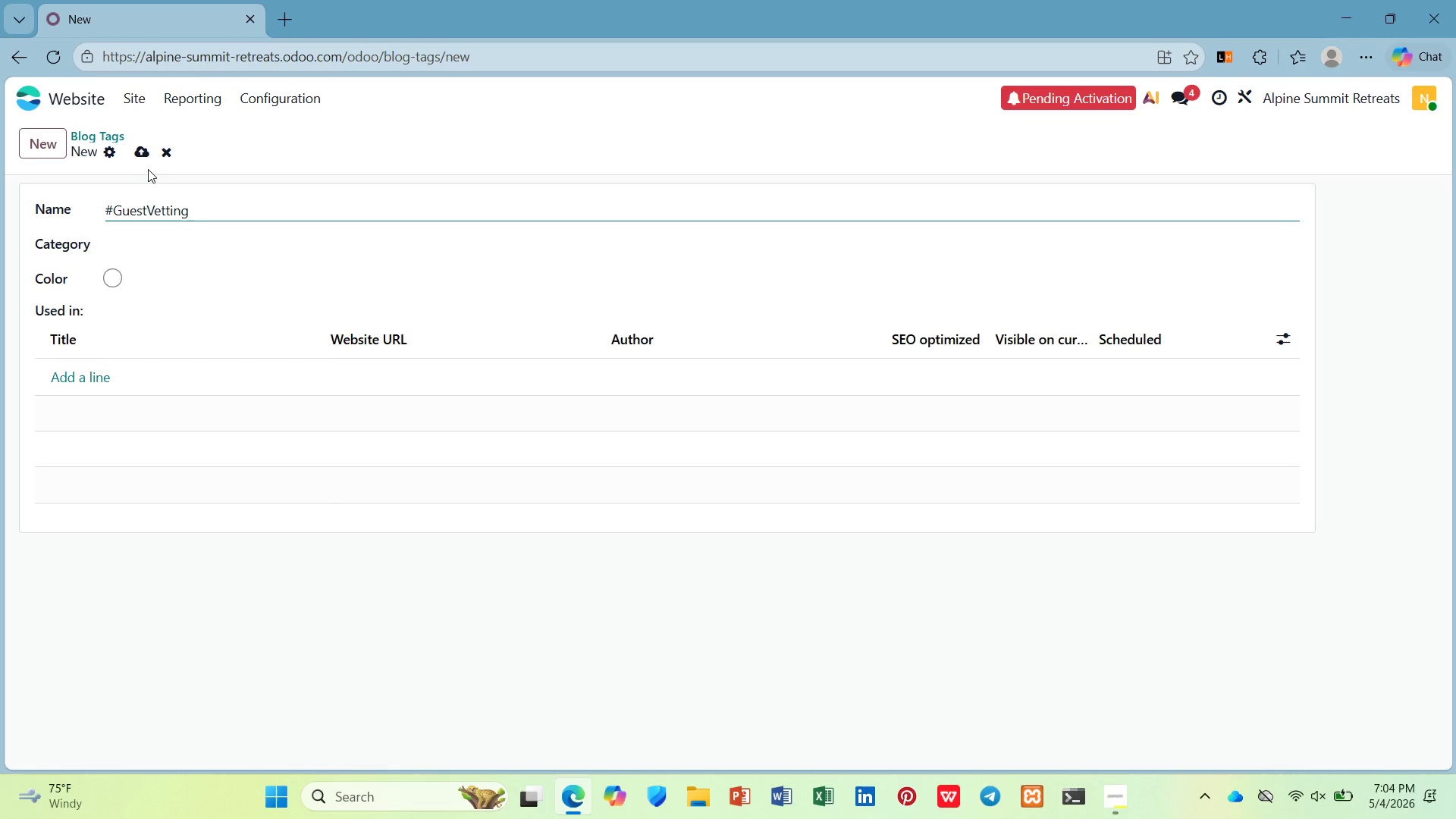 
left_click([143, 160])
 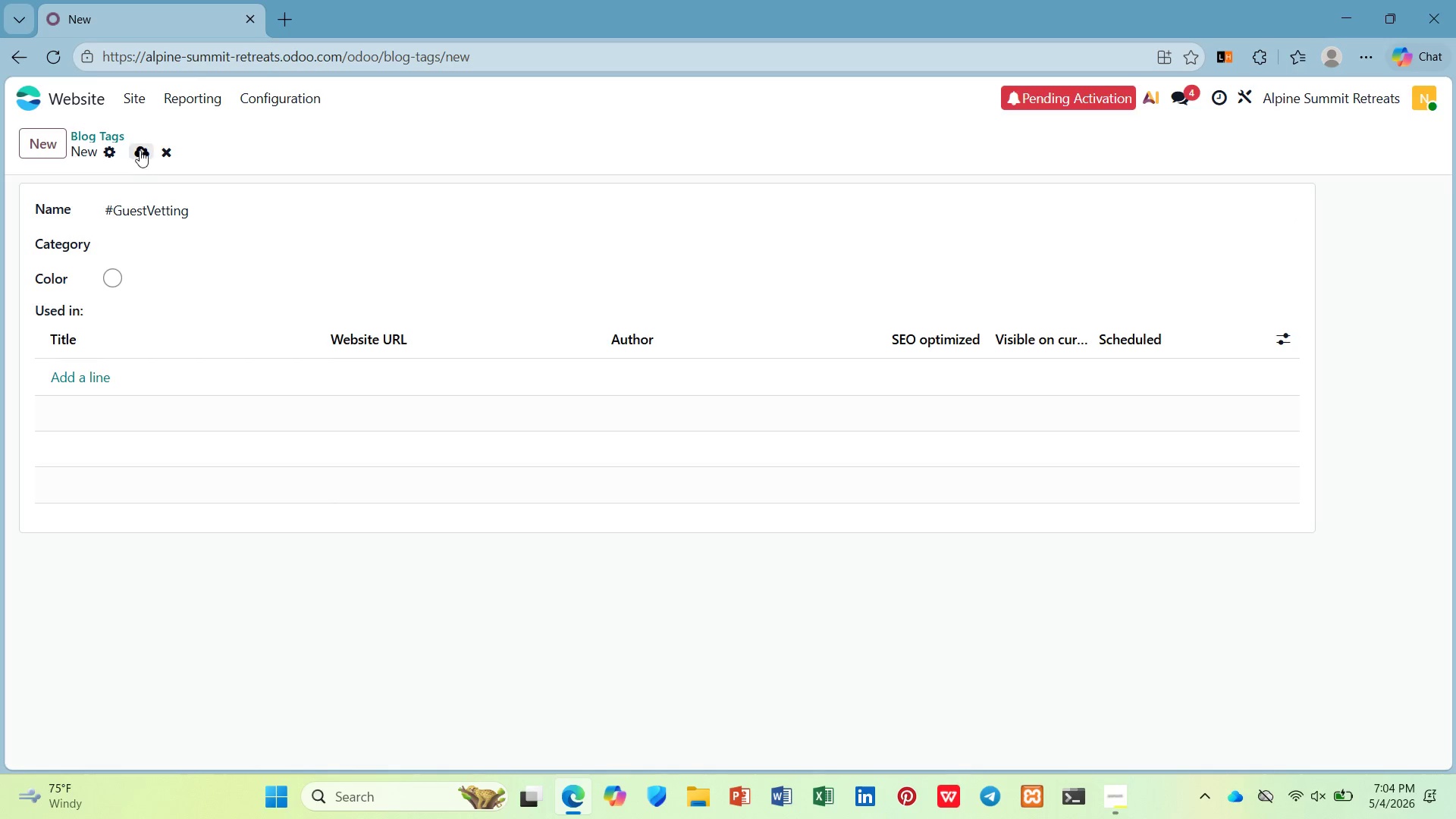 
left_click([140, 149])
 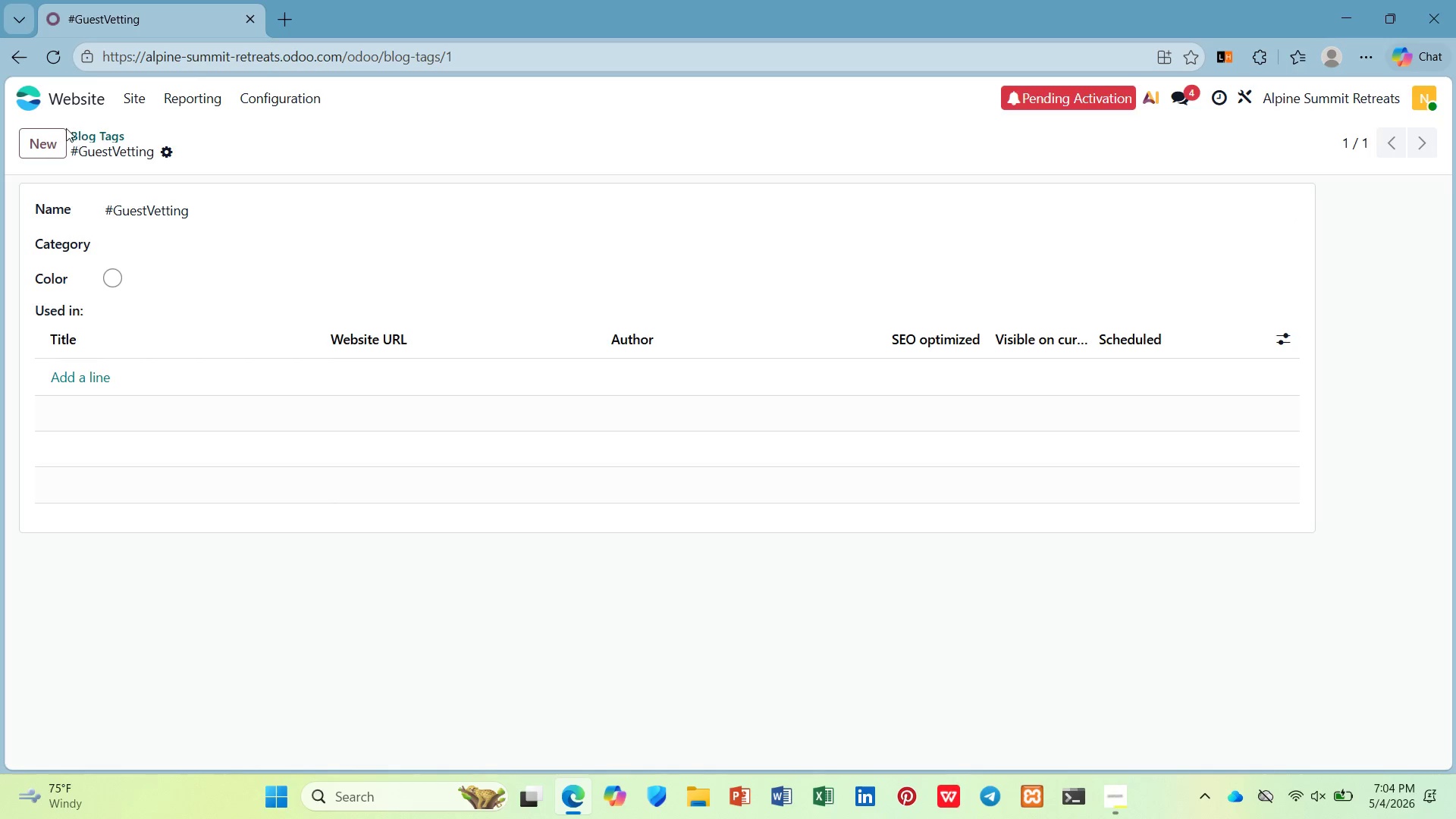 
left_click([64, 128])
 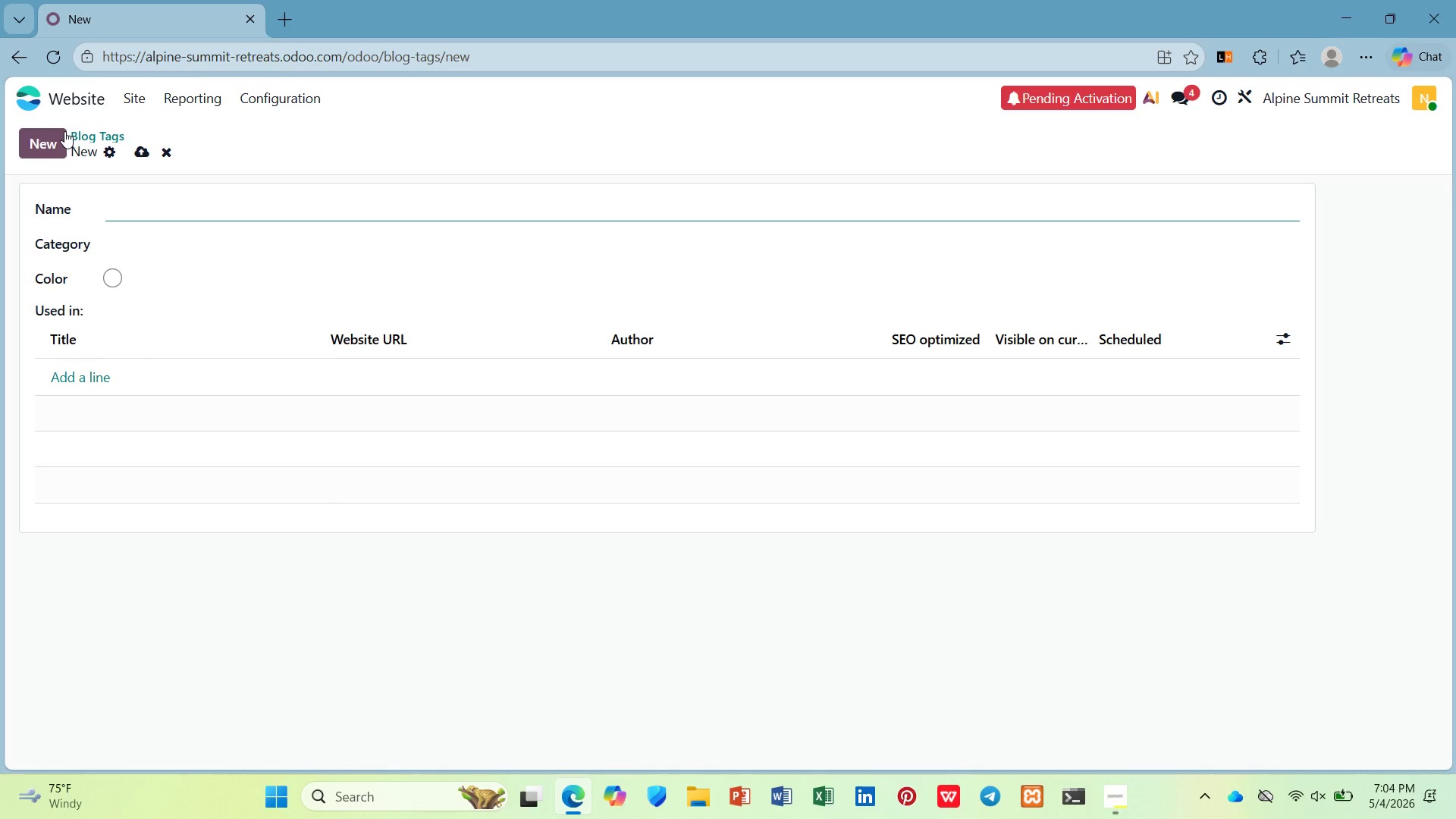 
type(#MaintenanceCosts)
 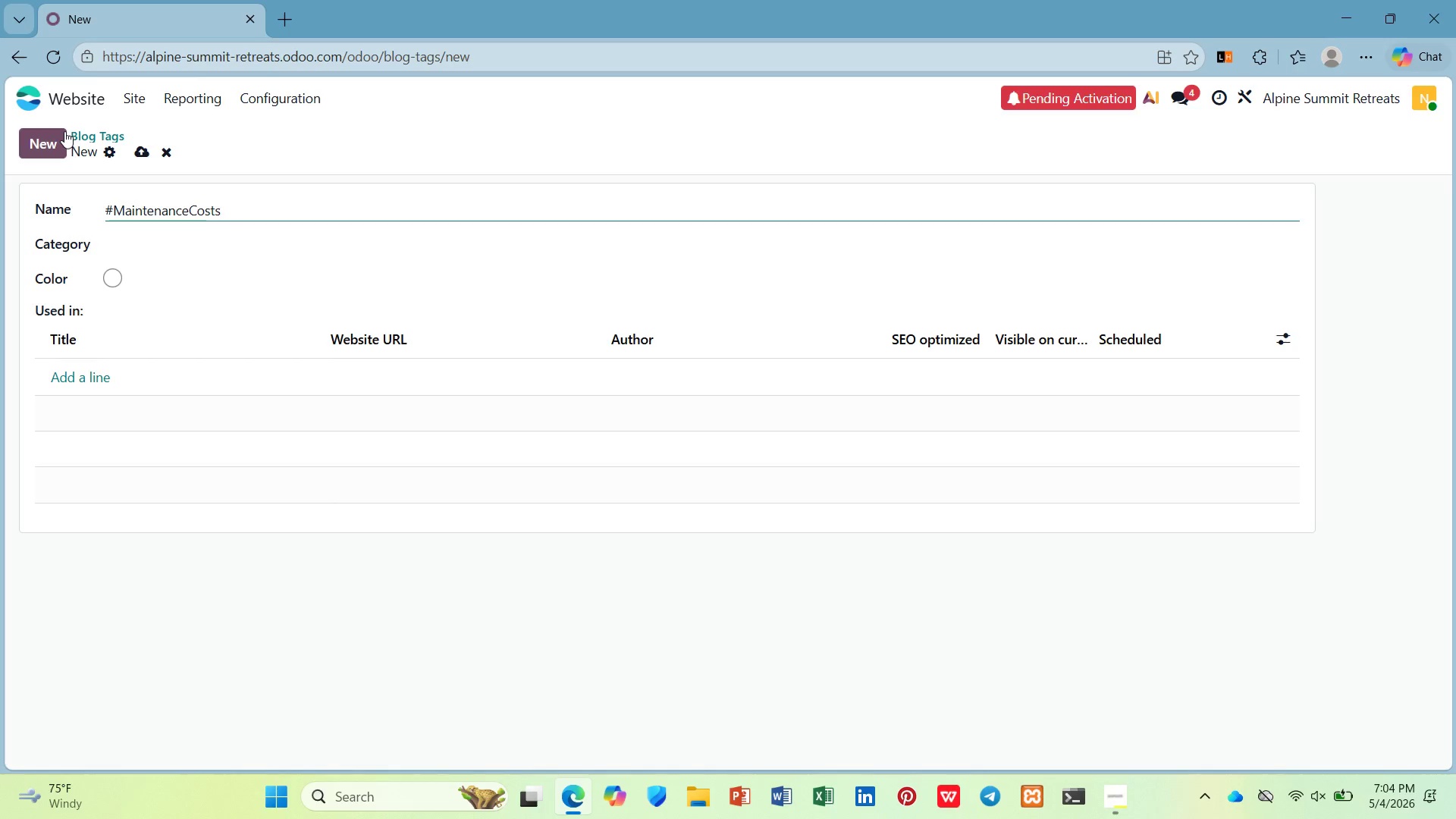 
left_click([136, 149])
 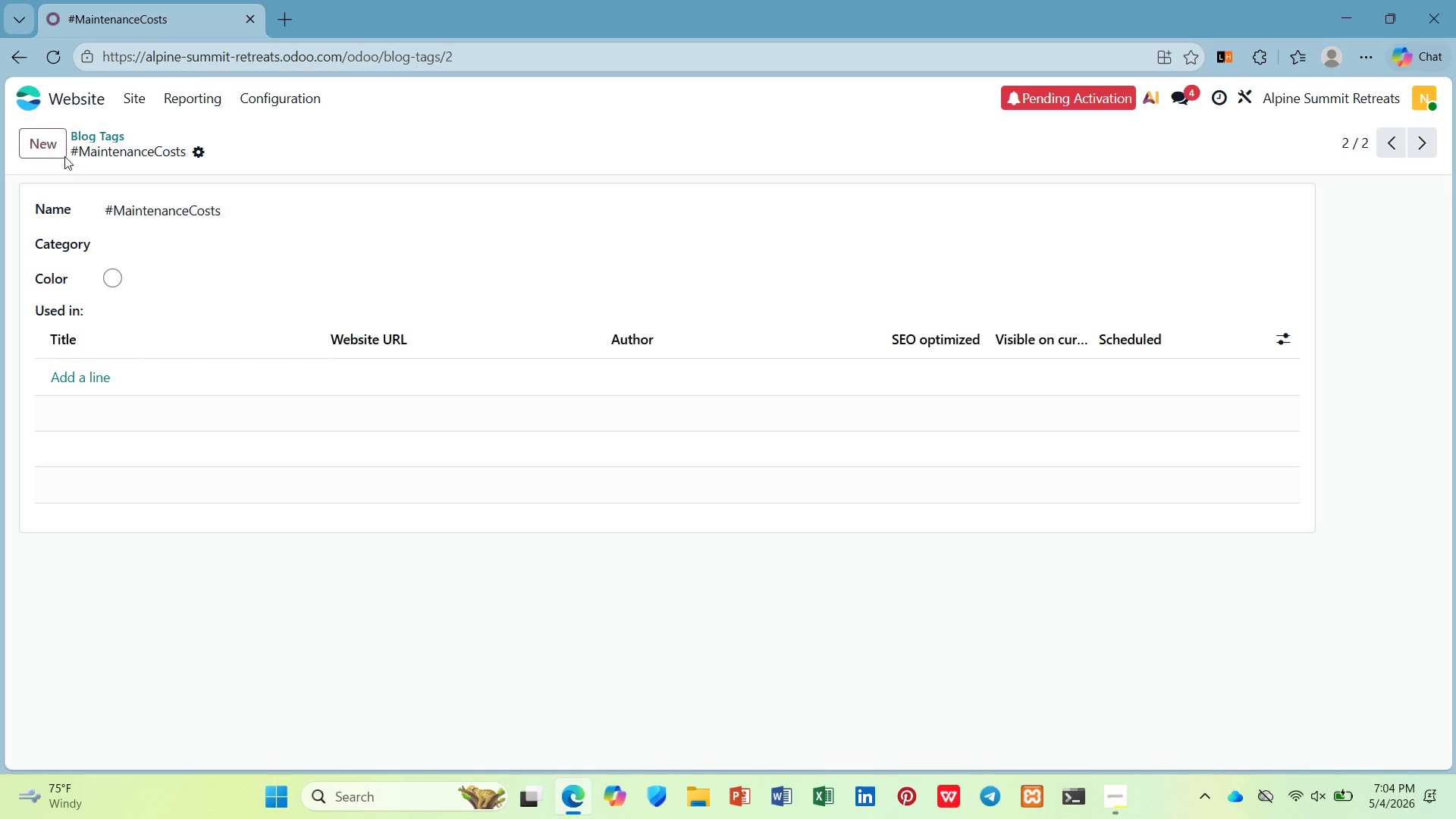 
left_click([61, 158])
 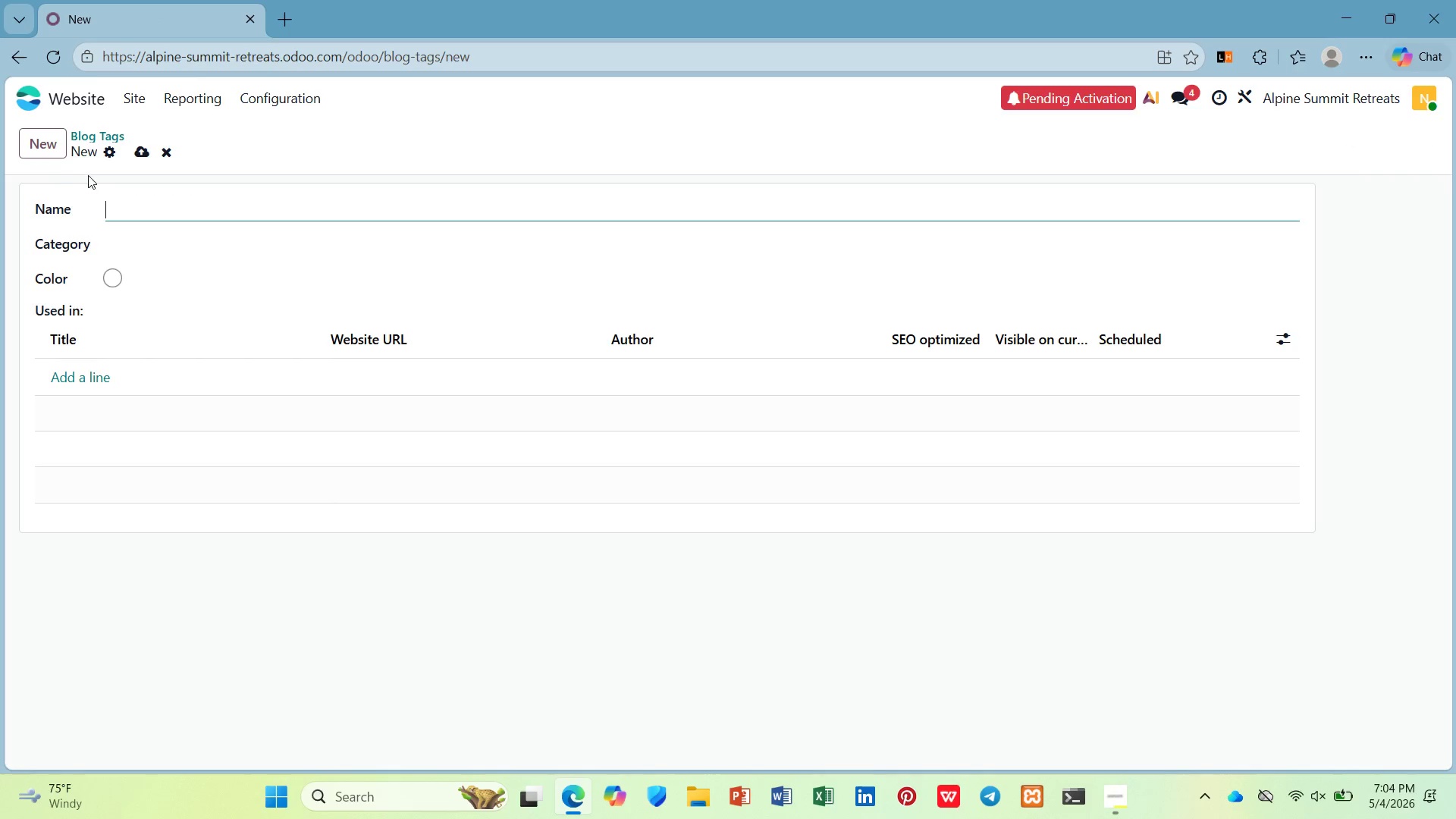 
type(#ROI)
 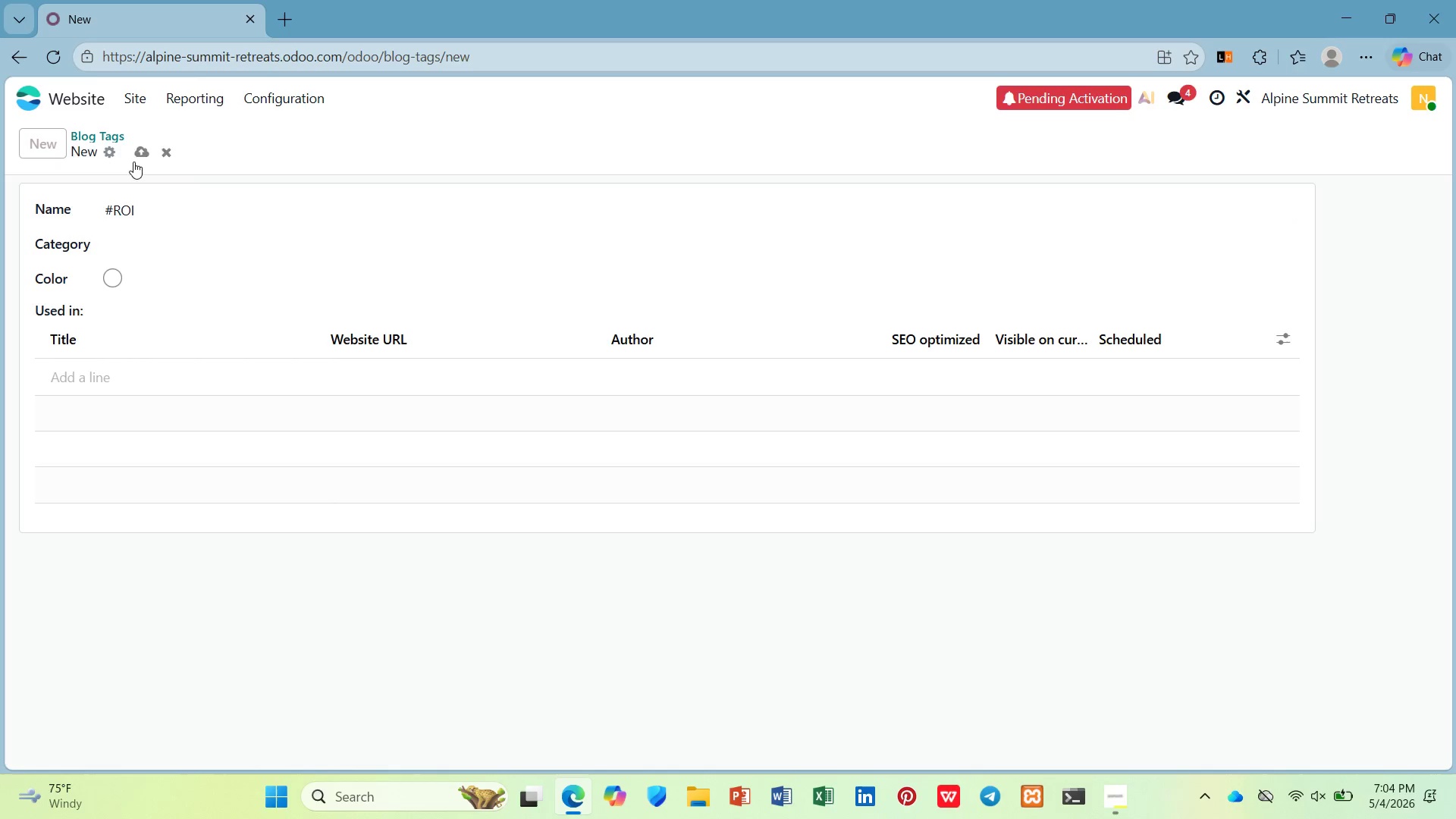 
left_click([54, 140])
 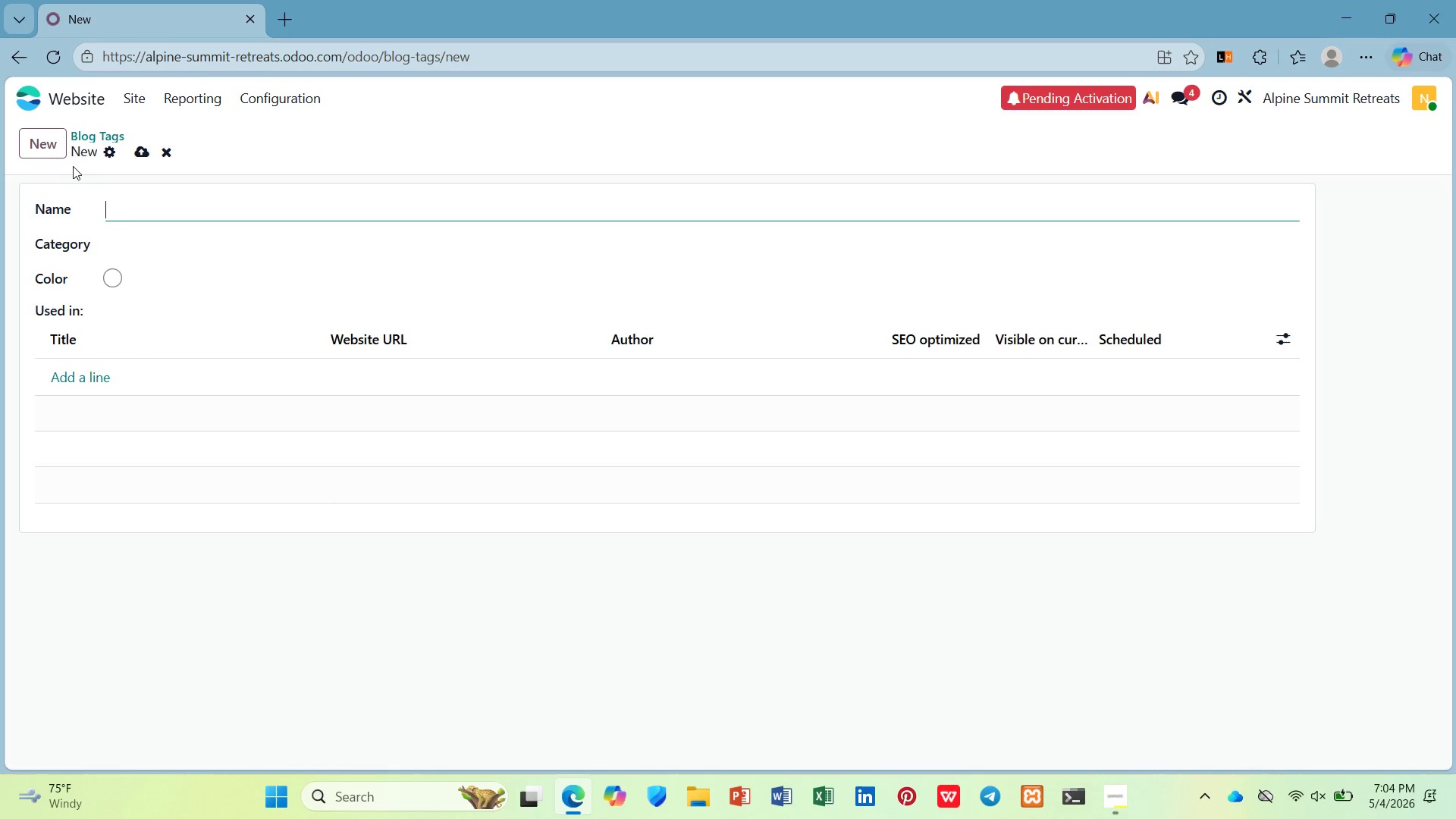 
type(#StaffTurnover)
 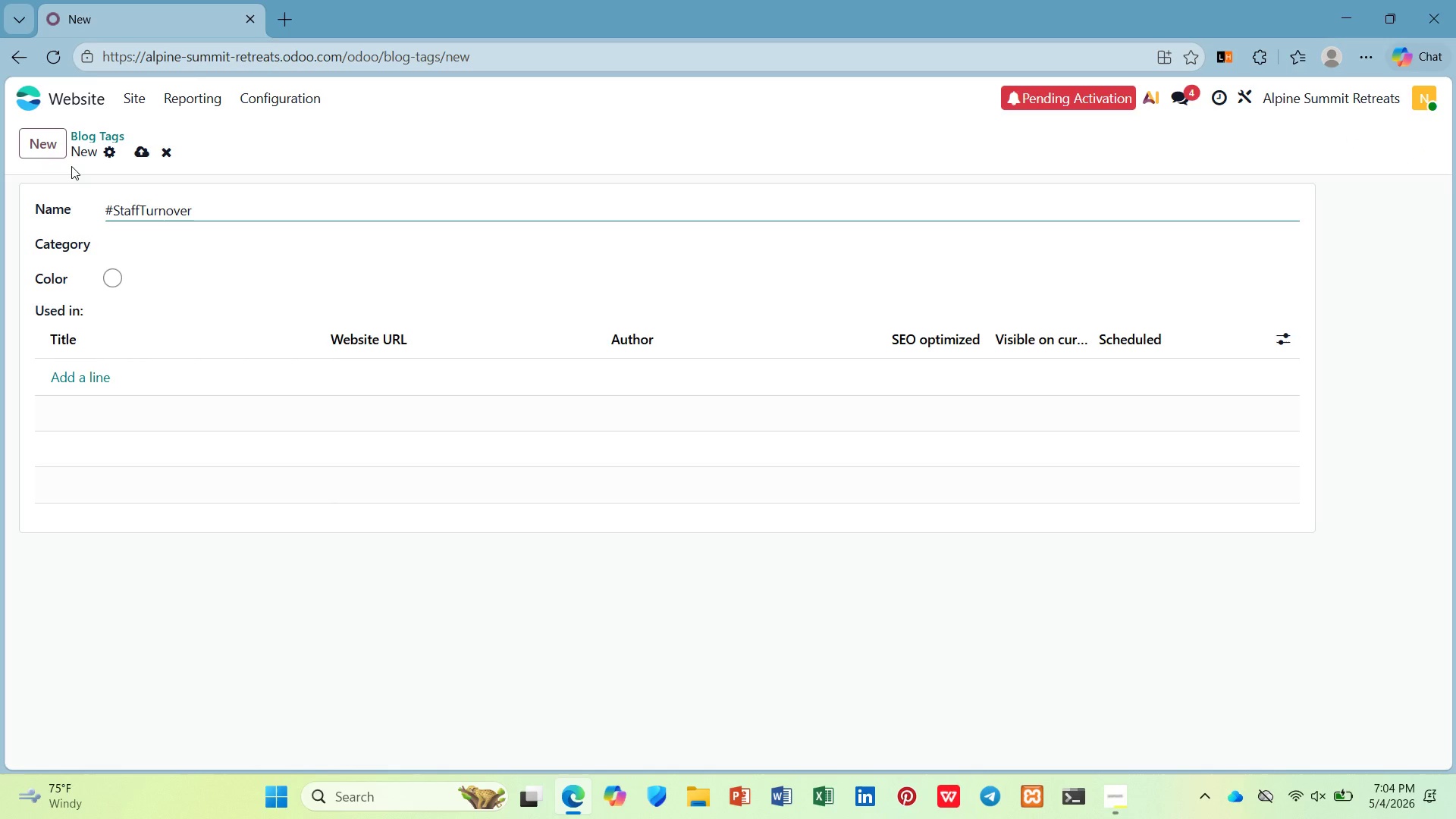 
left_click([138, 153])
 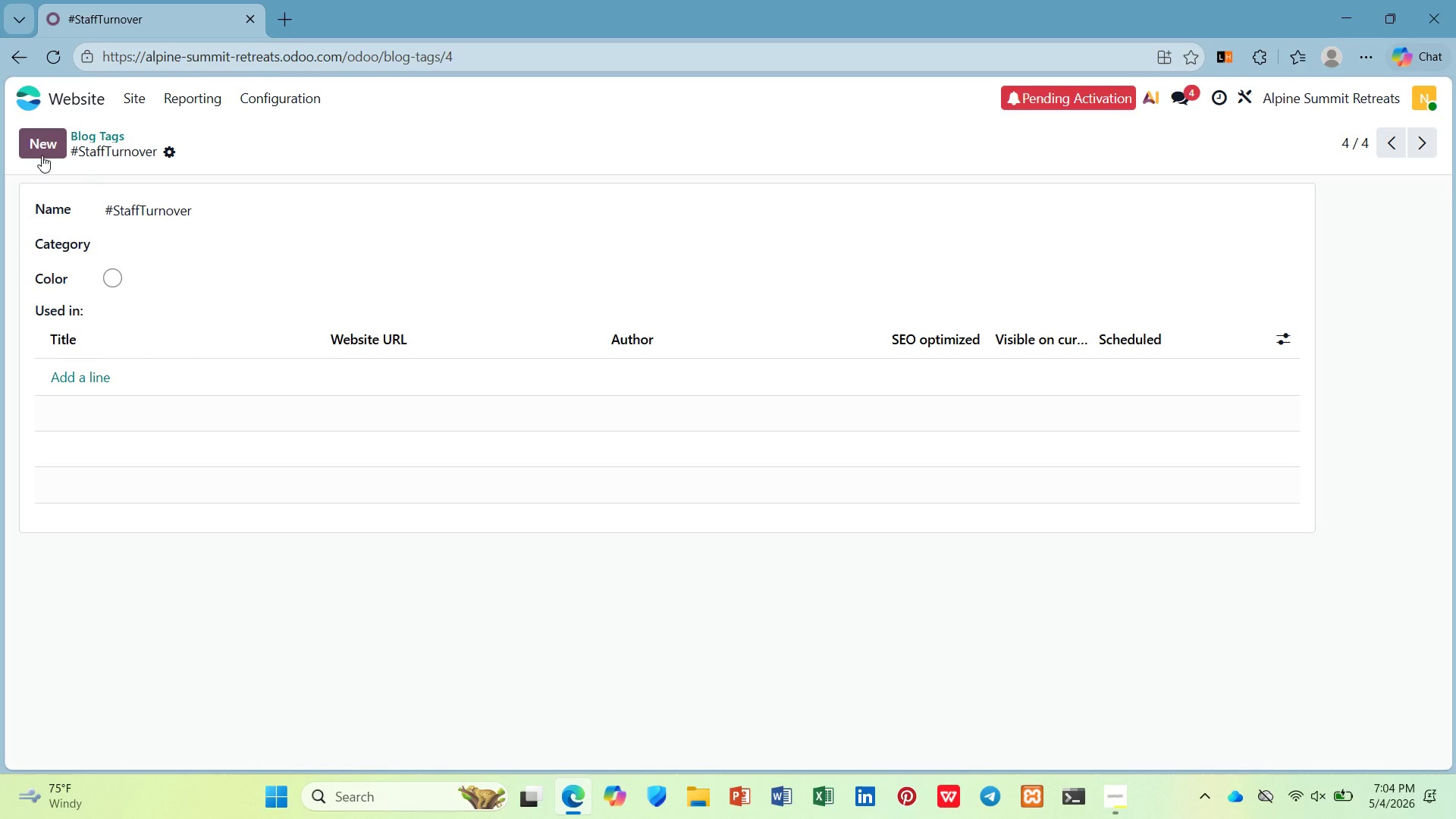 
left_click([42, 155])
 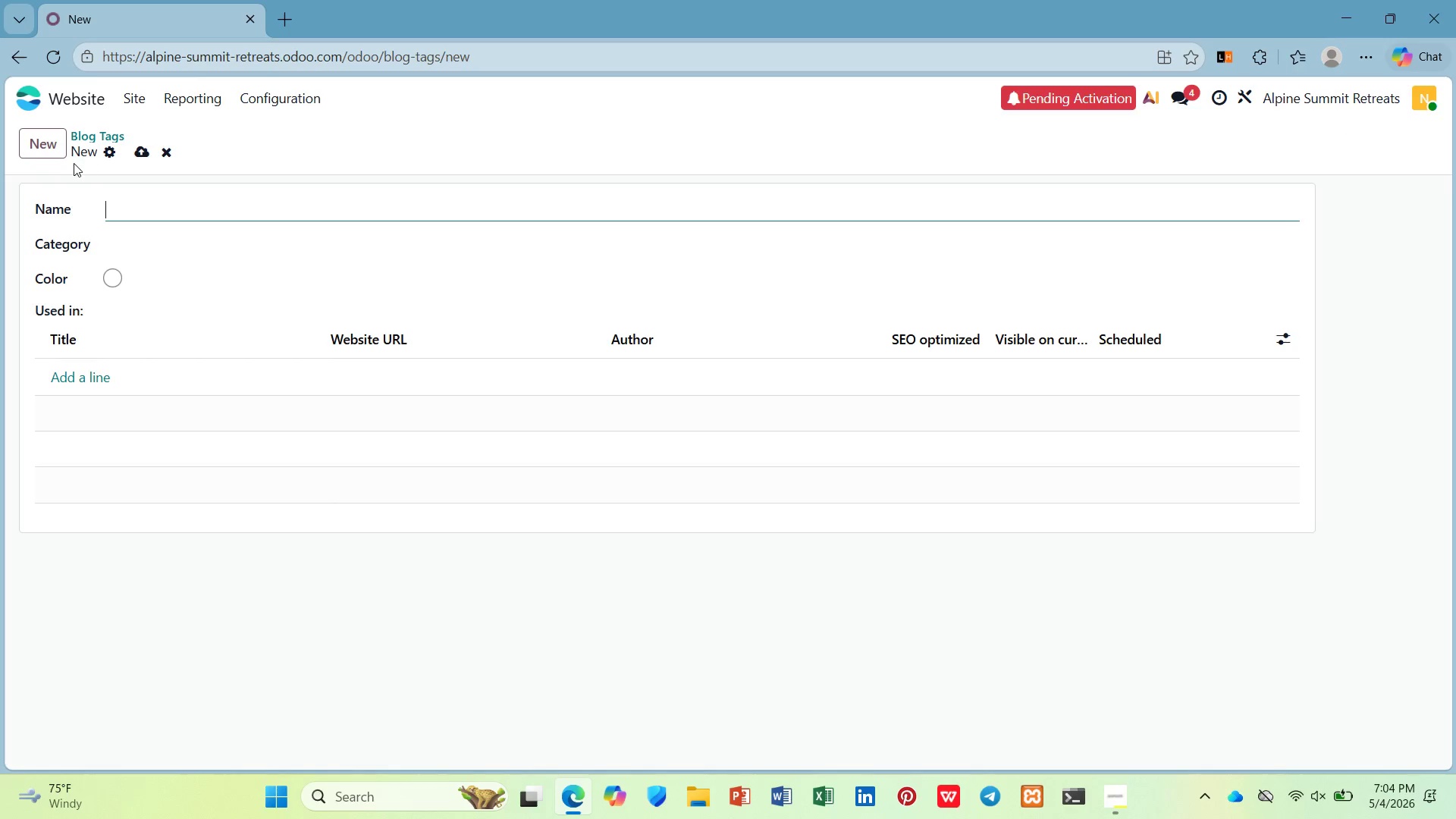 
type(#MA)
key(Backspace)
type(arketingVisibility)
 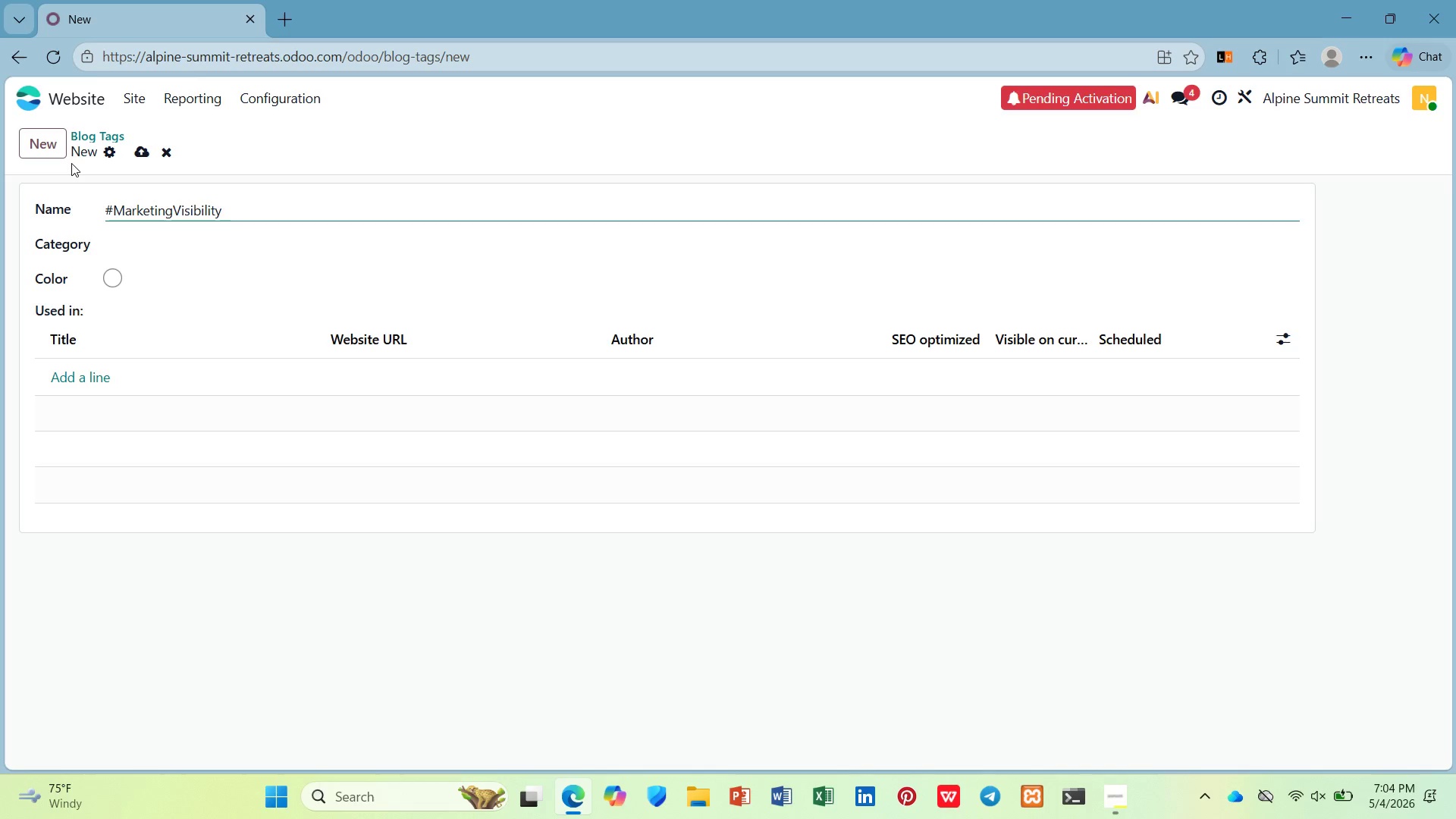 
wait(5.62)
 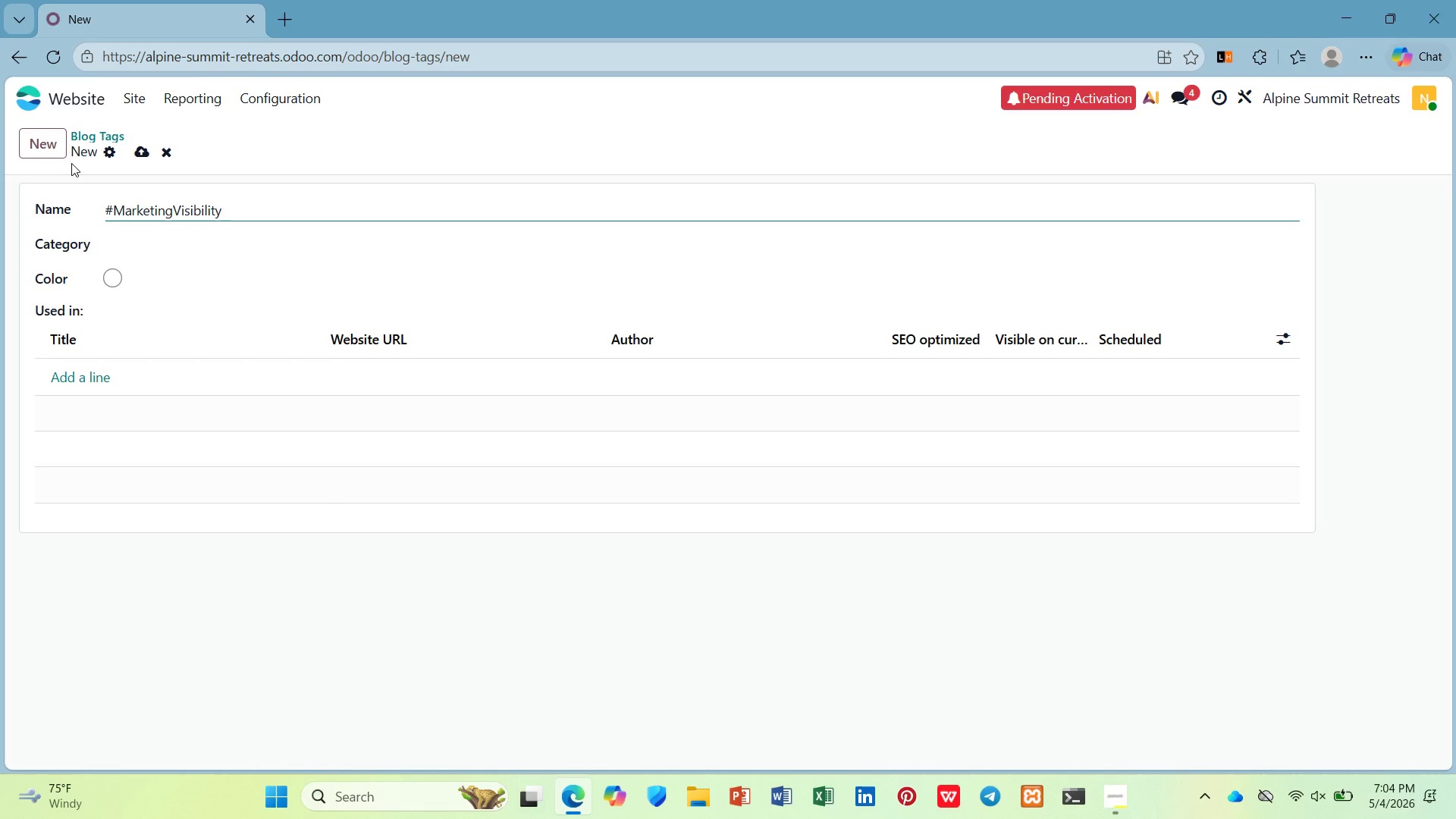 
left_click([133, 146])
 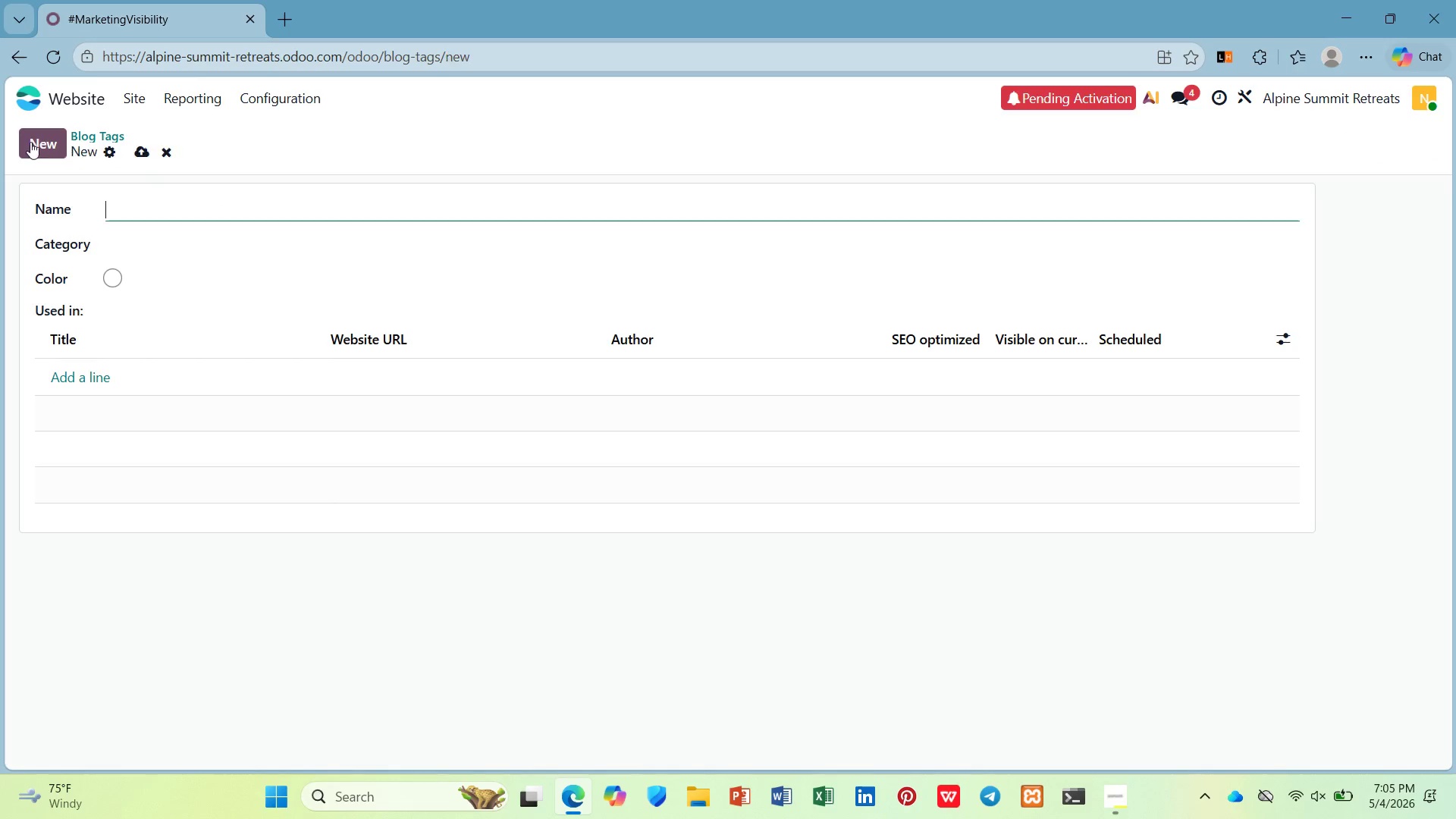 
type(#TaxCompliance)
 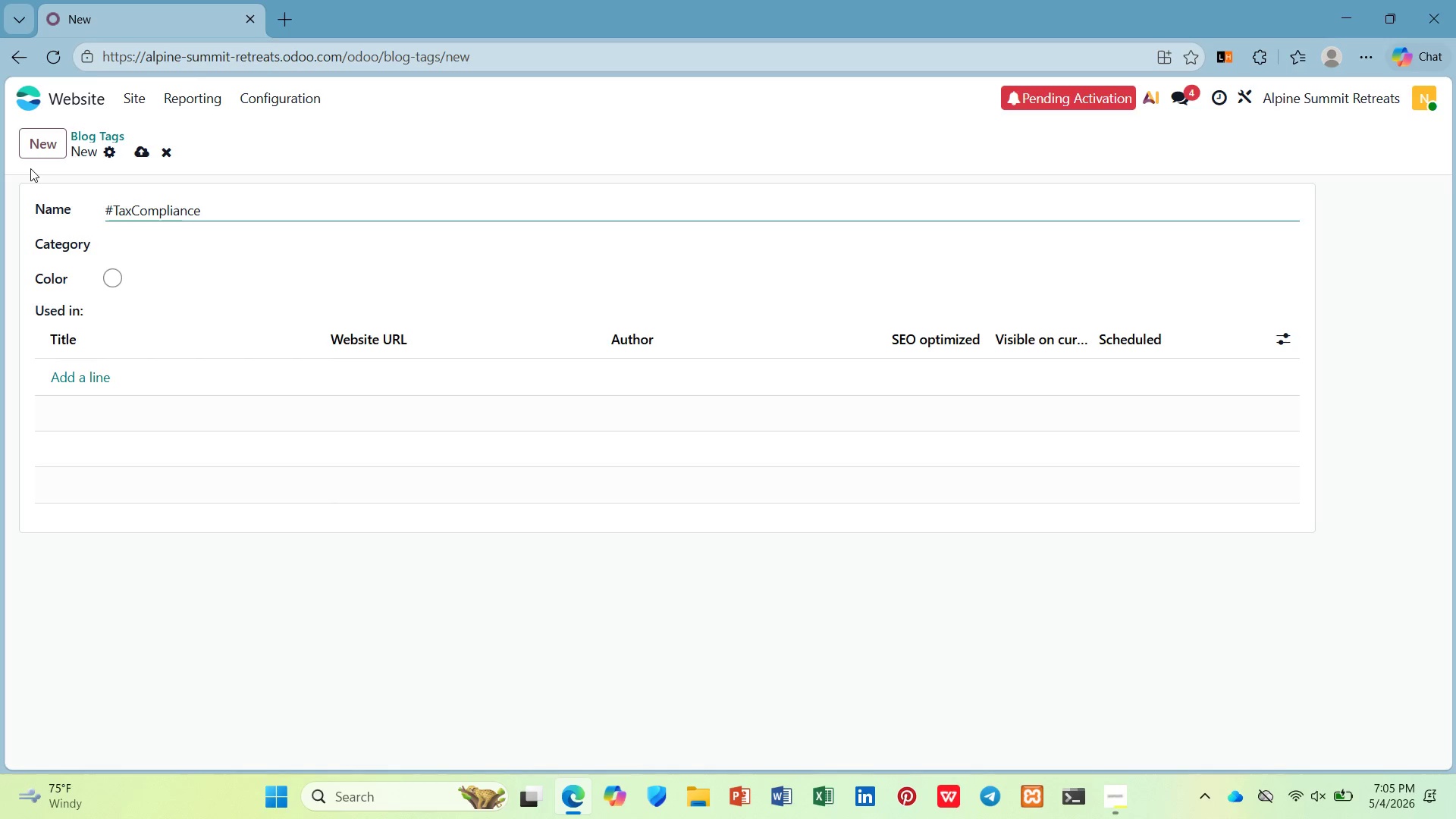 
left_click([139, 151])
 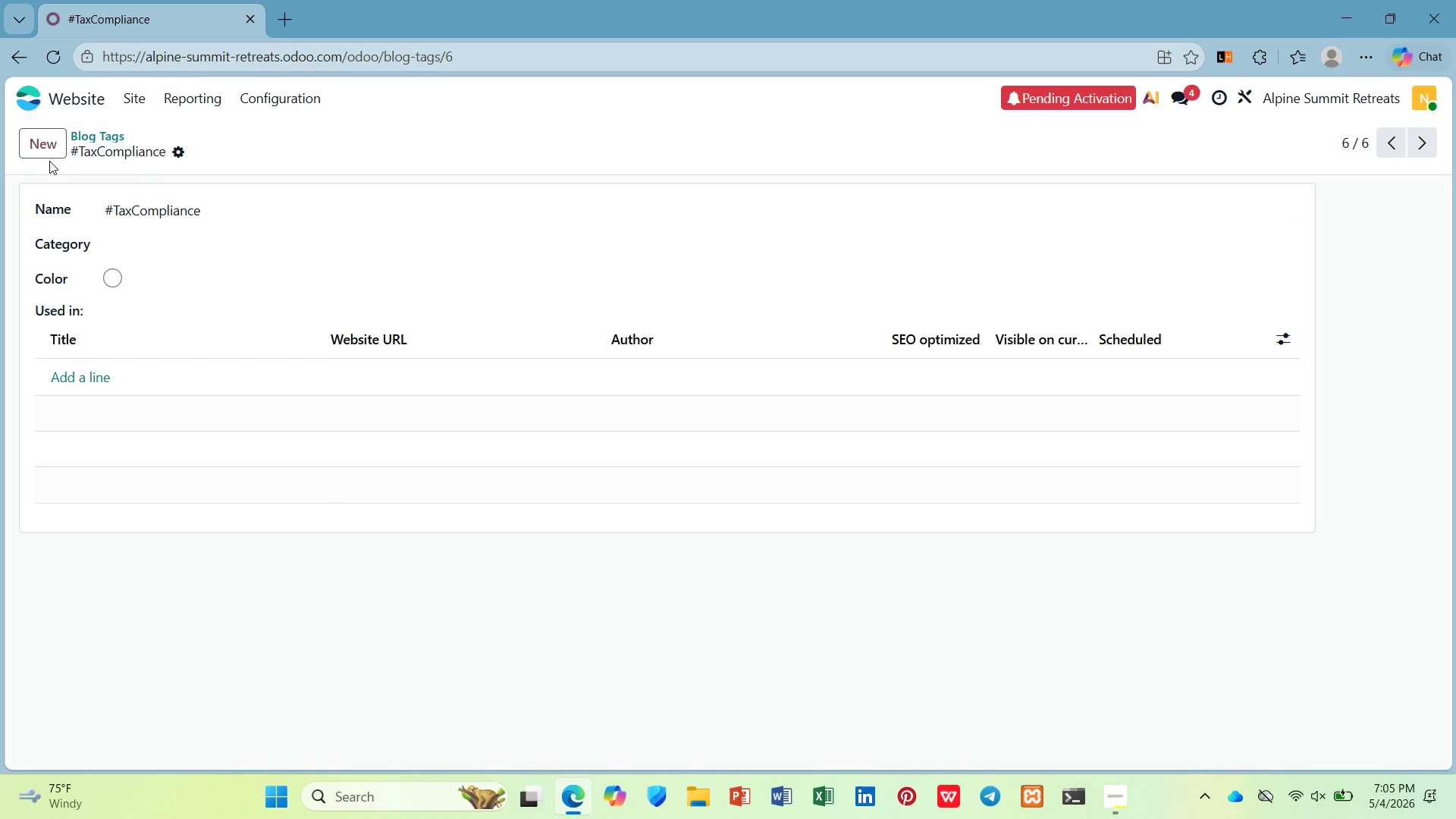 
left_click([48, 155])
 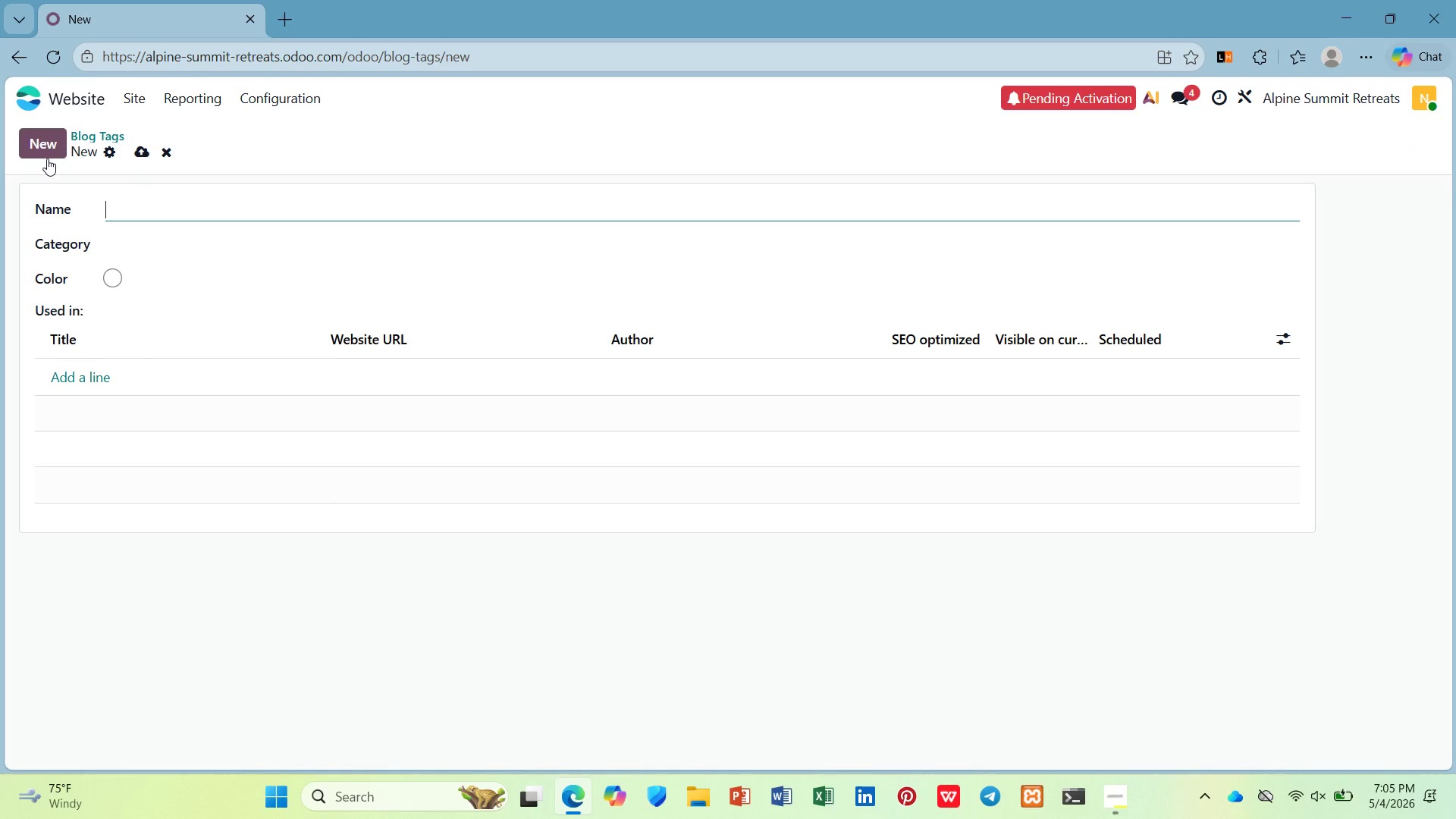 
type(#FurnitureWear)
 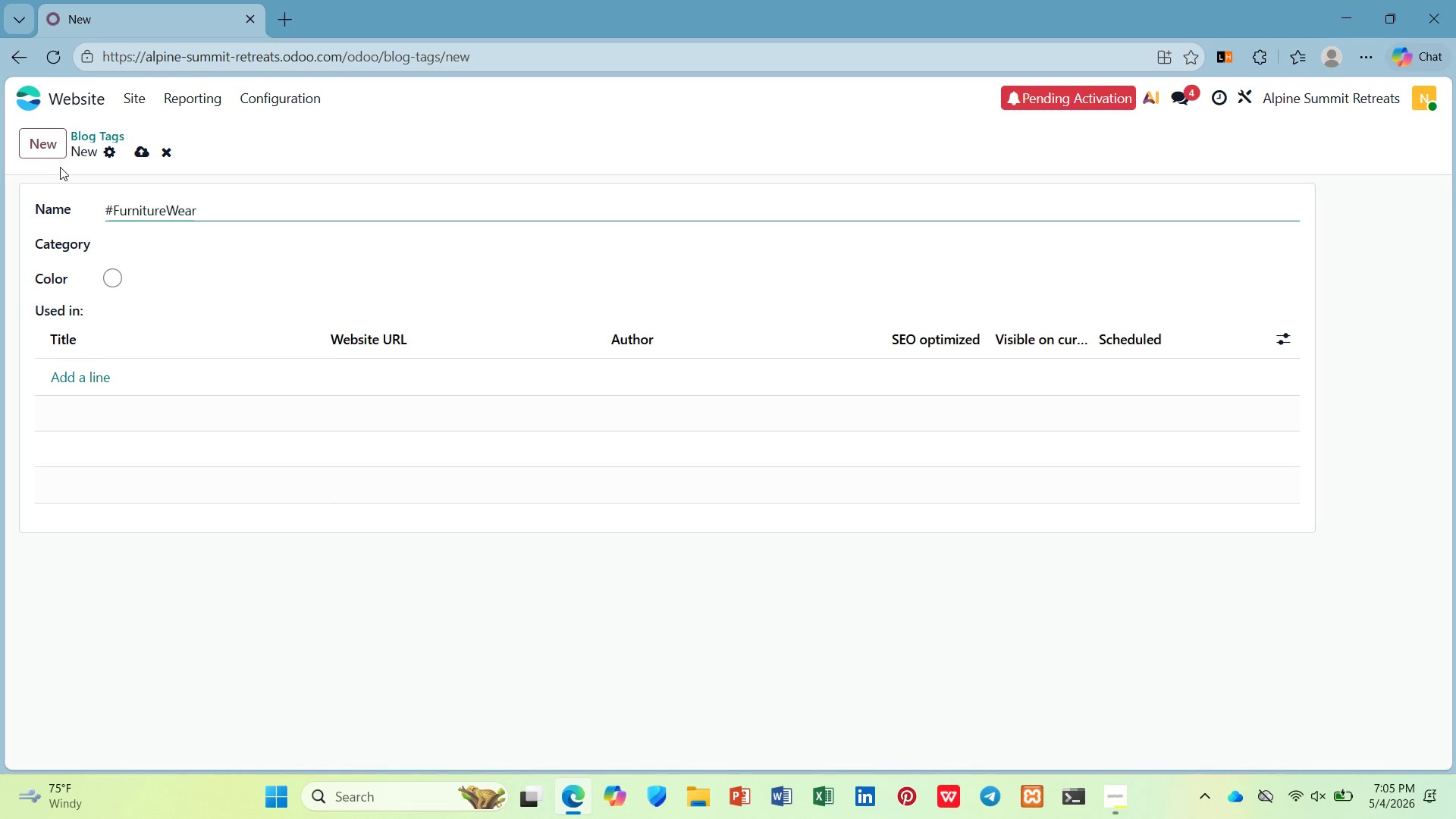 
left_click([147, 153])
 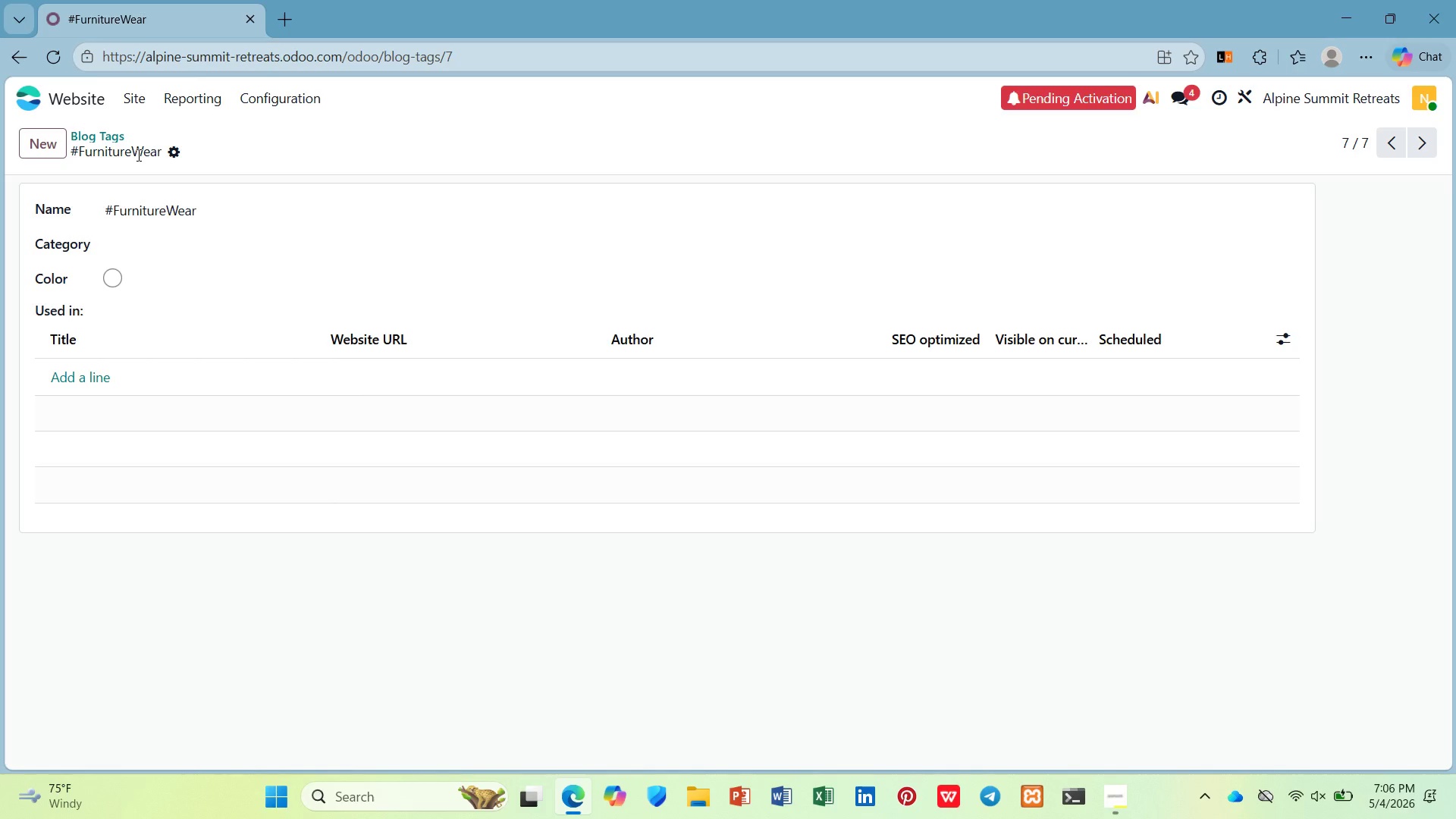 
wait(75.44)
 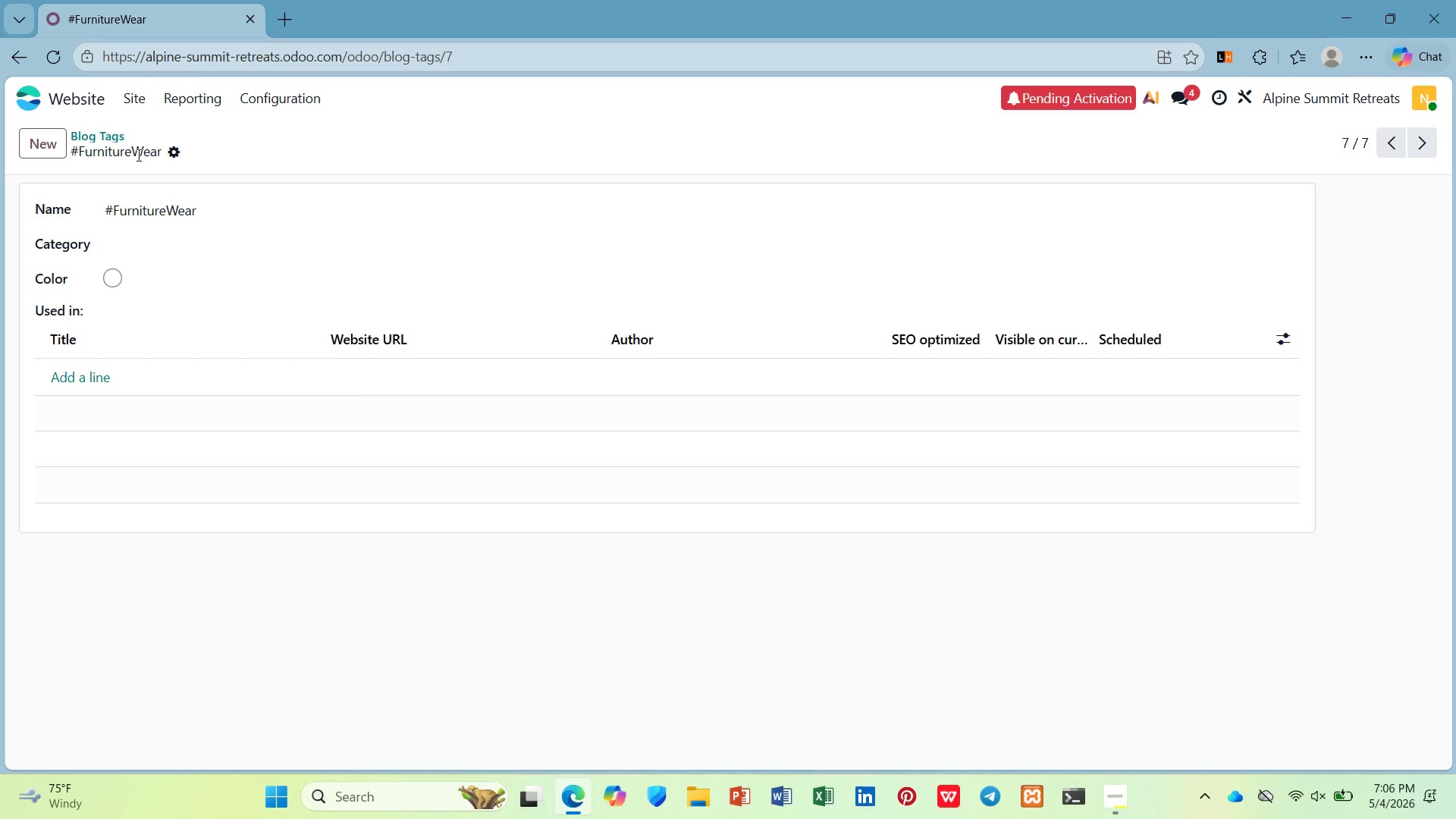 
left_click([32, 99])
 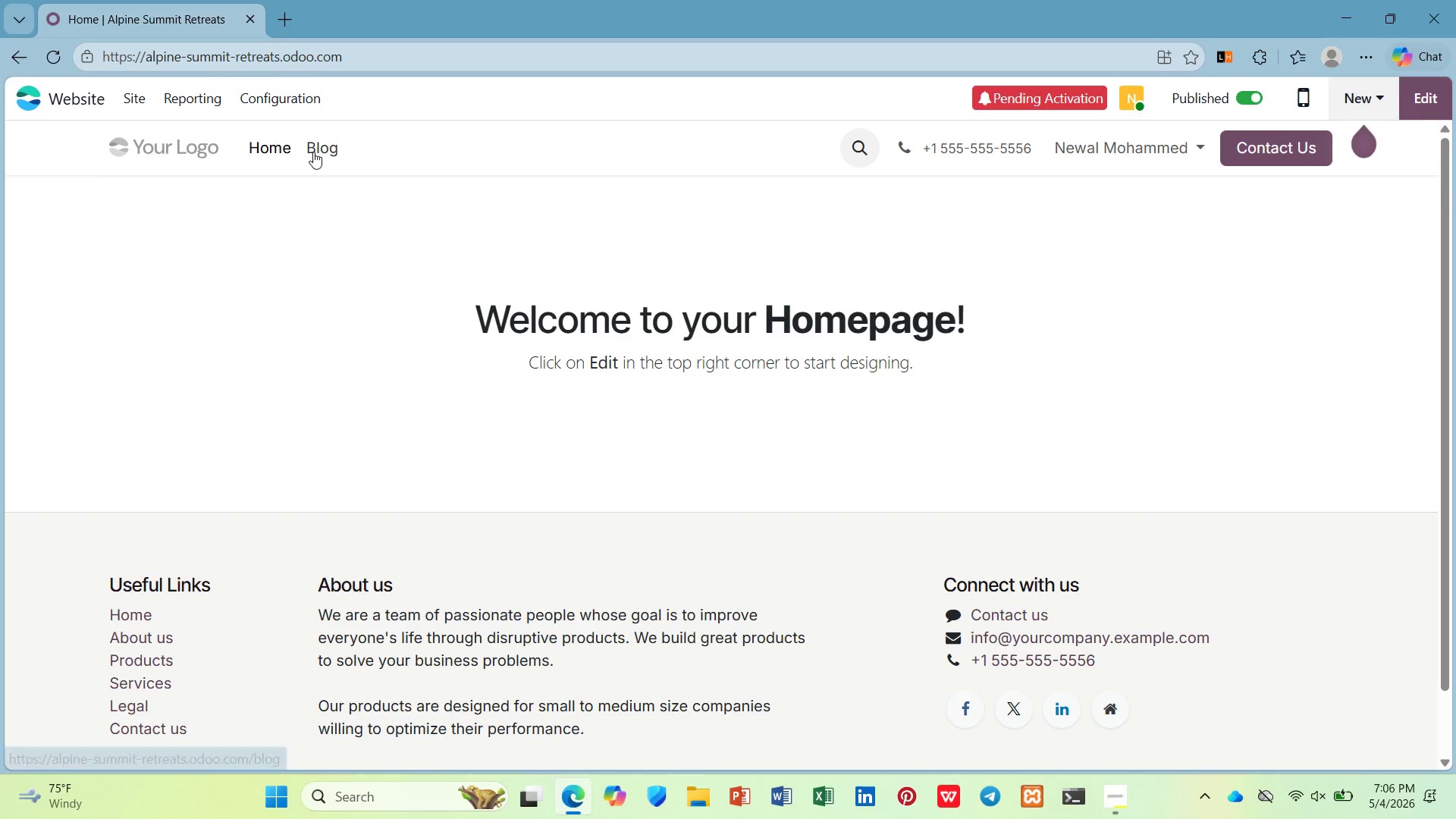 
left_click([1340, 95])
 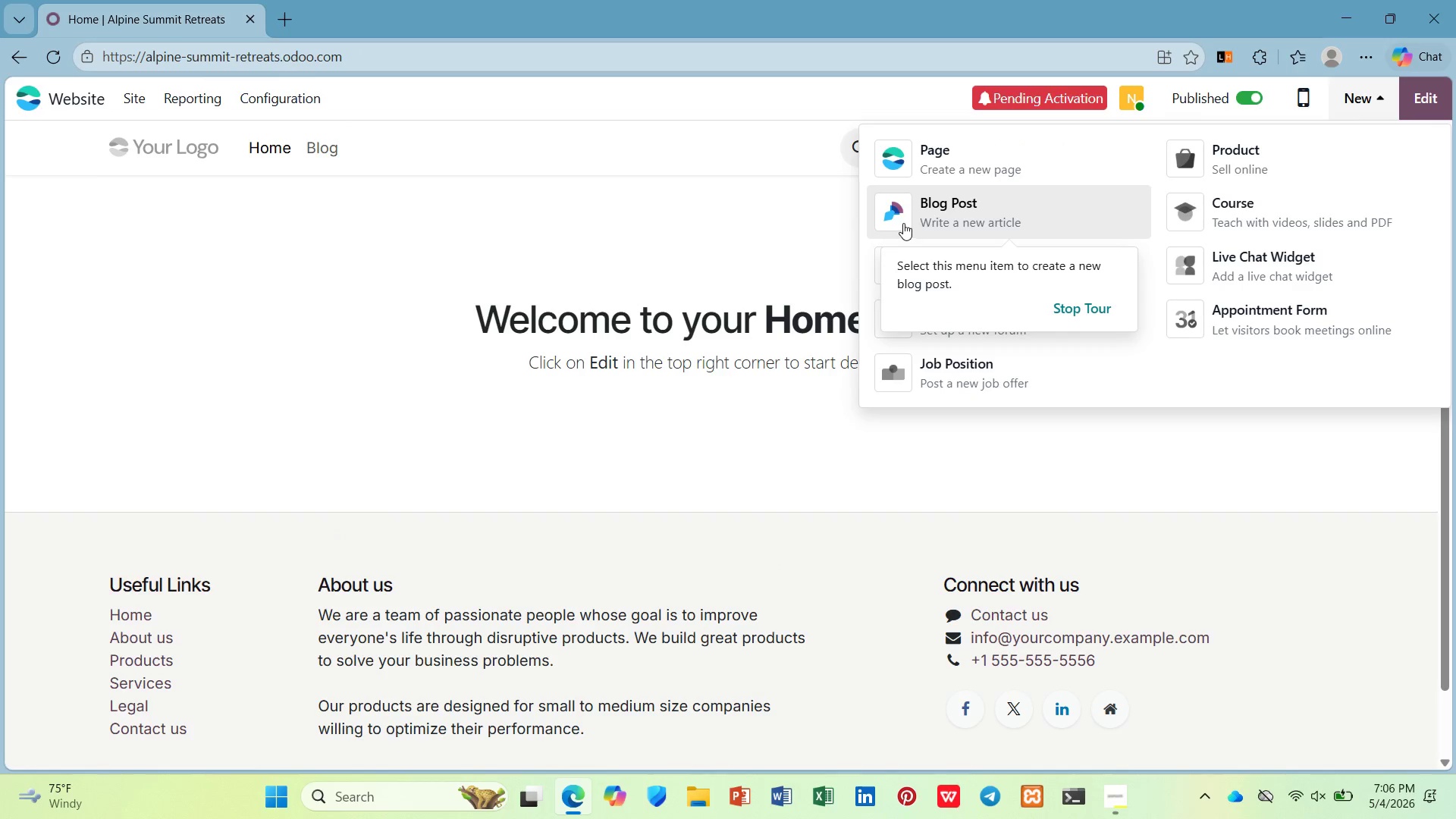 
left_click([902, 221])
 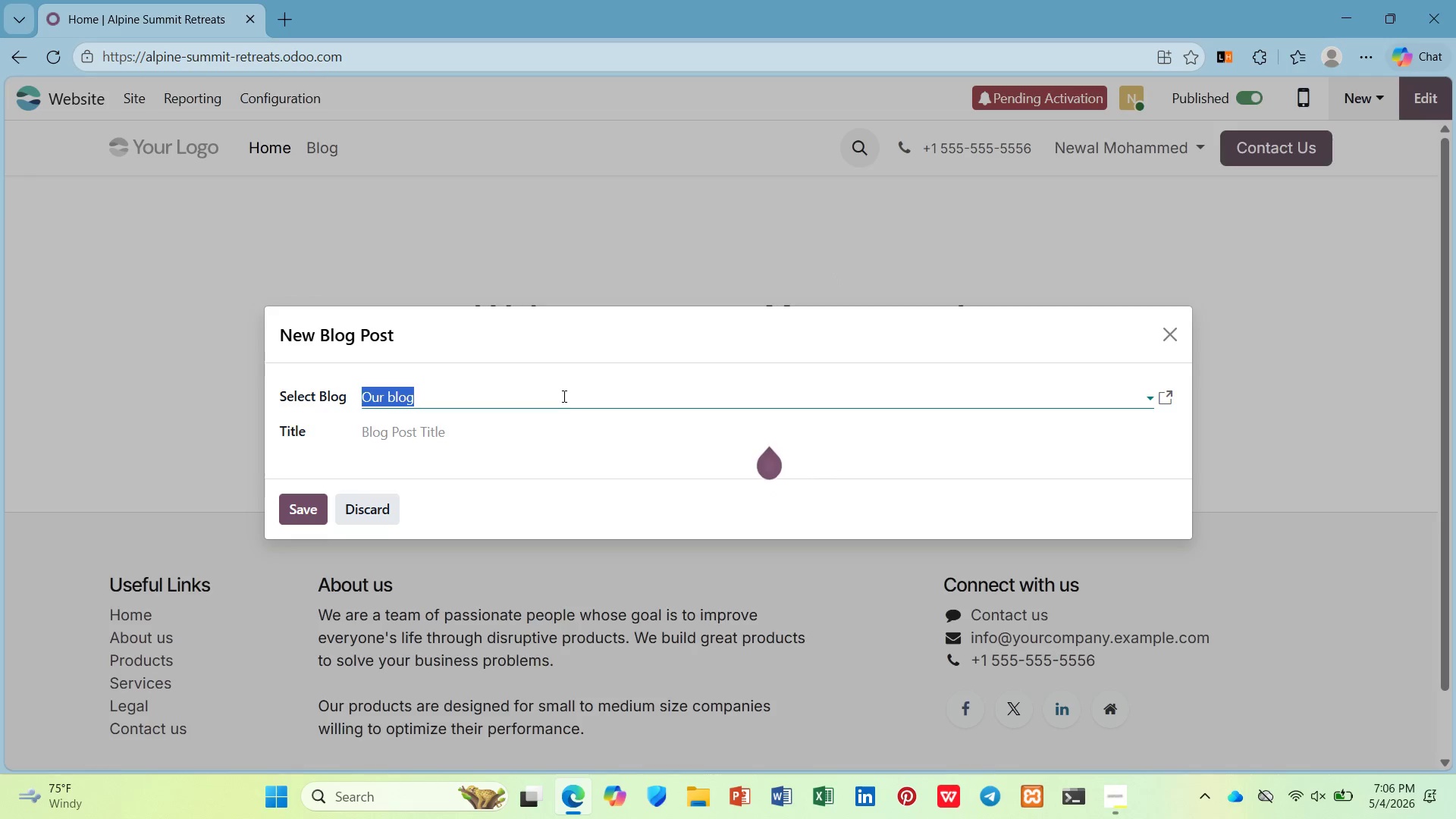 
left_click([472, 453])
 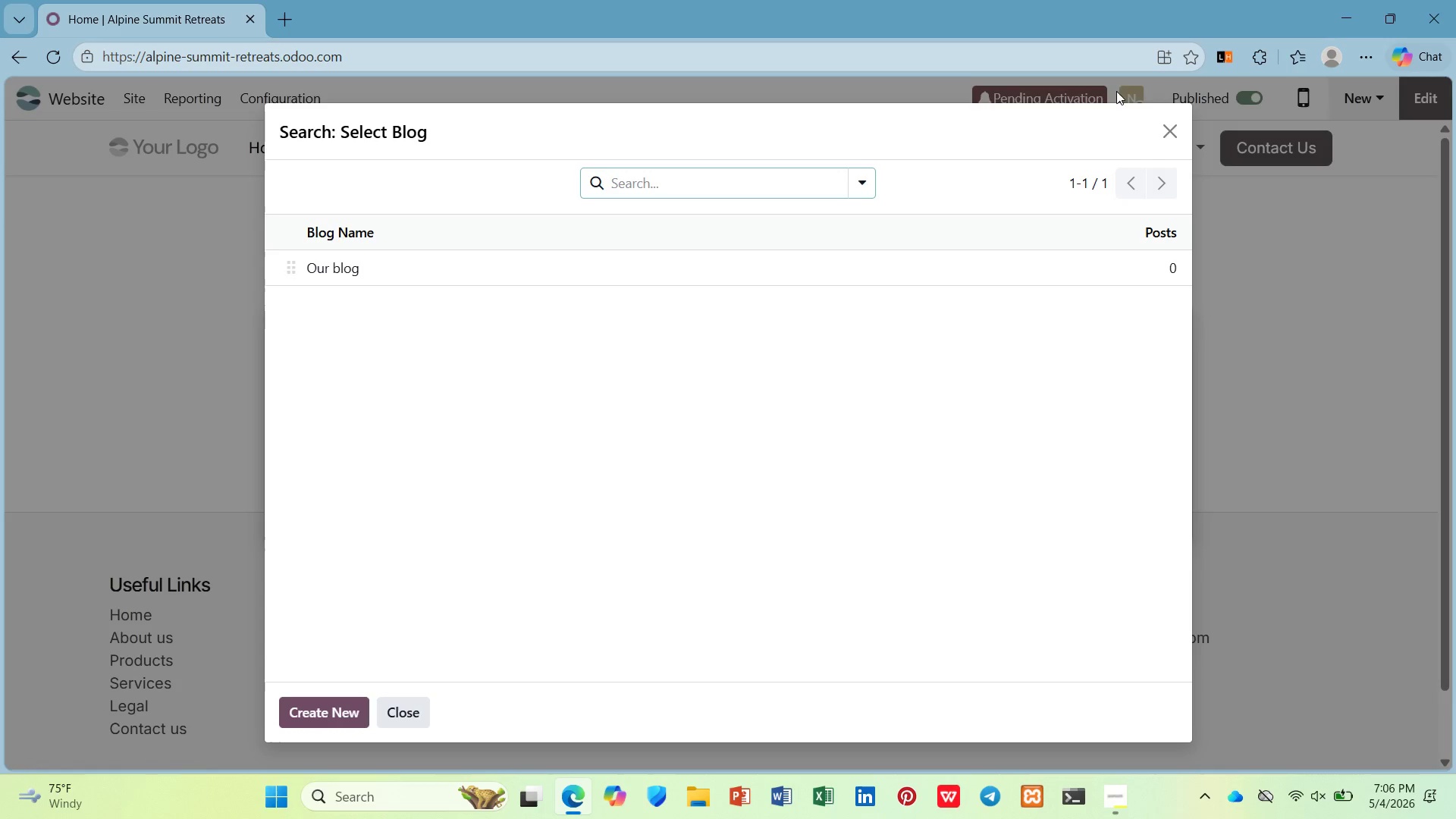 
left_click([1153, 116])
 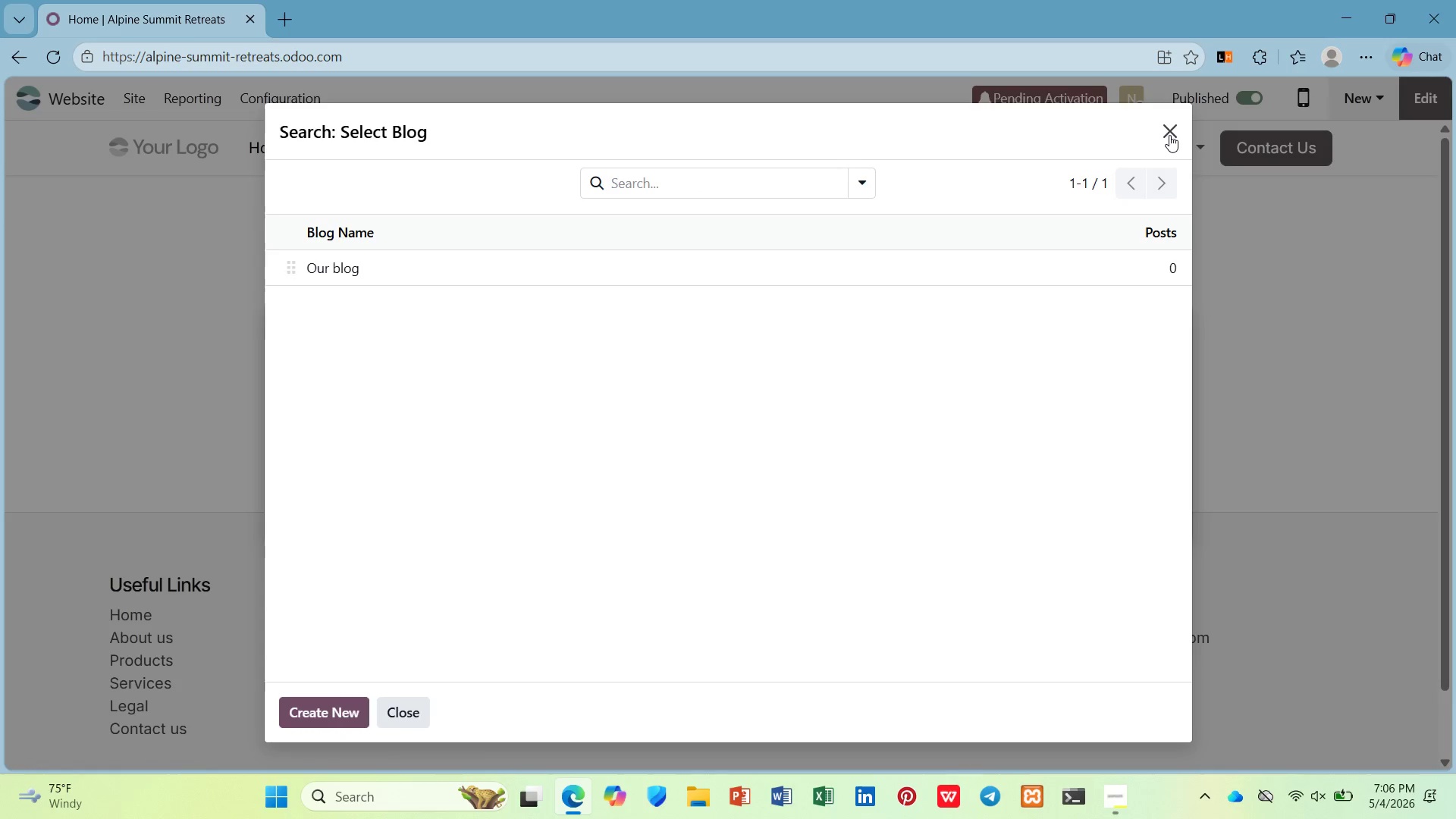 
left_click([1169, 135])
 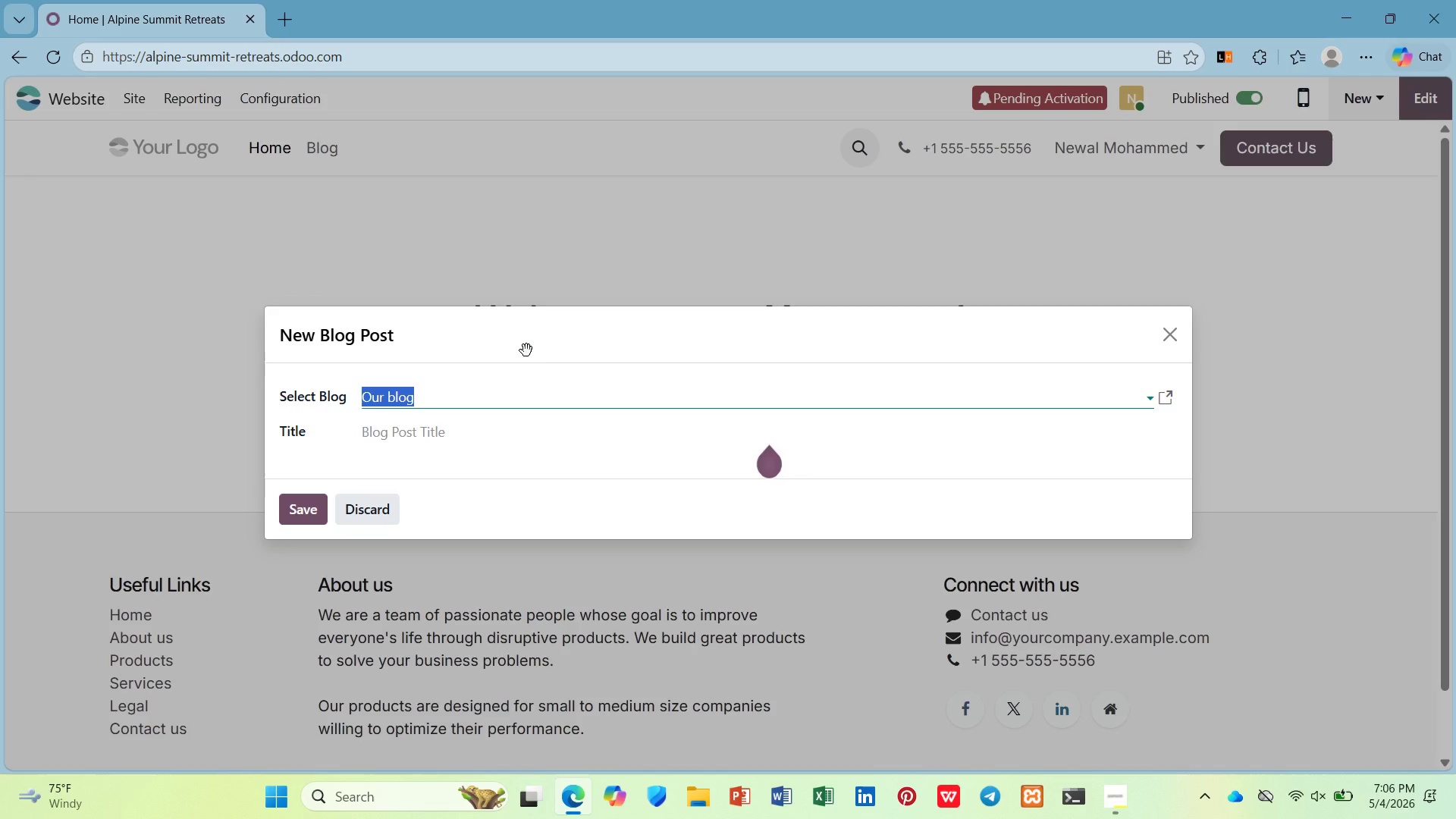 
key(Backspace)
 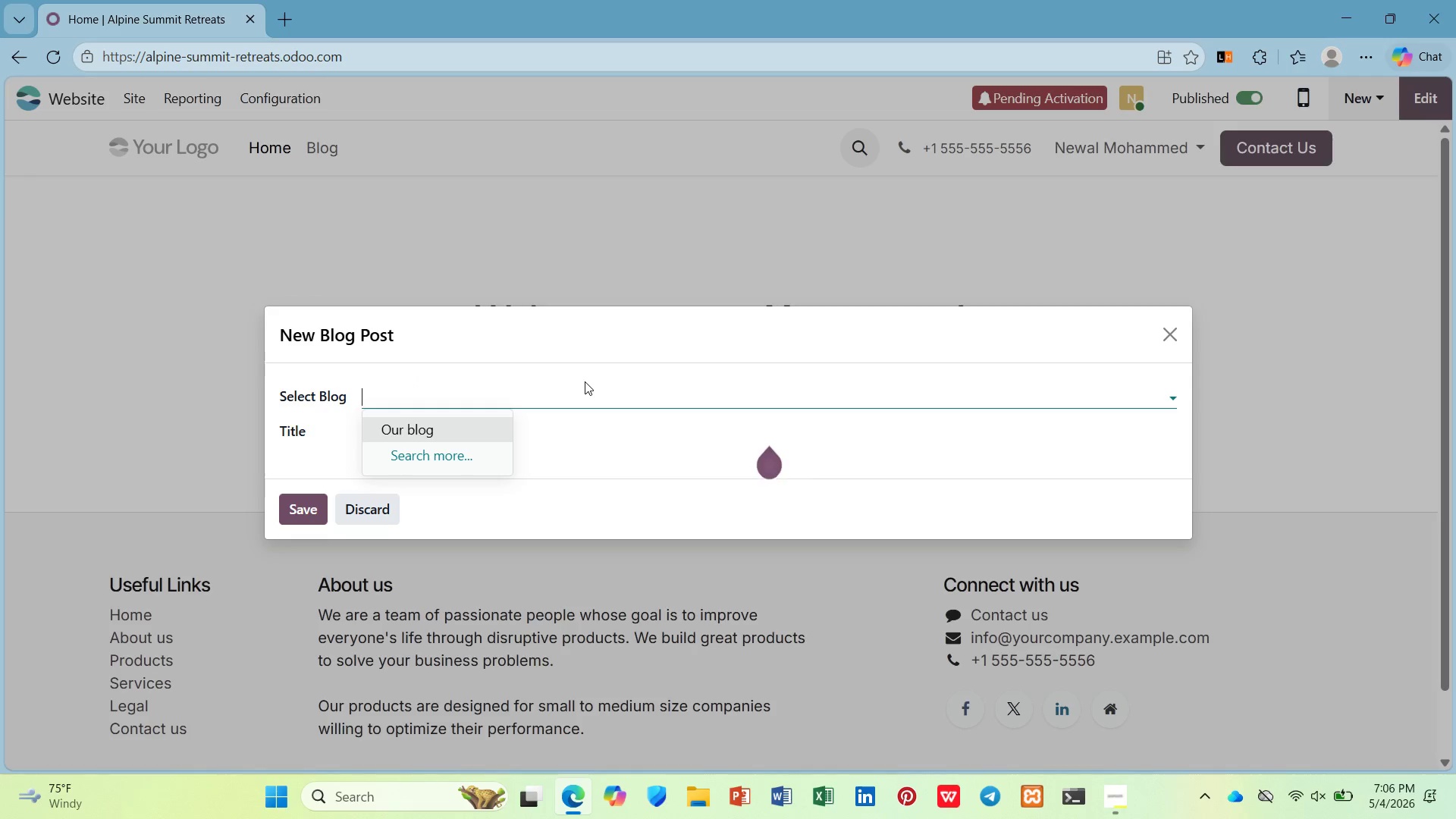 
type(Luxury Propert Management)
 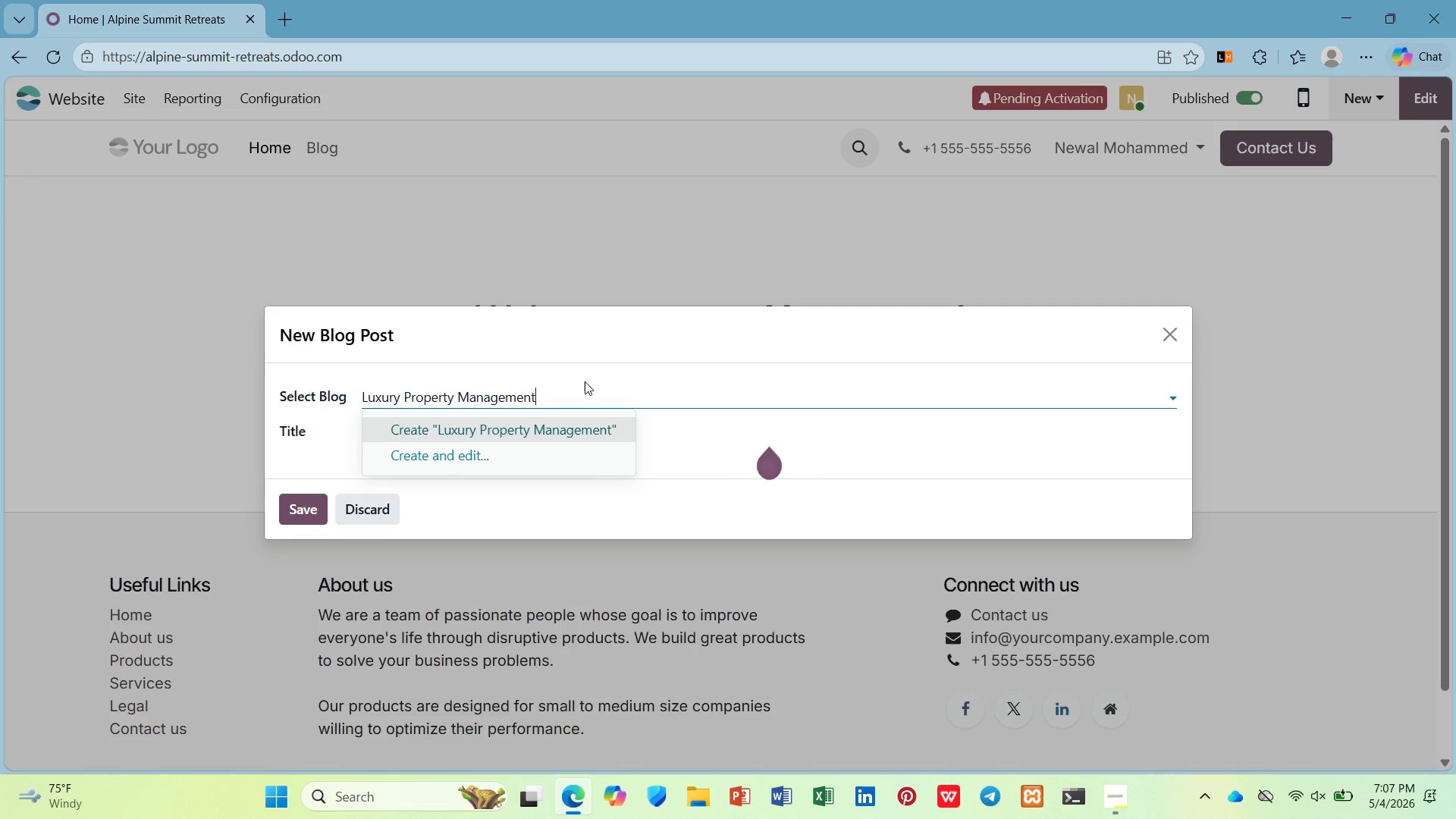 
wait(7.8)
 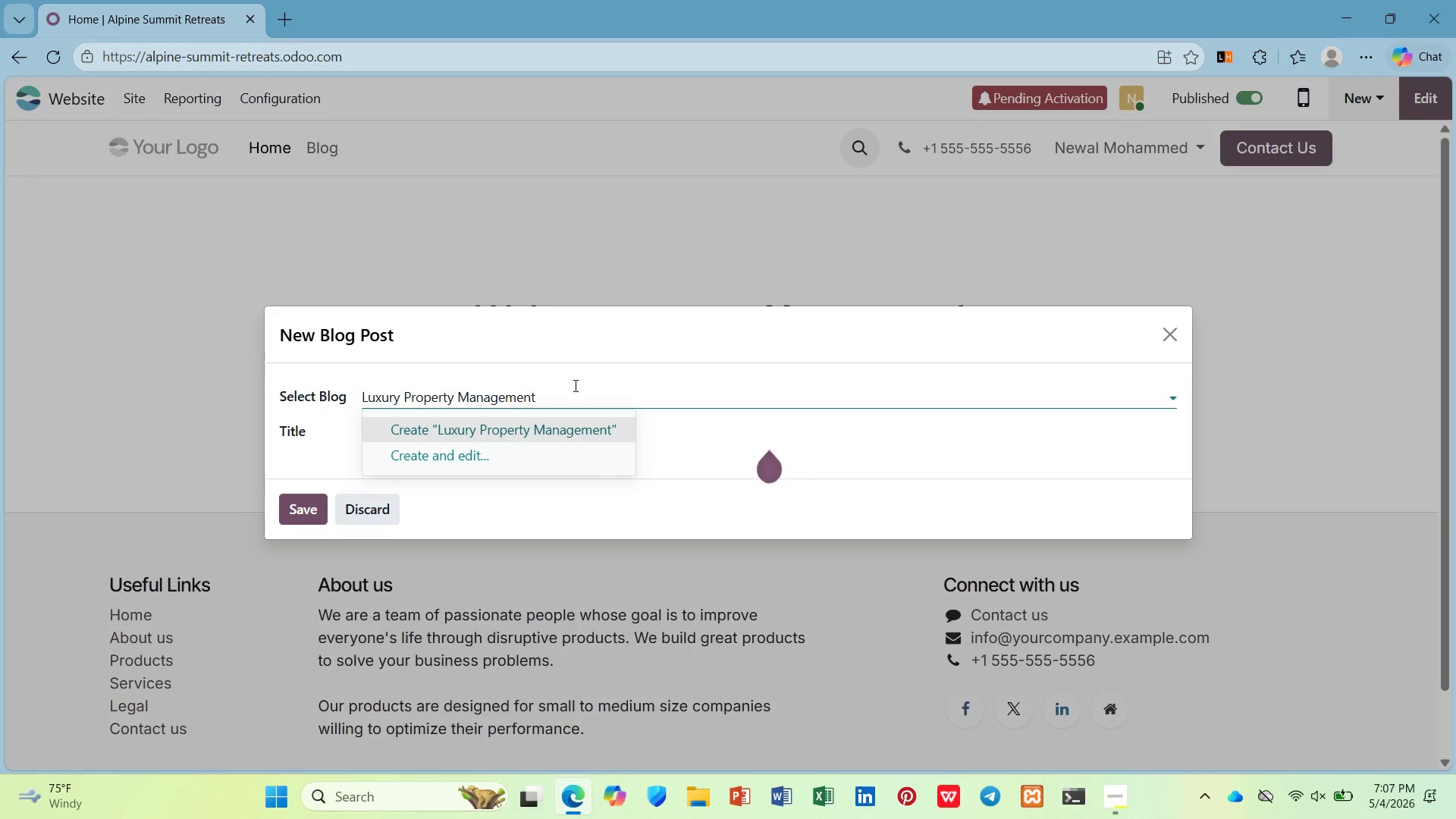 
key(Enter)
 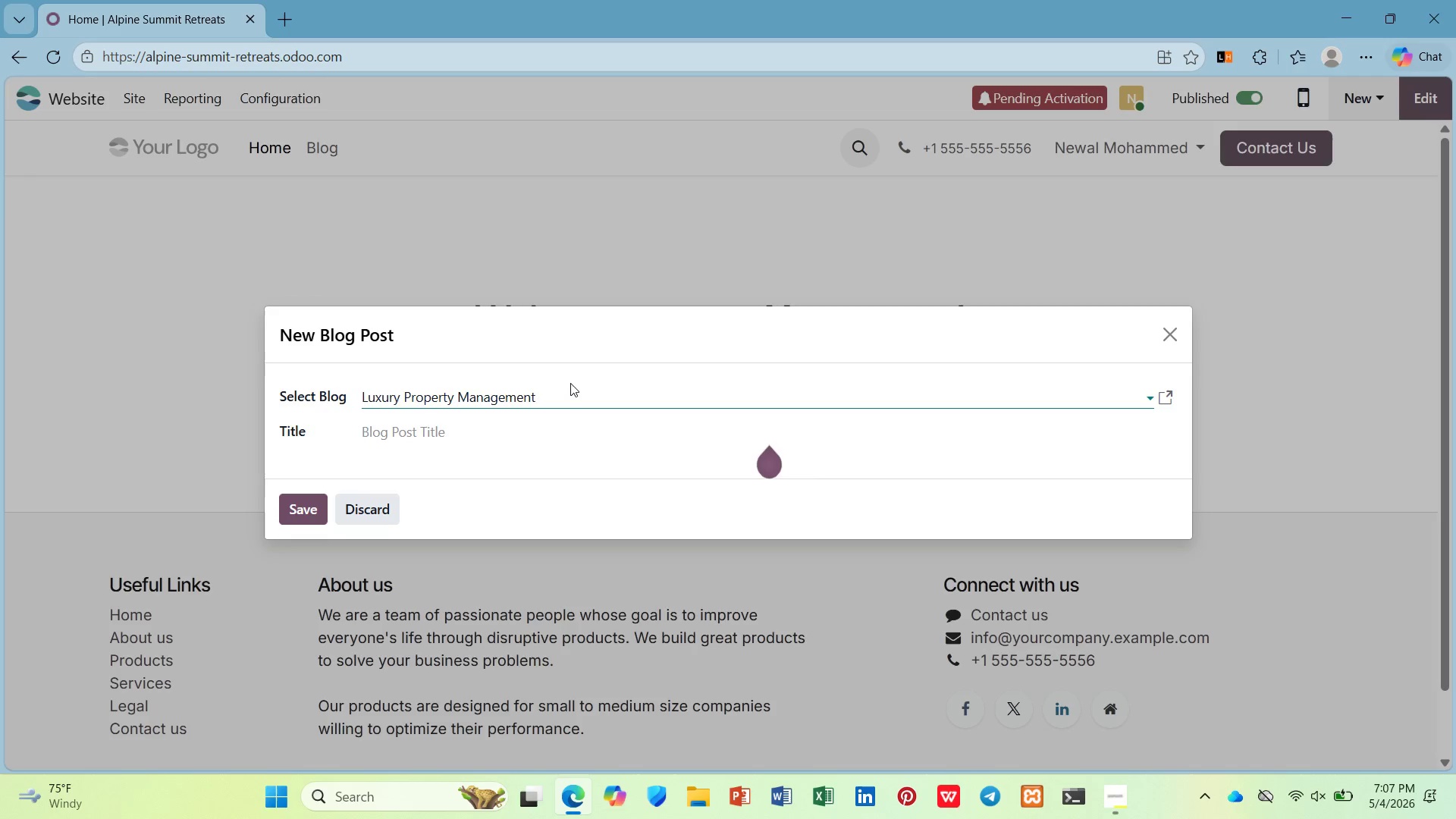 
wait(7.12)
 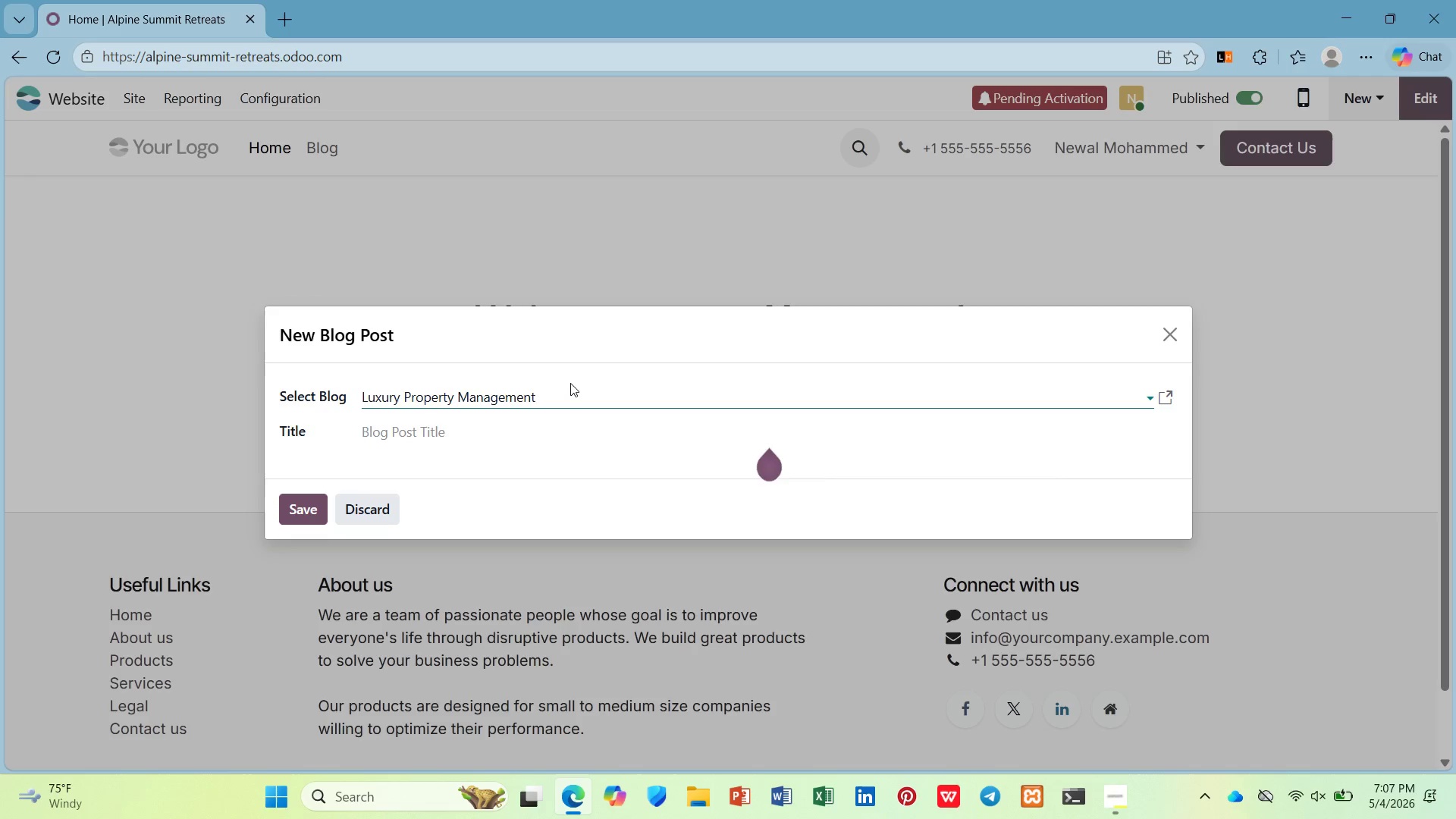 
left_click([560, 441])
 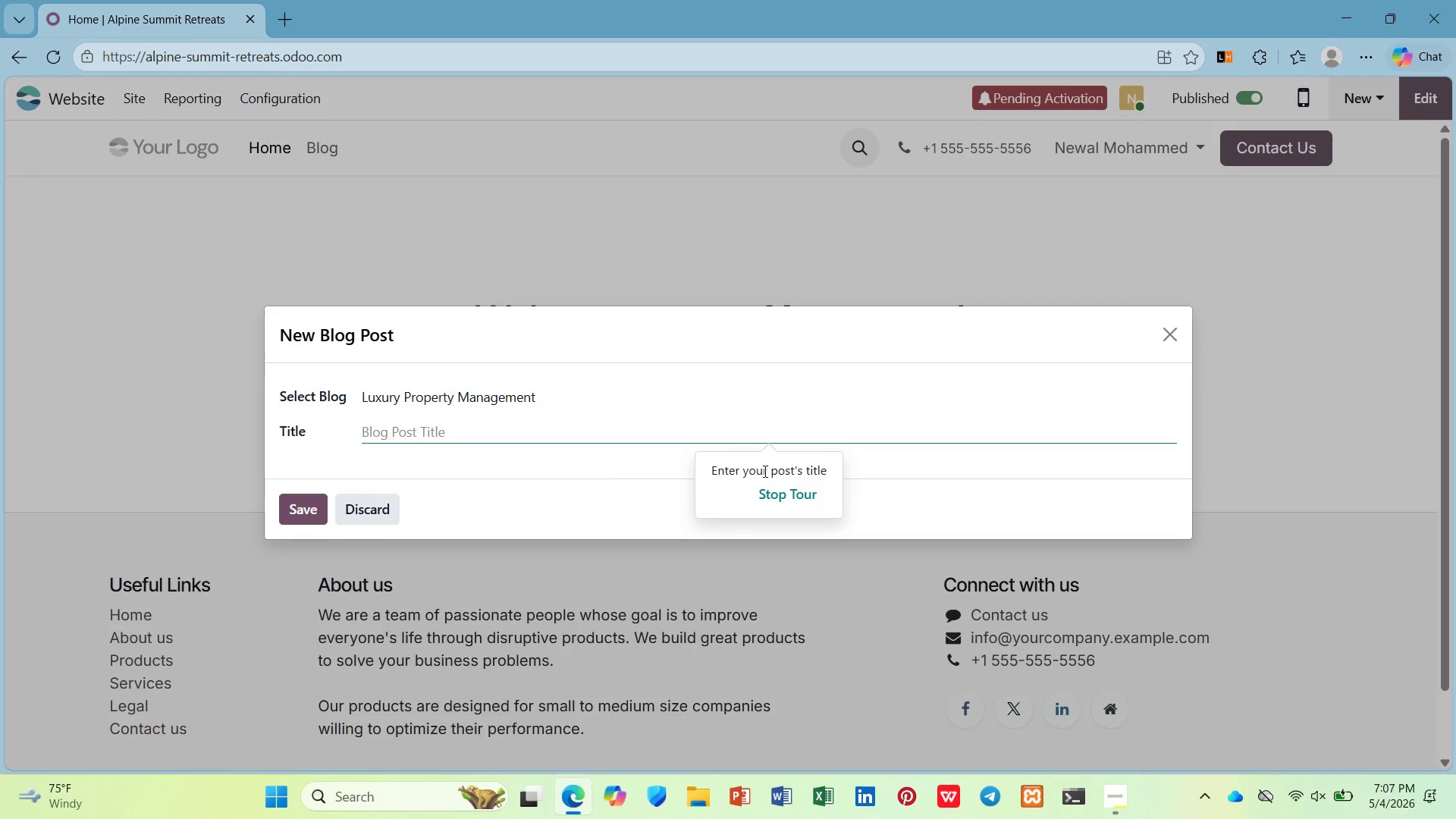 
left_click([767, 490])
 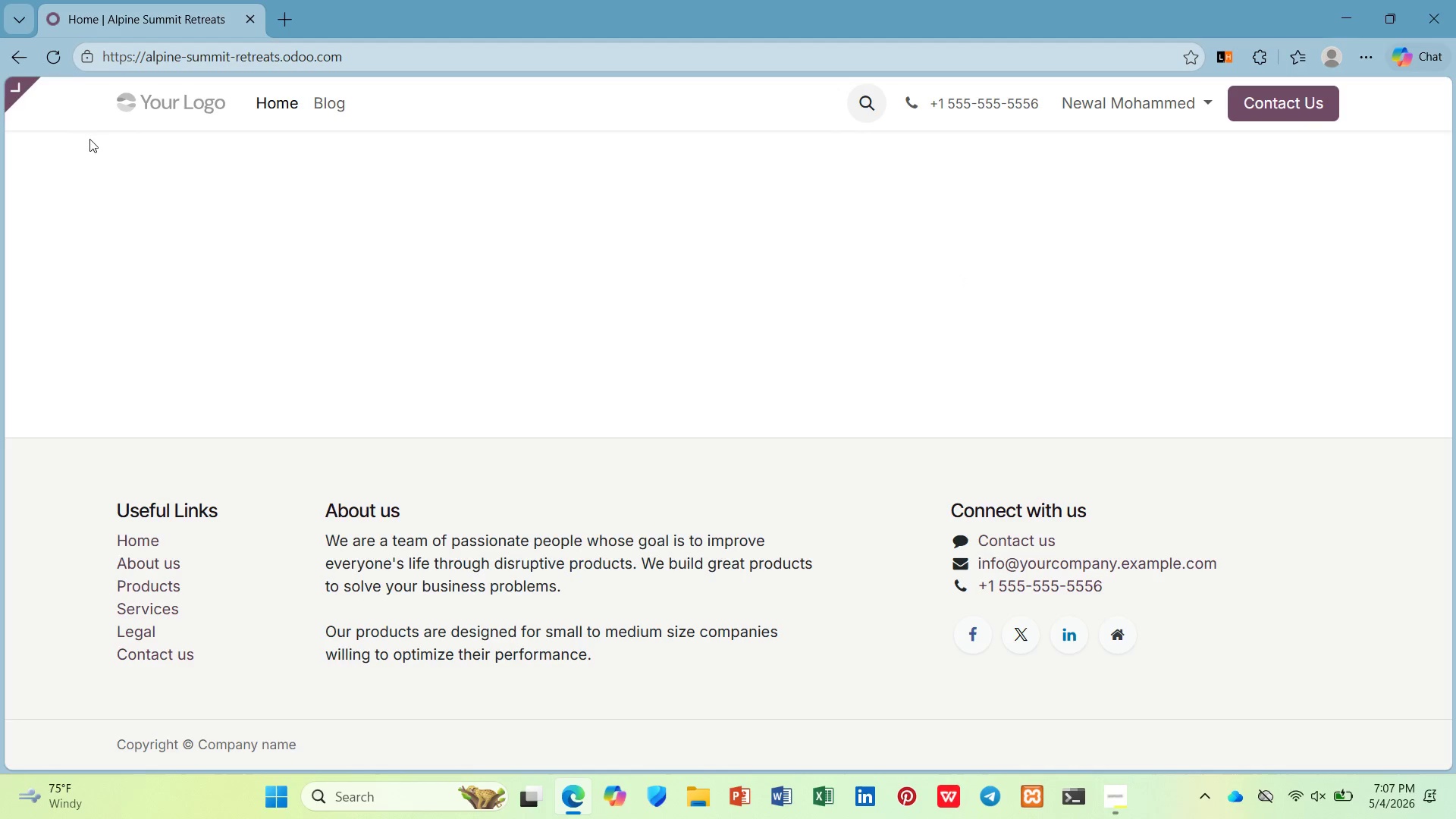 
left_click([133, 102])
 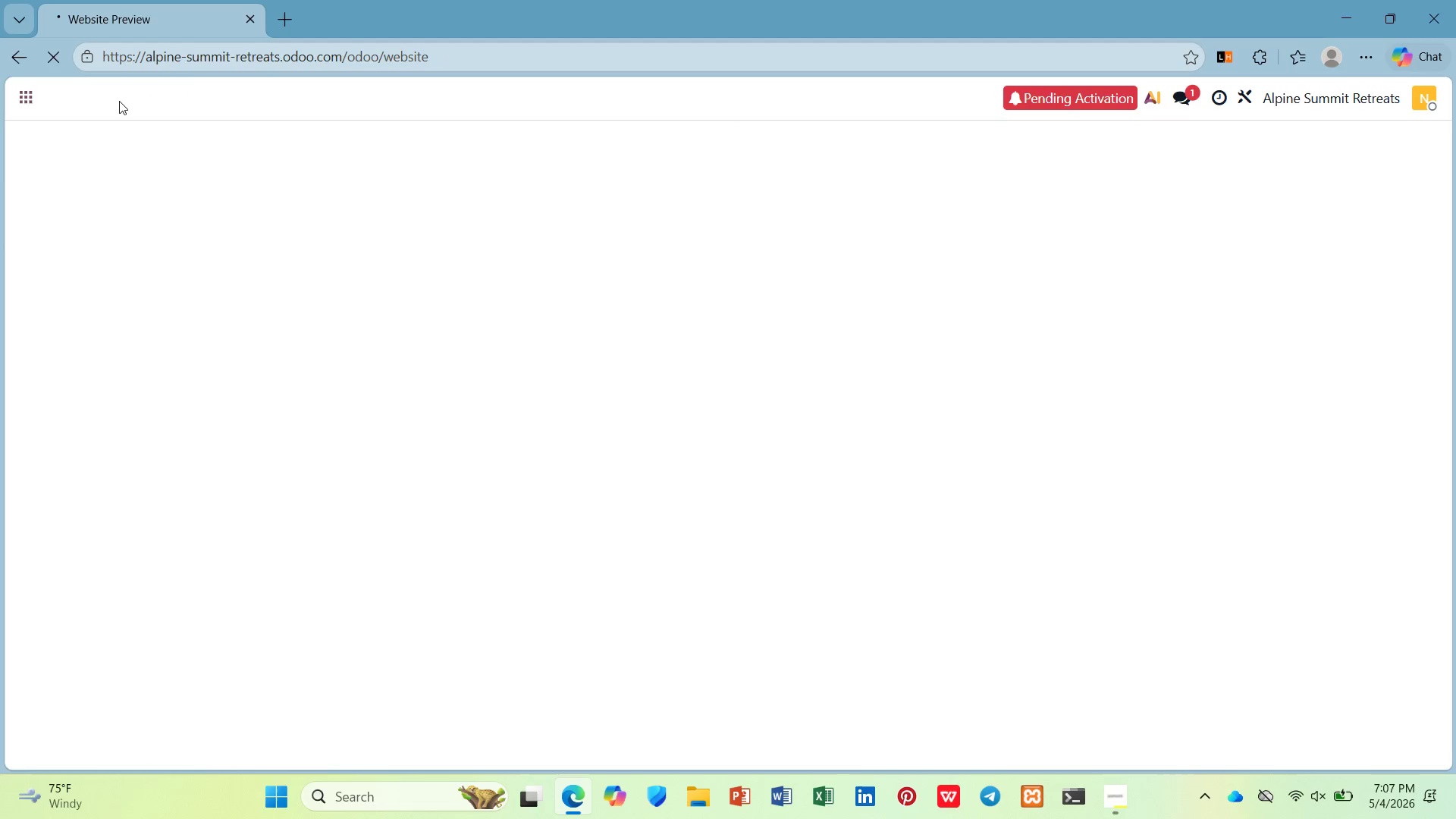 
wait(5.25)
 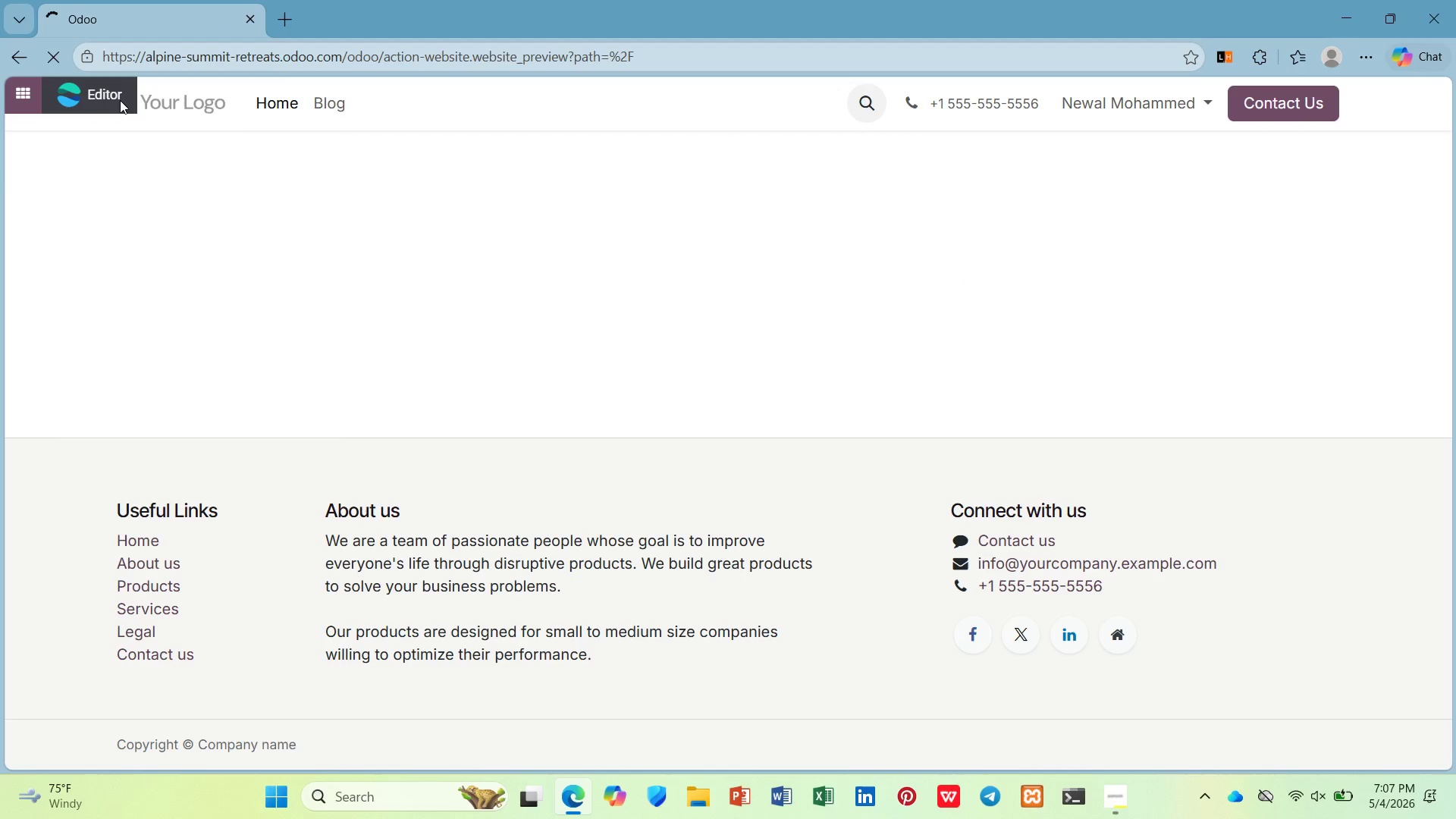 
left_click([320, 145])
 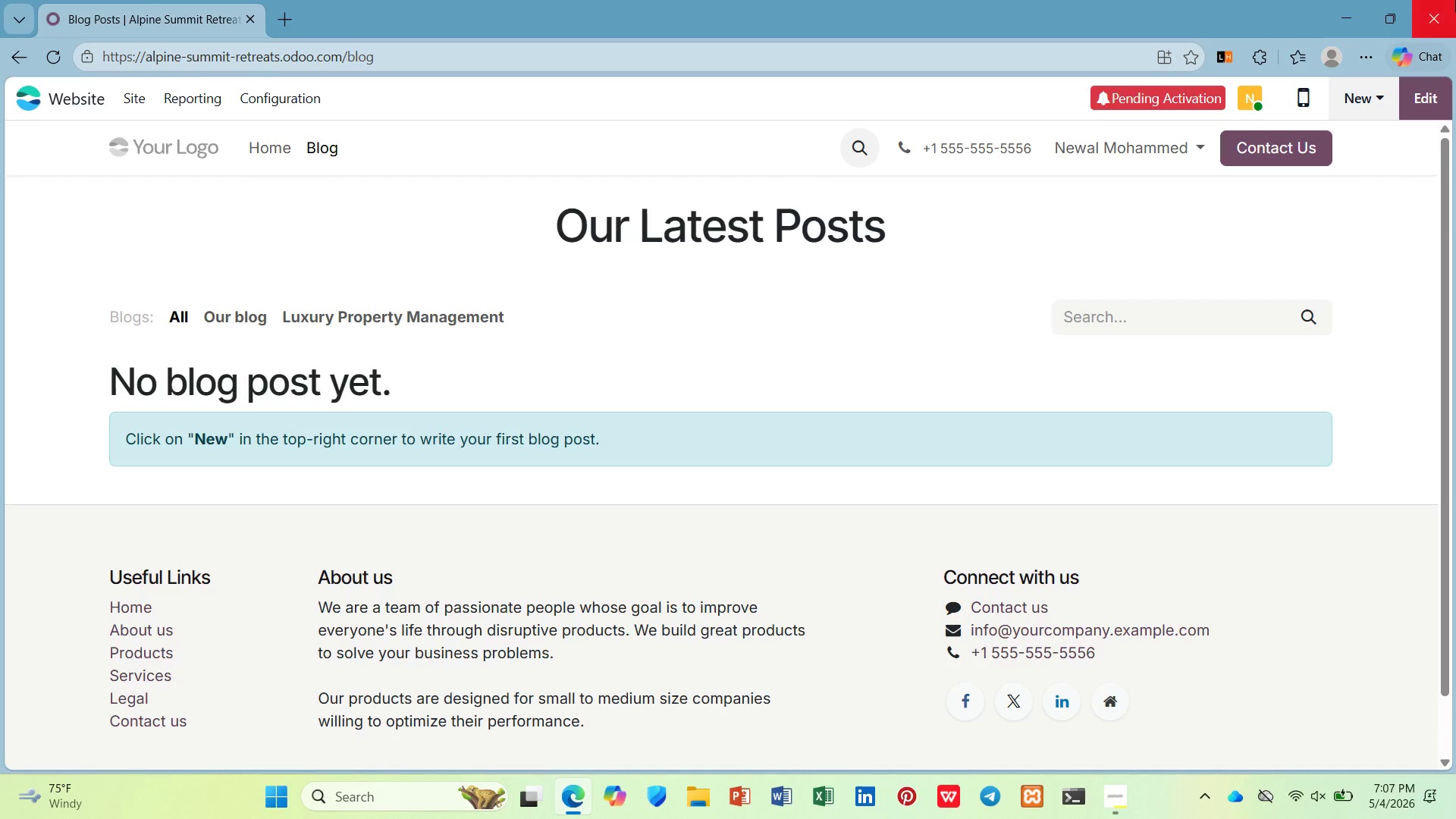 
left_click([1357, 110])
 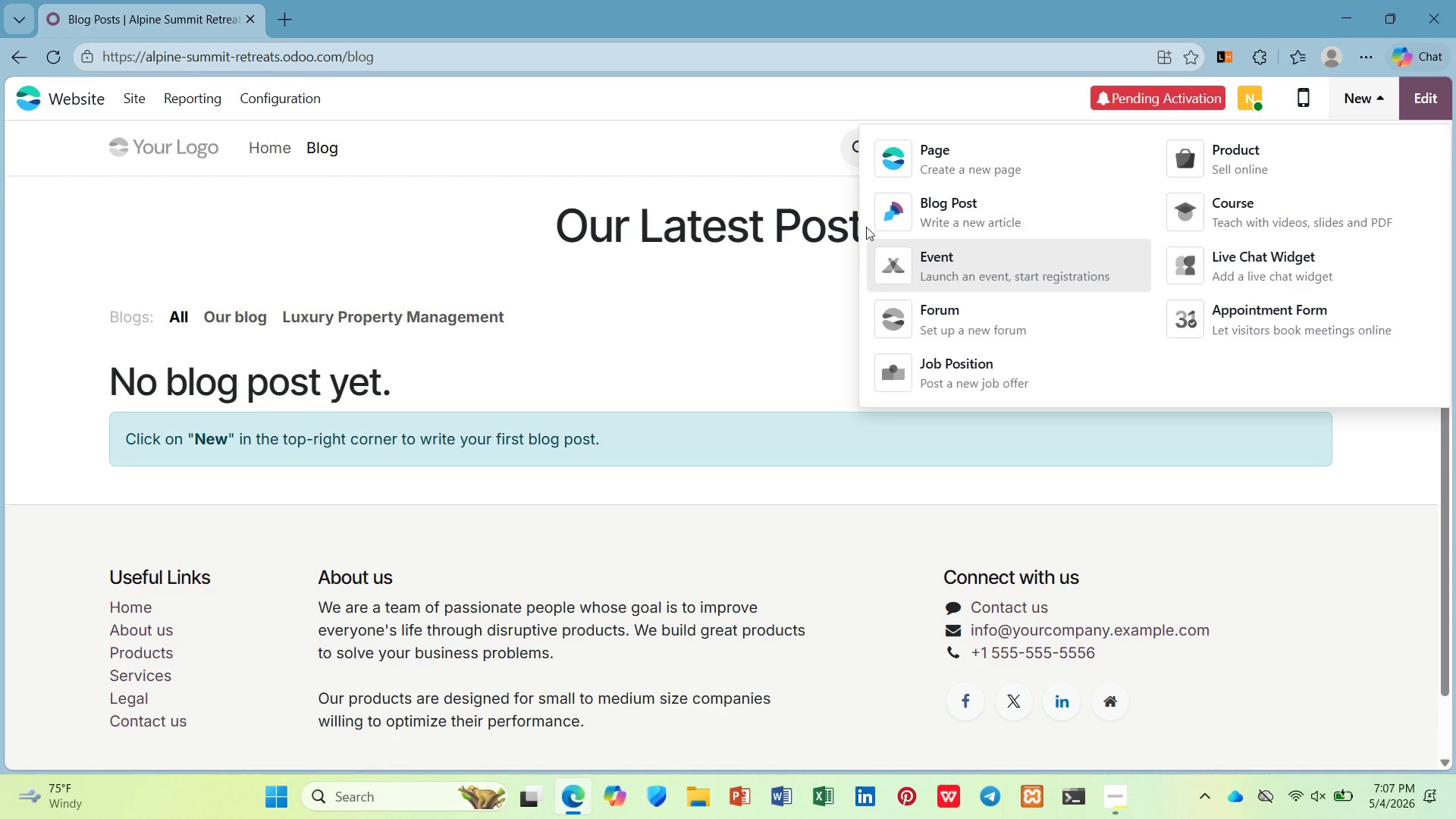 
left_click([899, 213])
 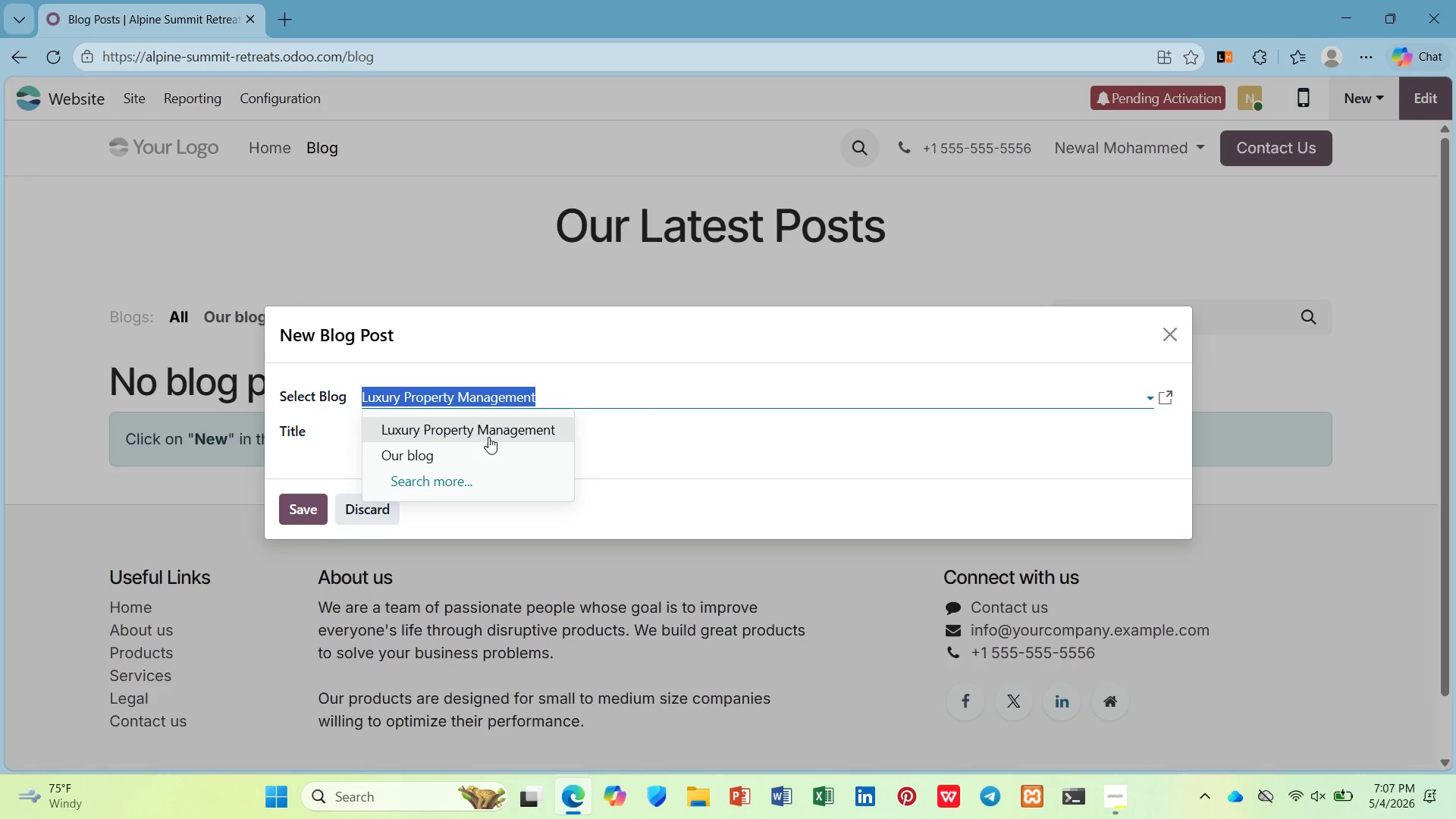 
double_click([483, 432])
 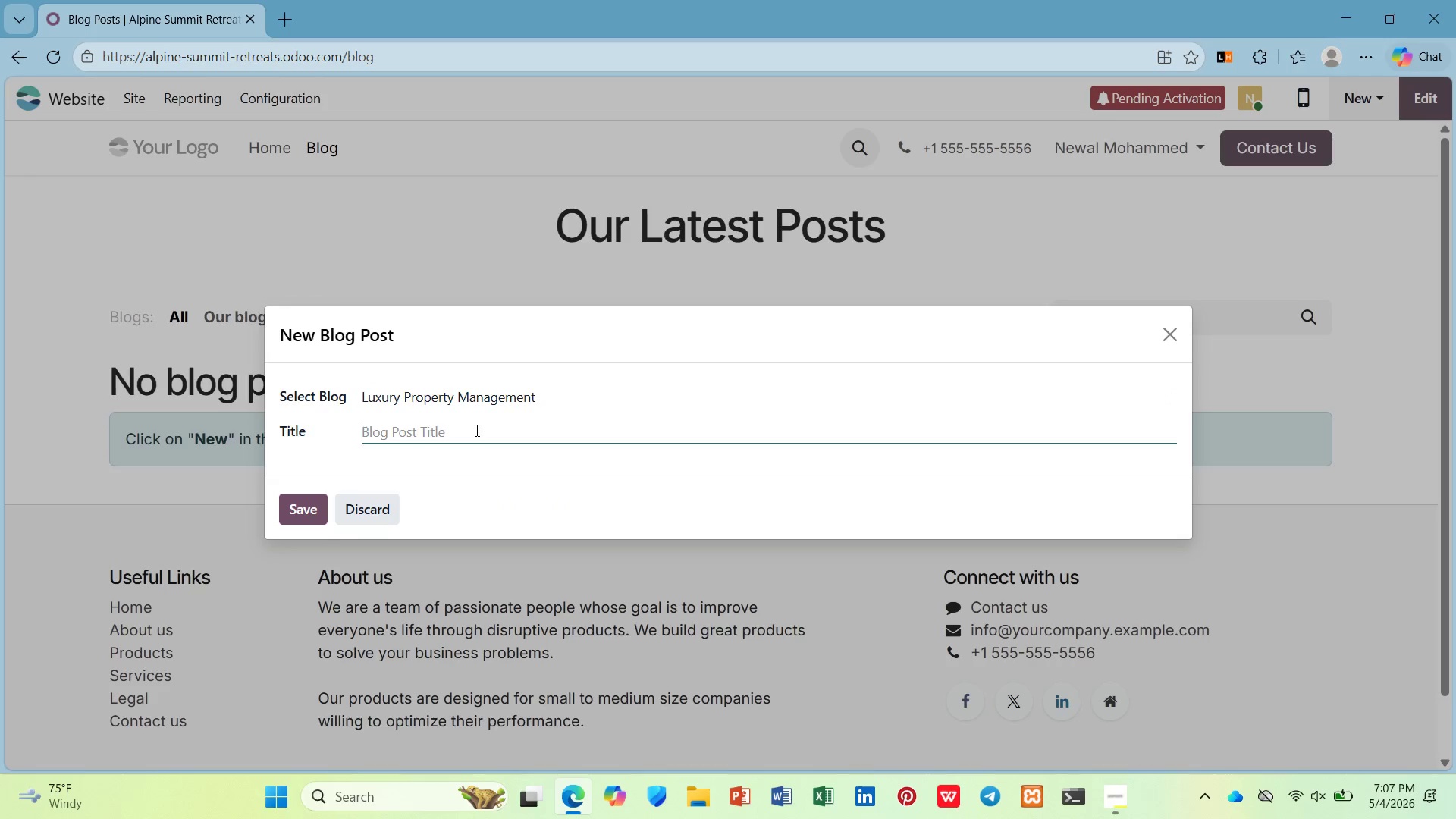 
type(Solving Incos)
key(Backspace)
type(nsistent Gust Vetting: A Guide for Luxury Property Ownrs)
 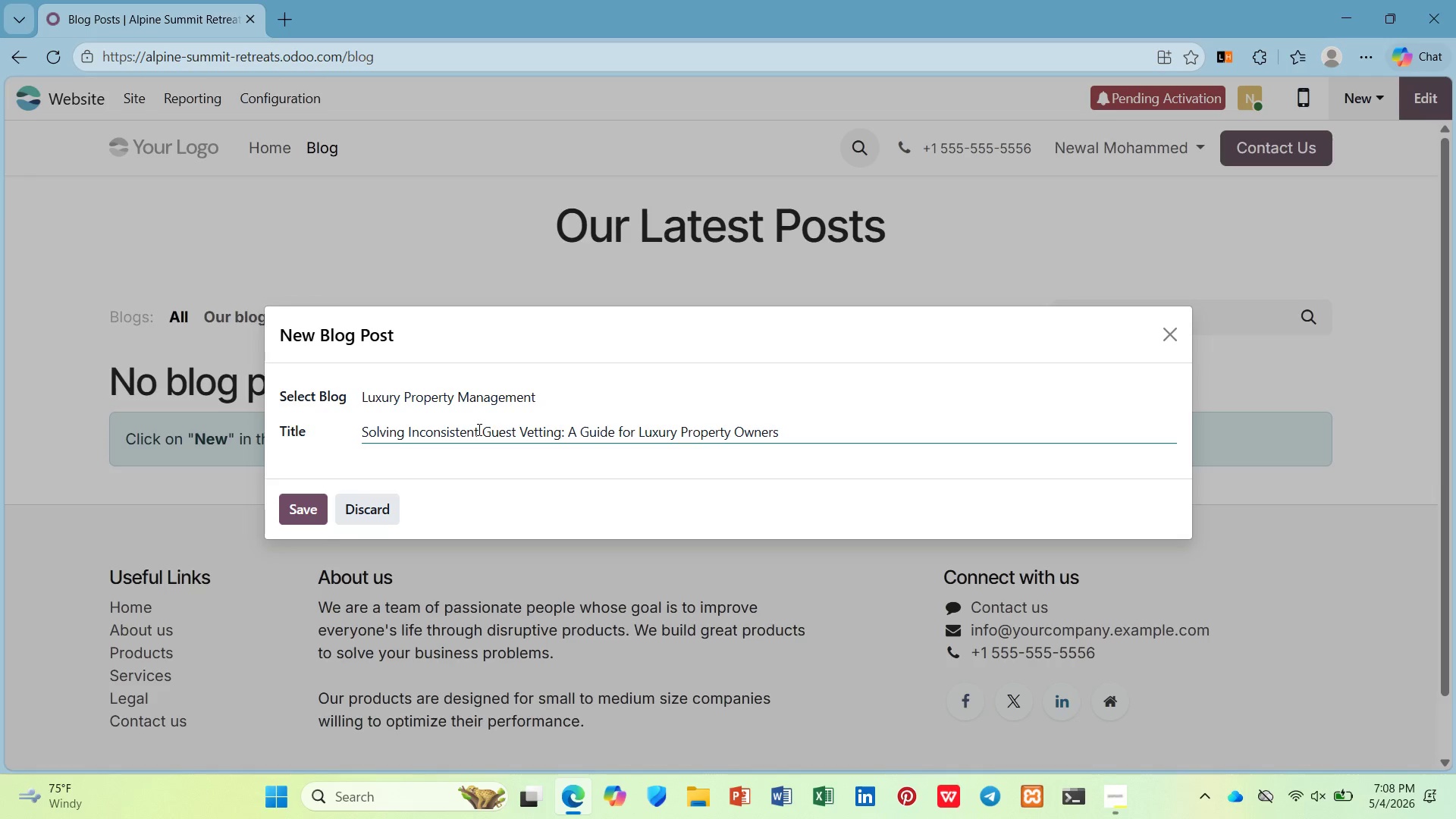 
 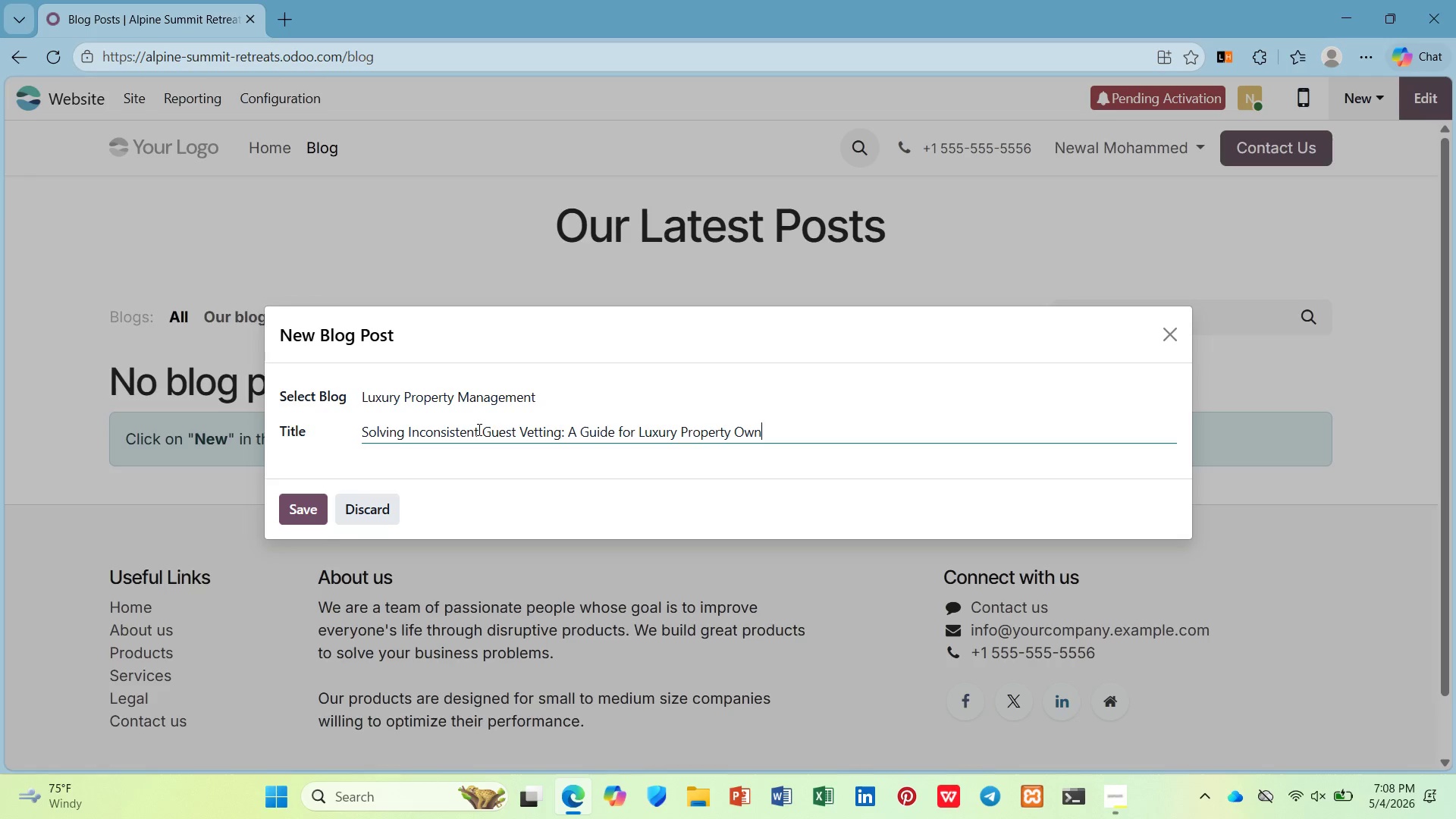 
hold_key(key=E, duration=0.47)
 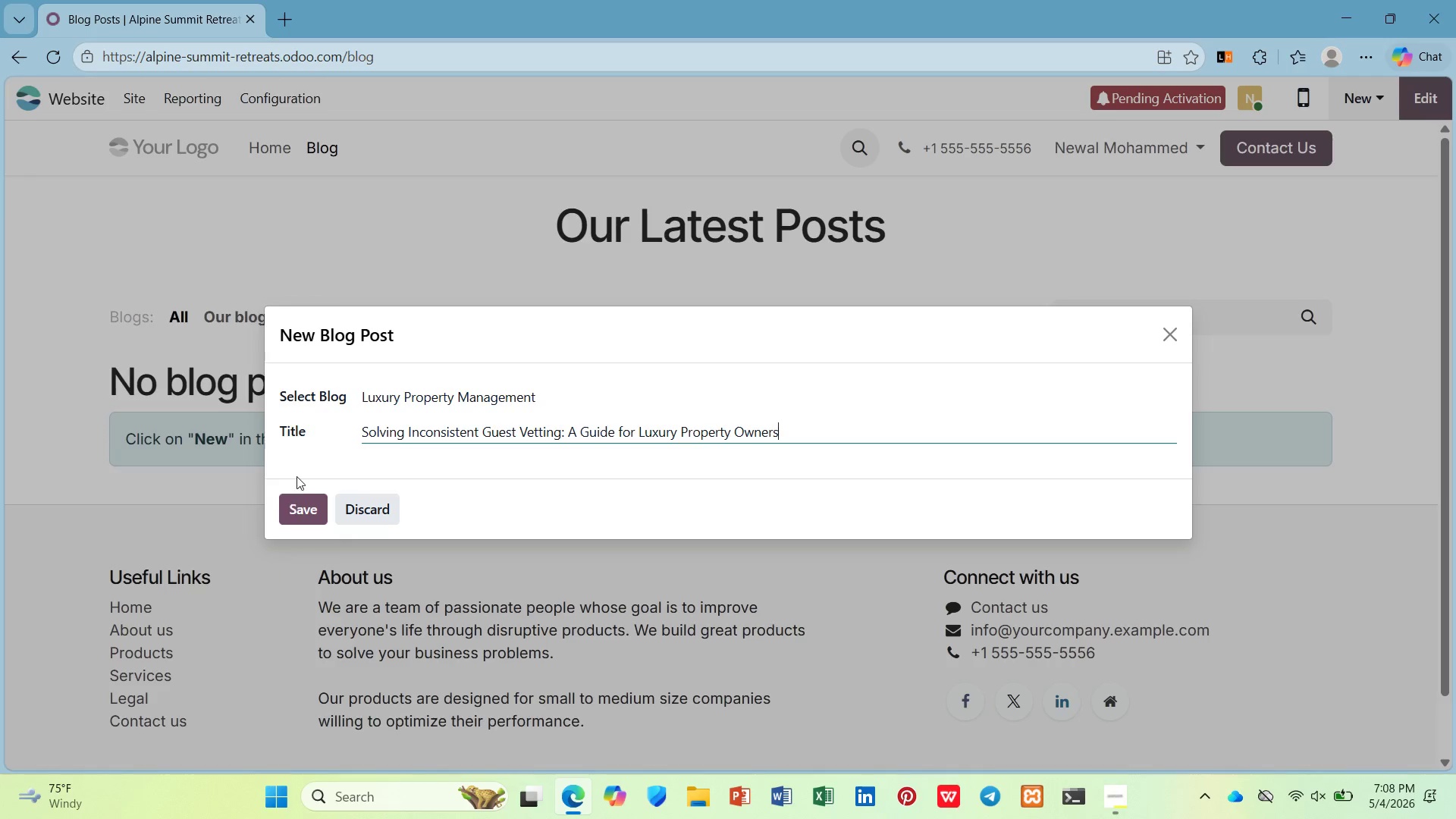 
left_click([306, 502])
 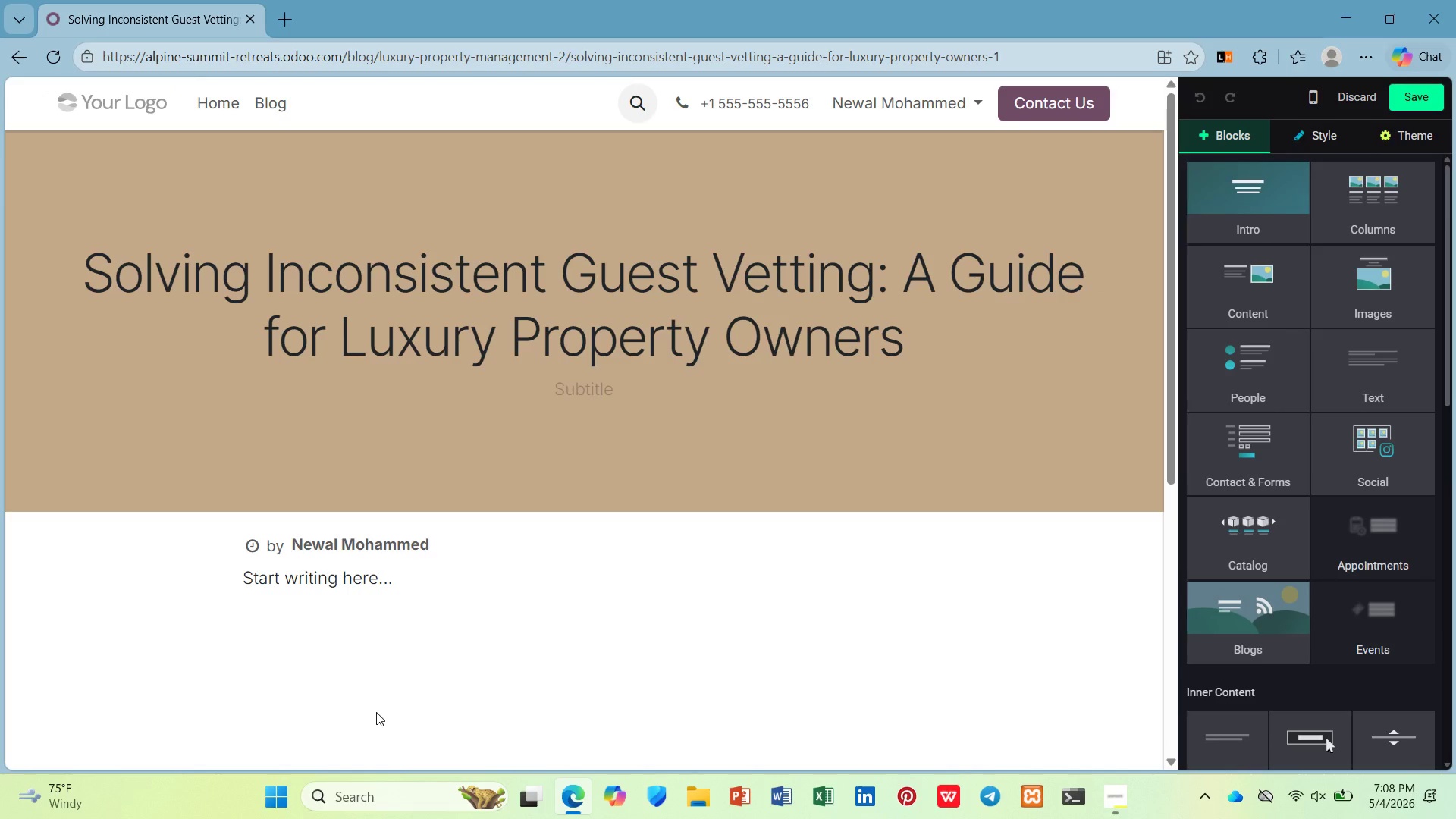 
wait(5.69)
 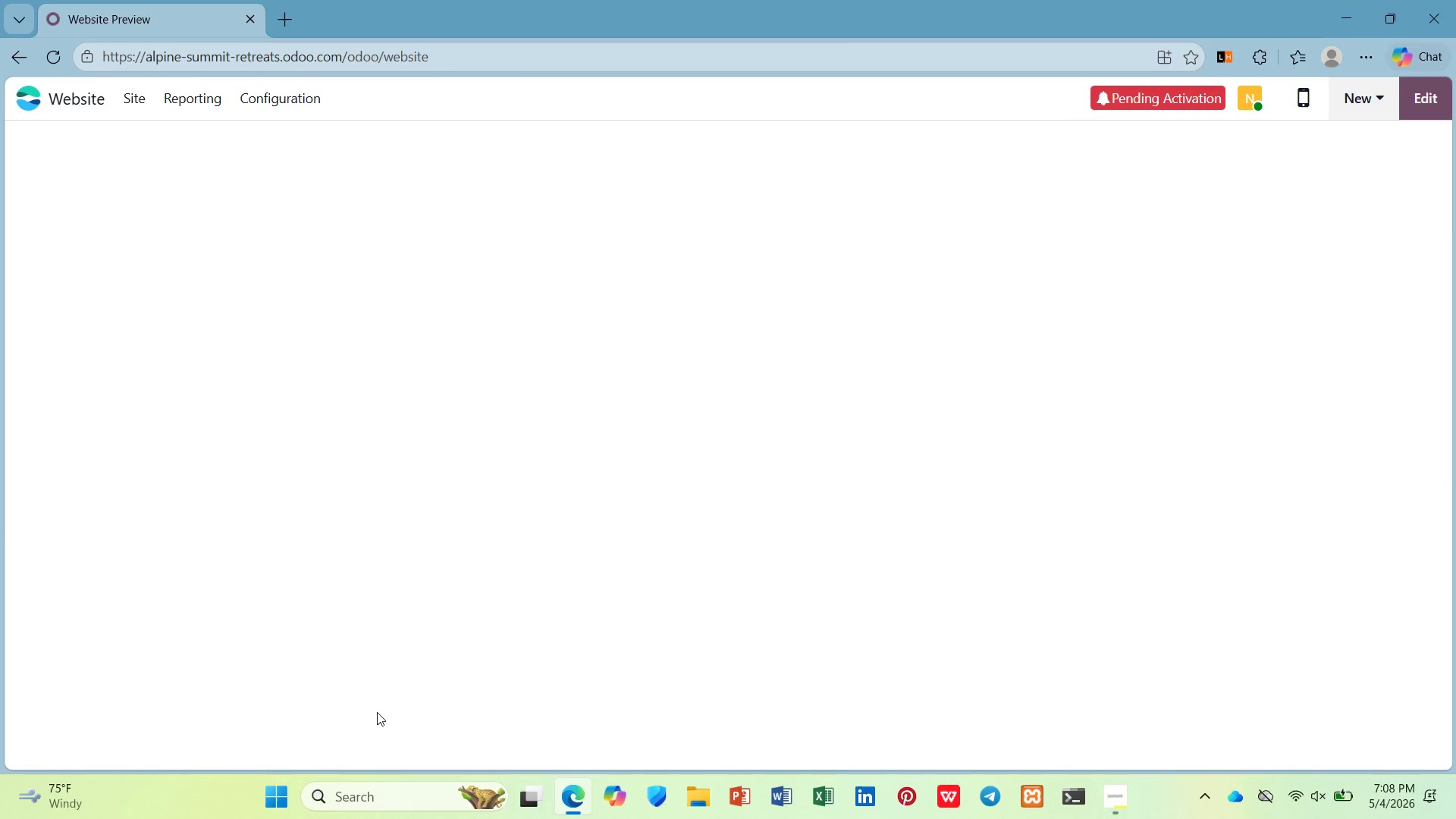 
left_click([720, 420])
 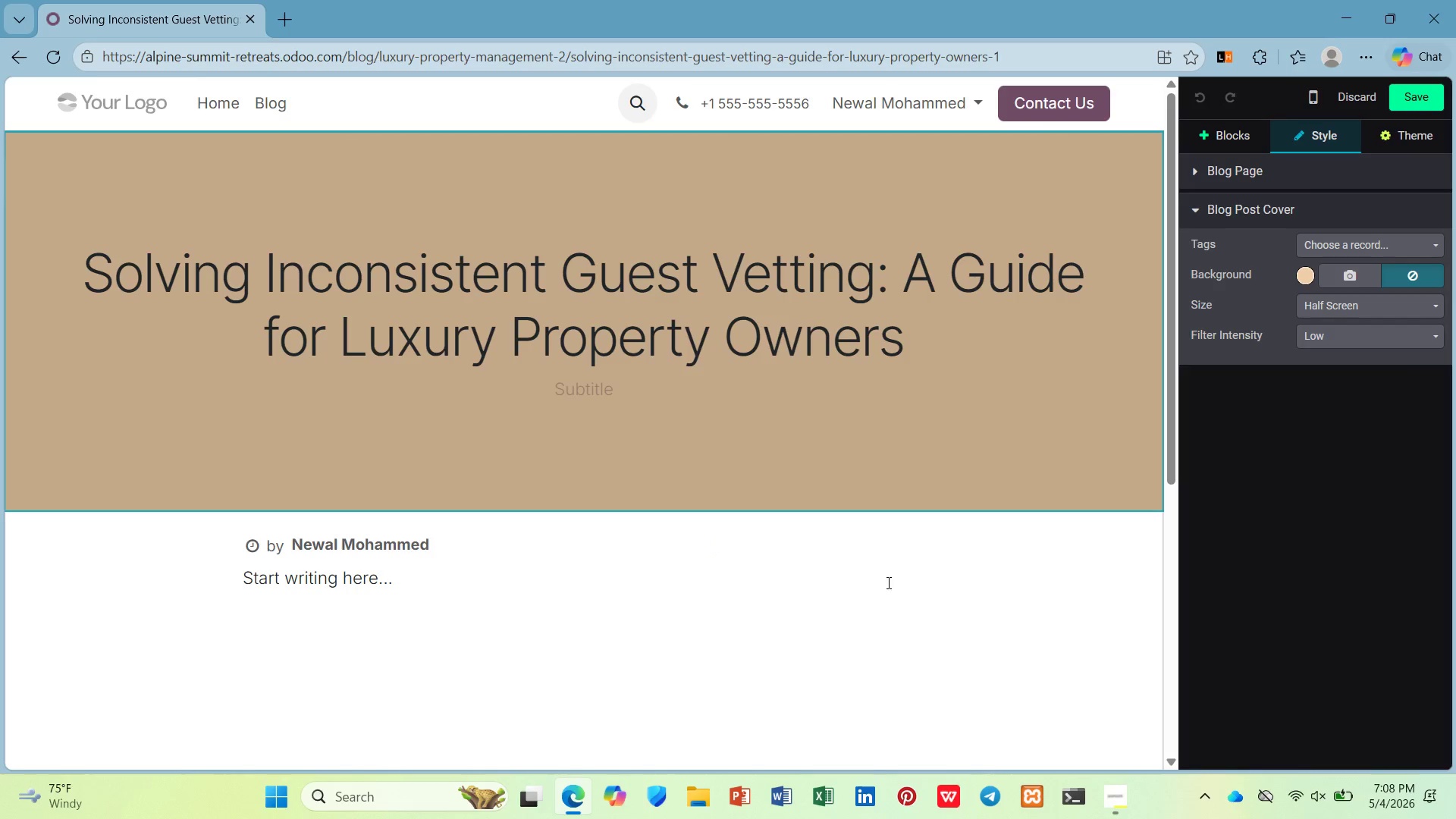 
wait(5.84)
 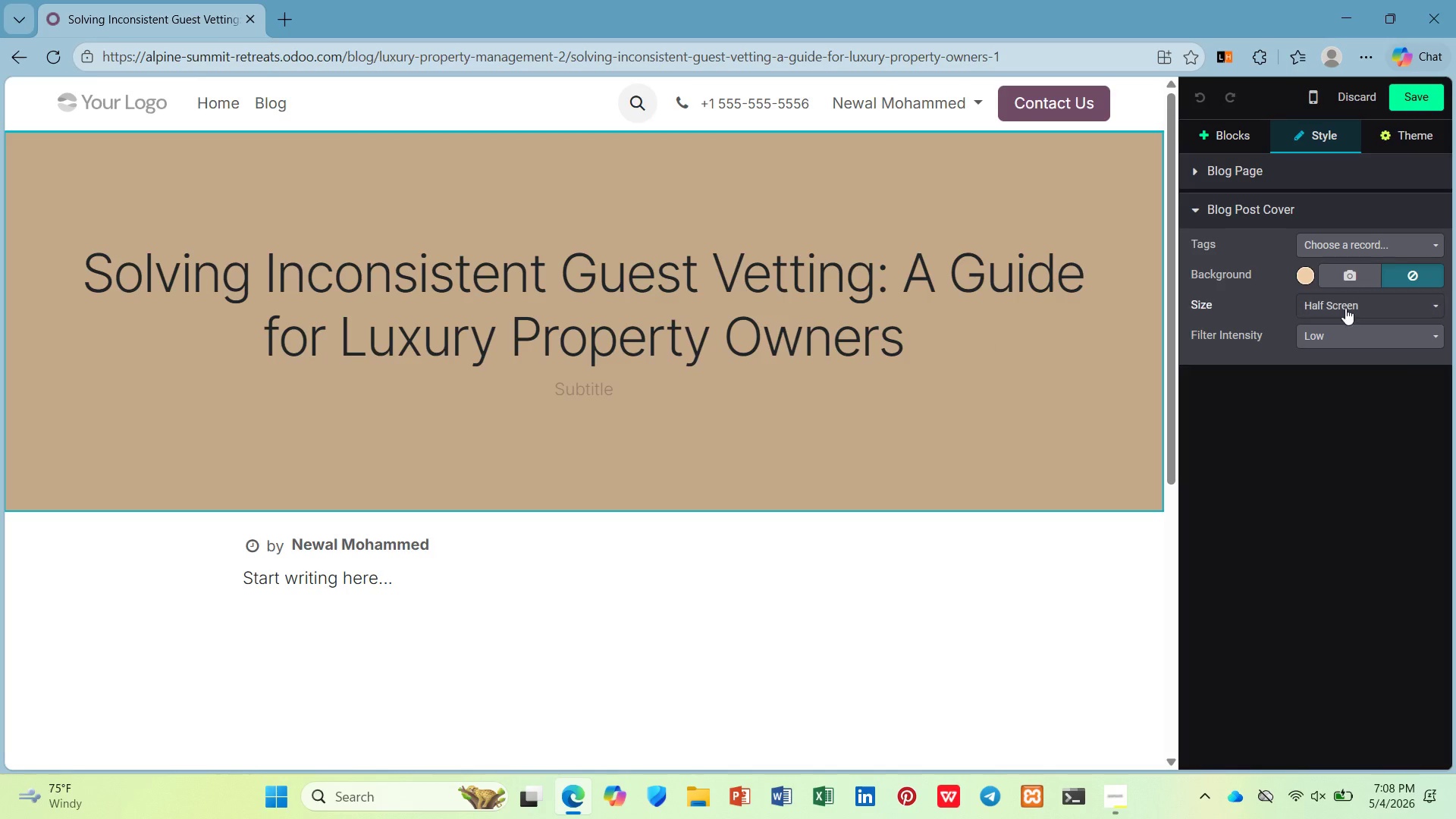 
left_click([1345, 246])
 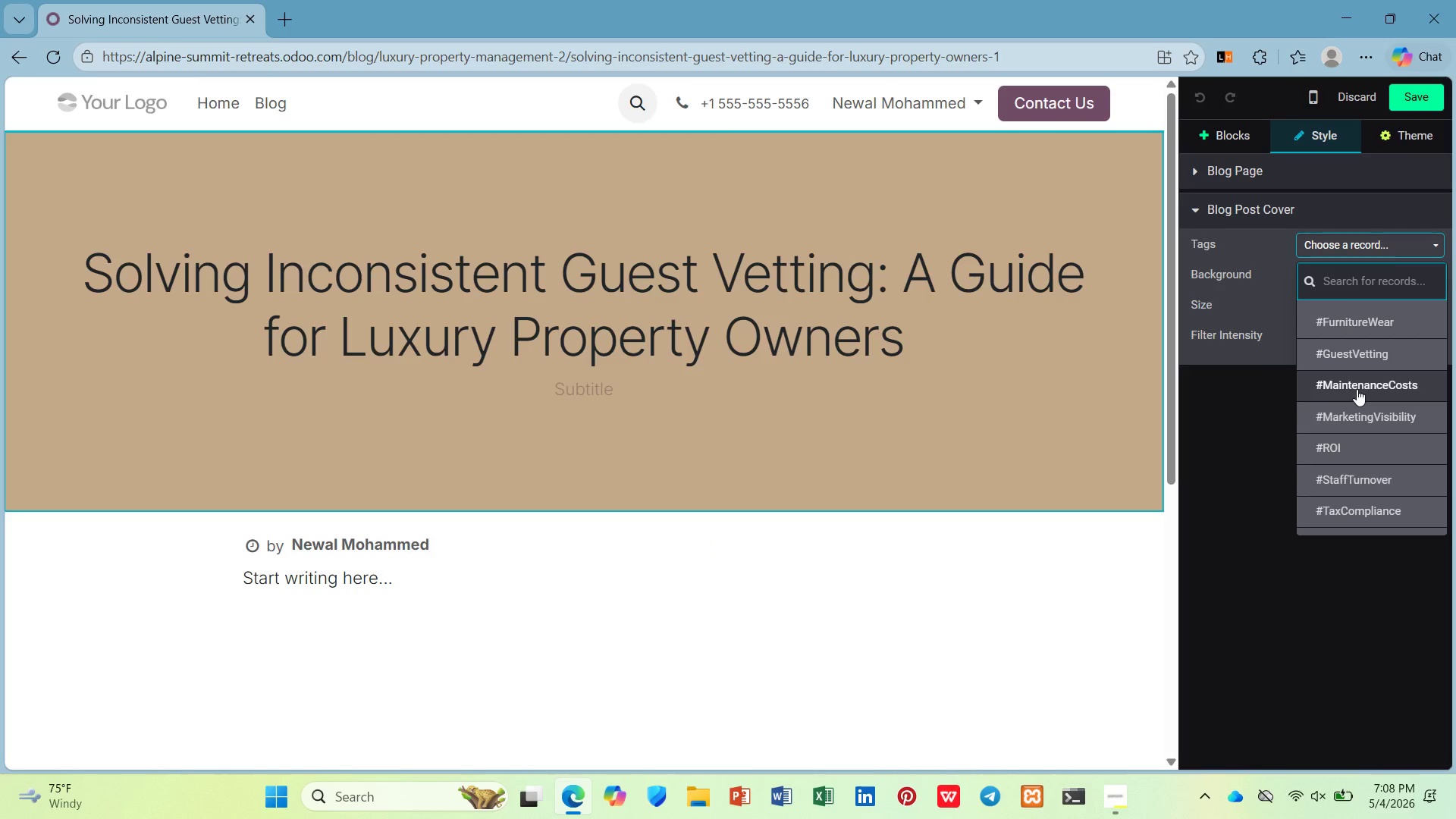 
left_click([1354, 363])
 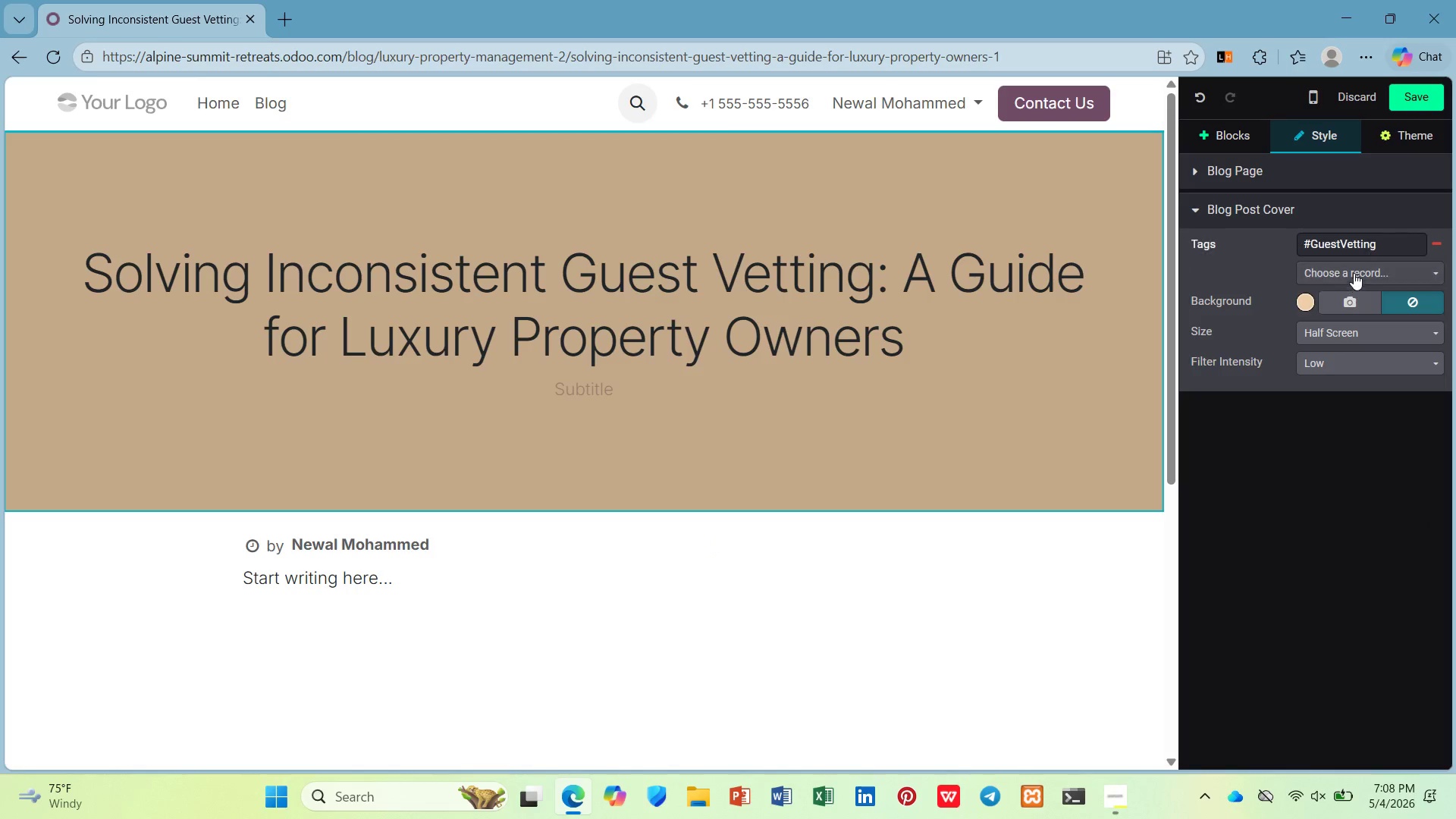 
left_click([1354, 271])
 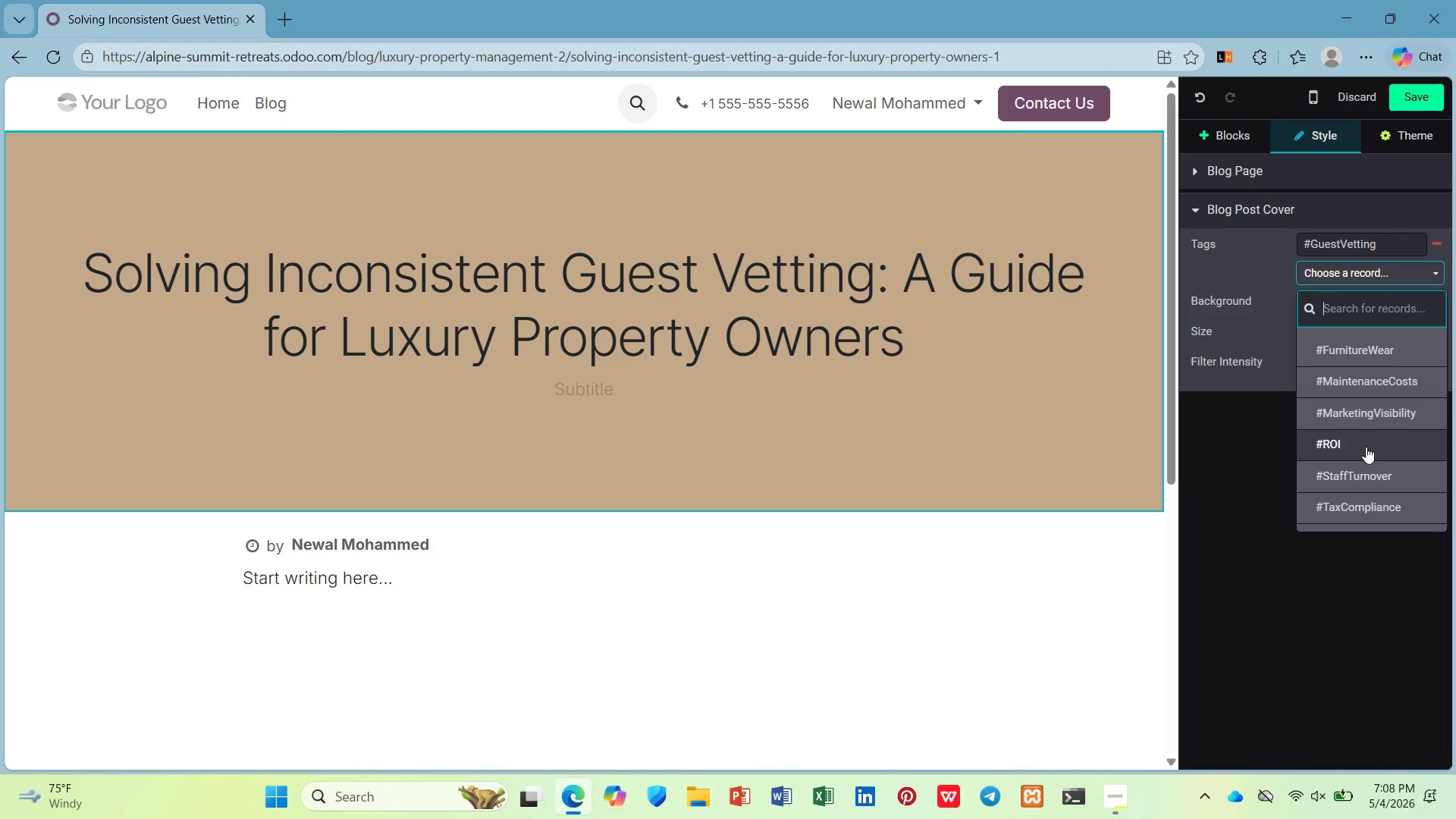 
wait(8.3)
 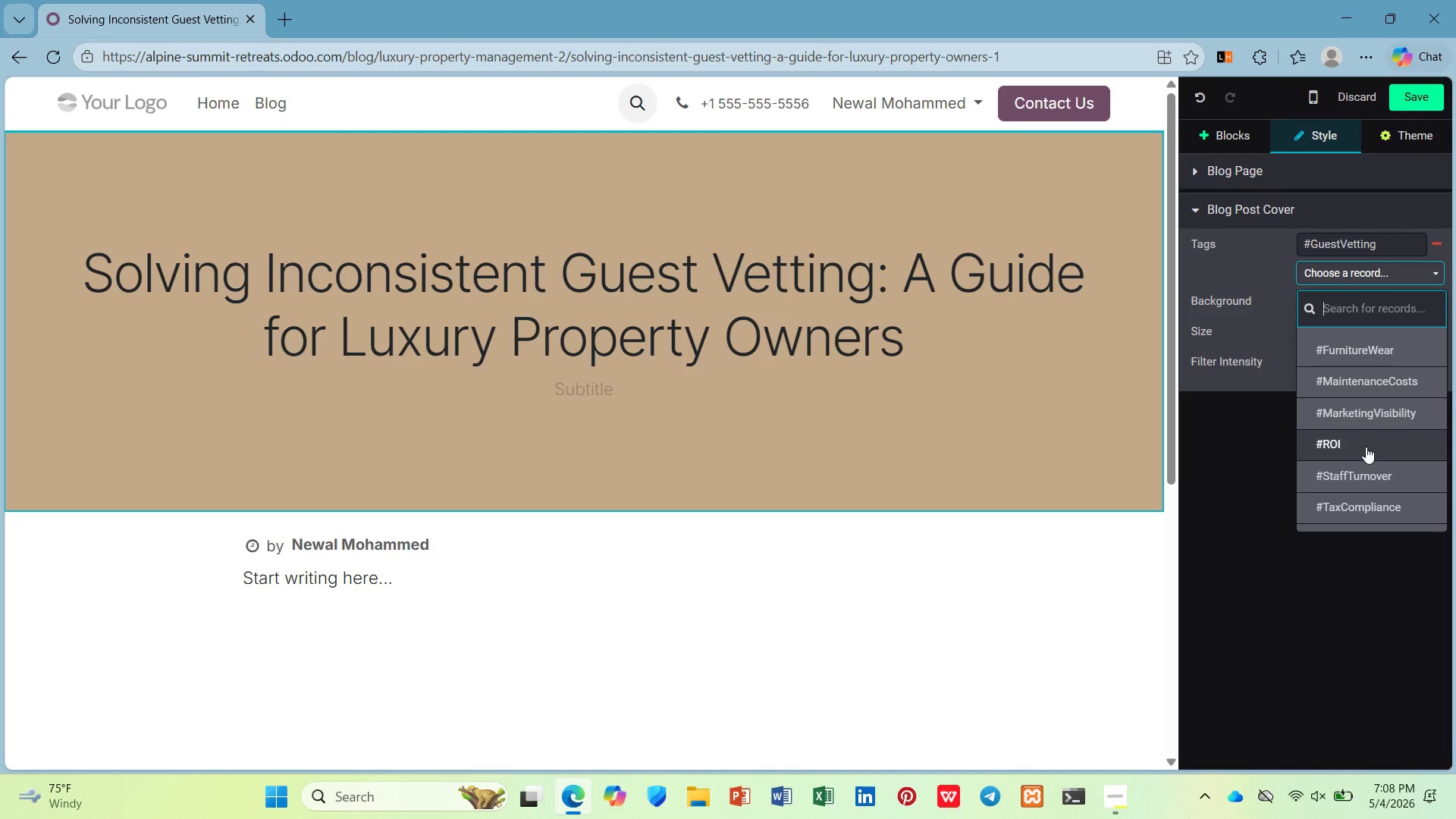 
left_click([1343, 322])
 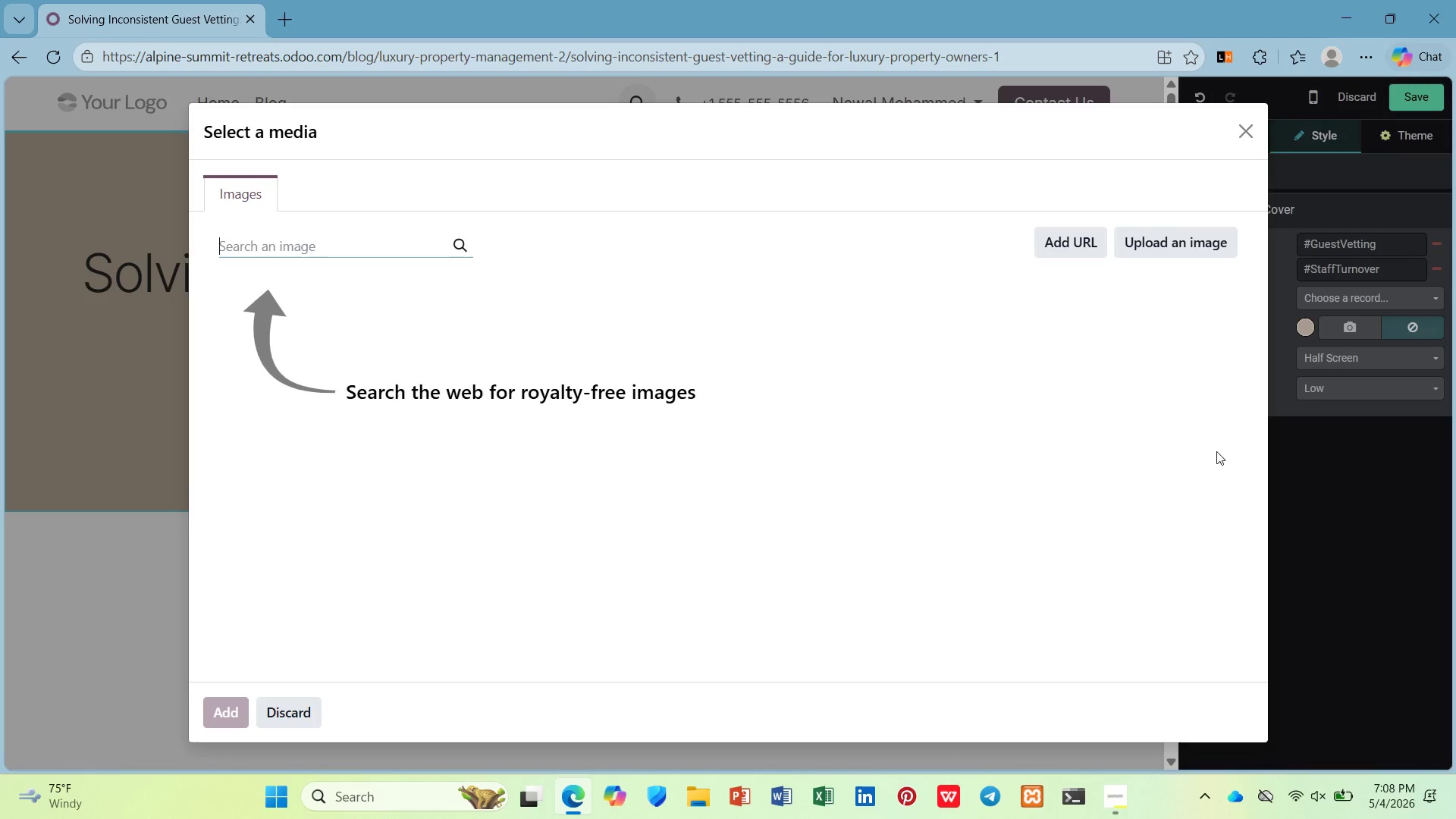 
wait(6.25)
 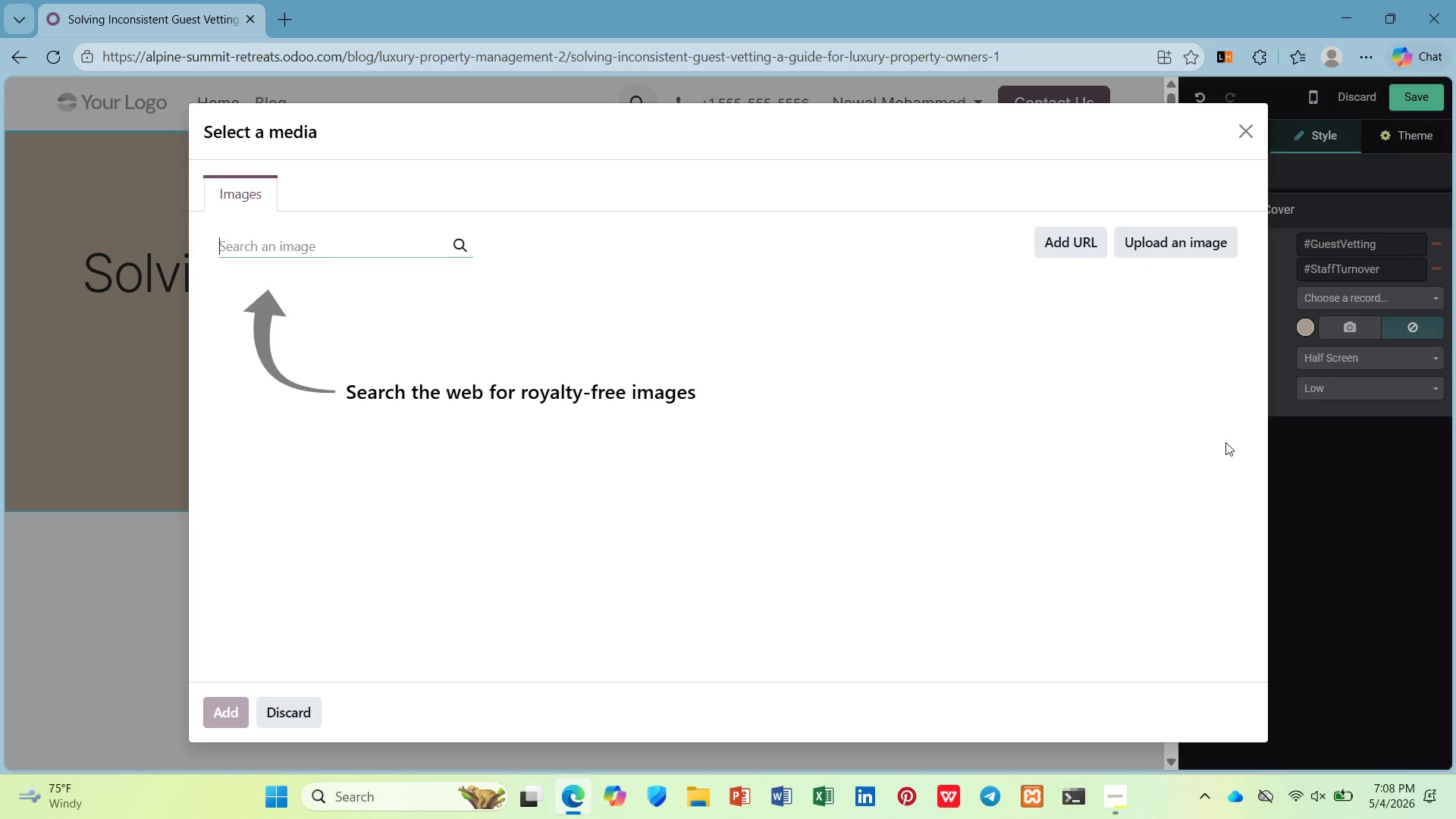 
type(ski resort guests)
 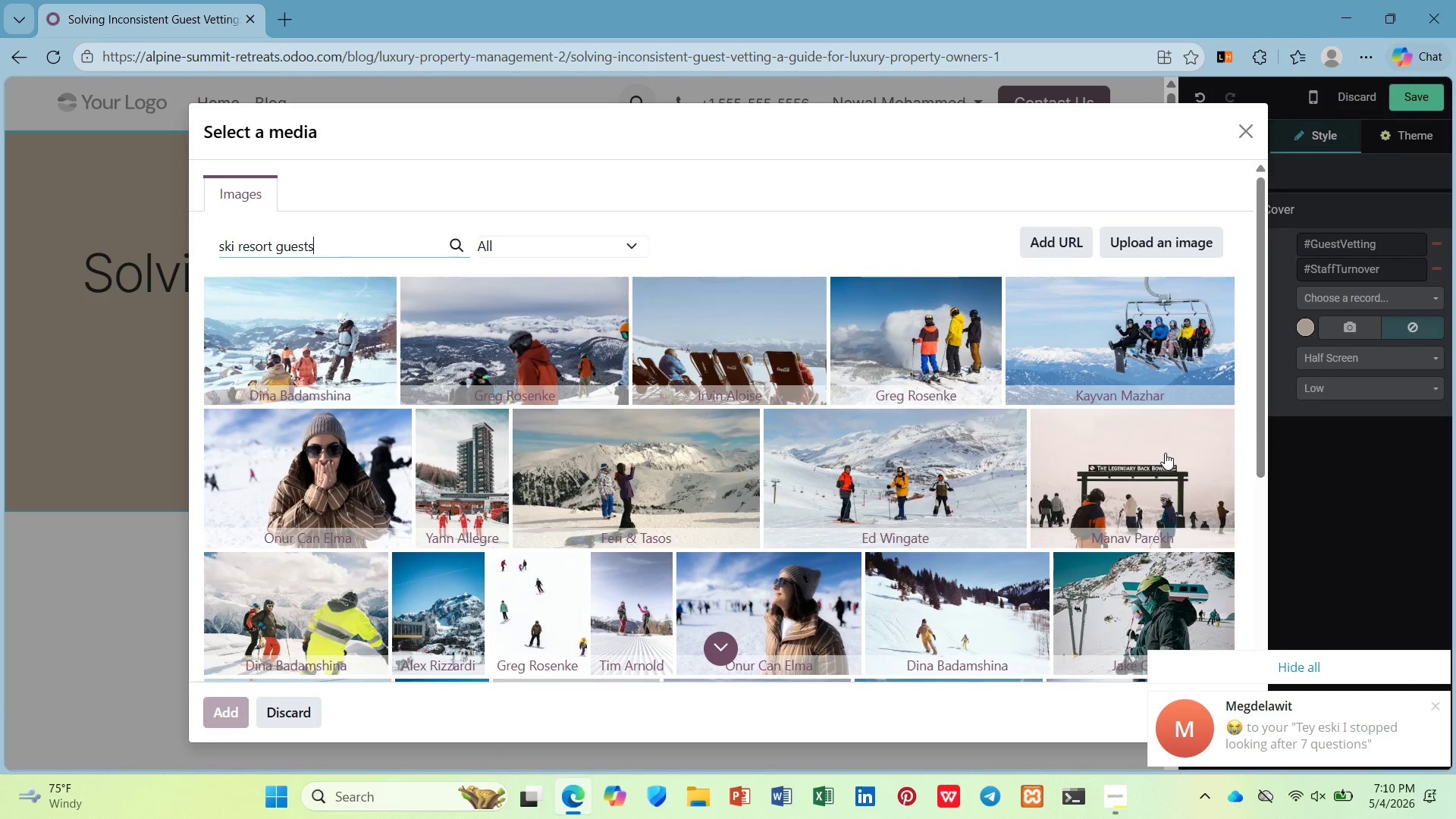 
wait(103.73)
 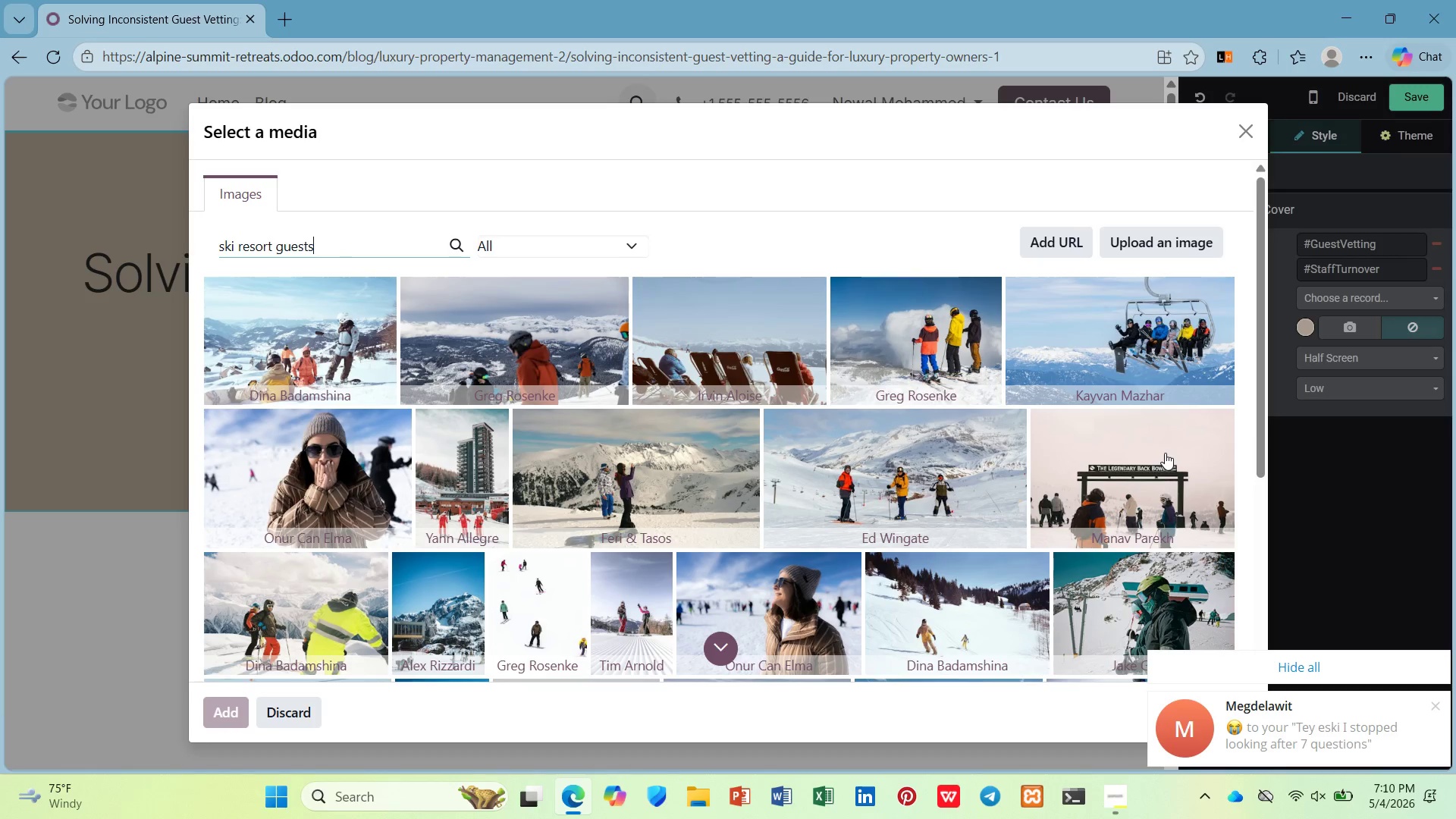 
scroll: coordinate [427, 428], scroll_direction: none, amount: 0.0
 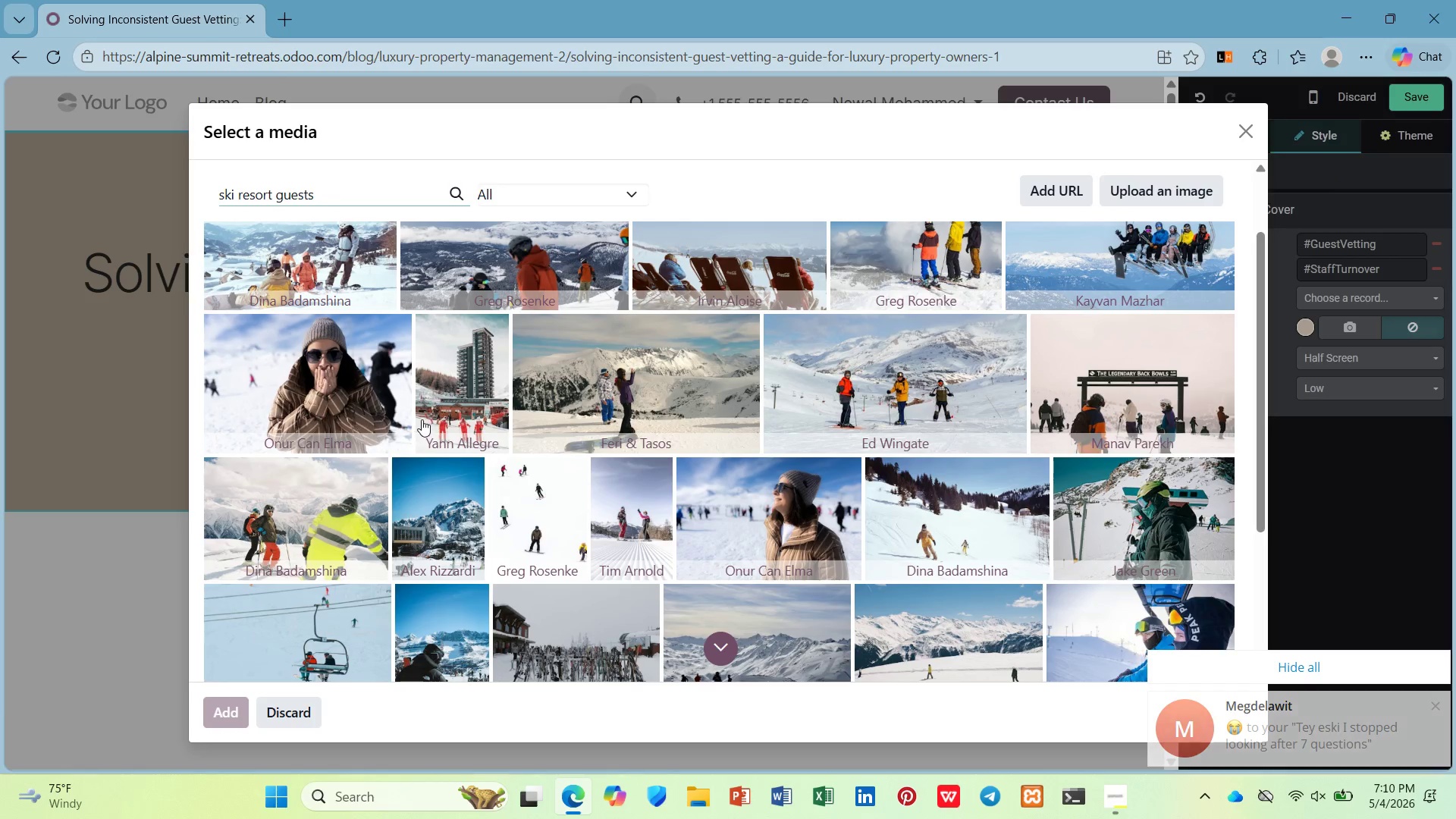 
scroll: coordinate [422, 419], scroll_direction: down, amount: 1.0
 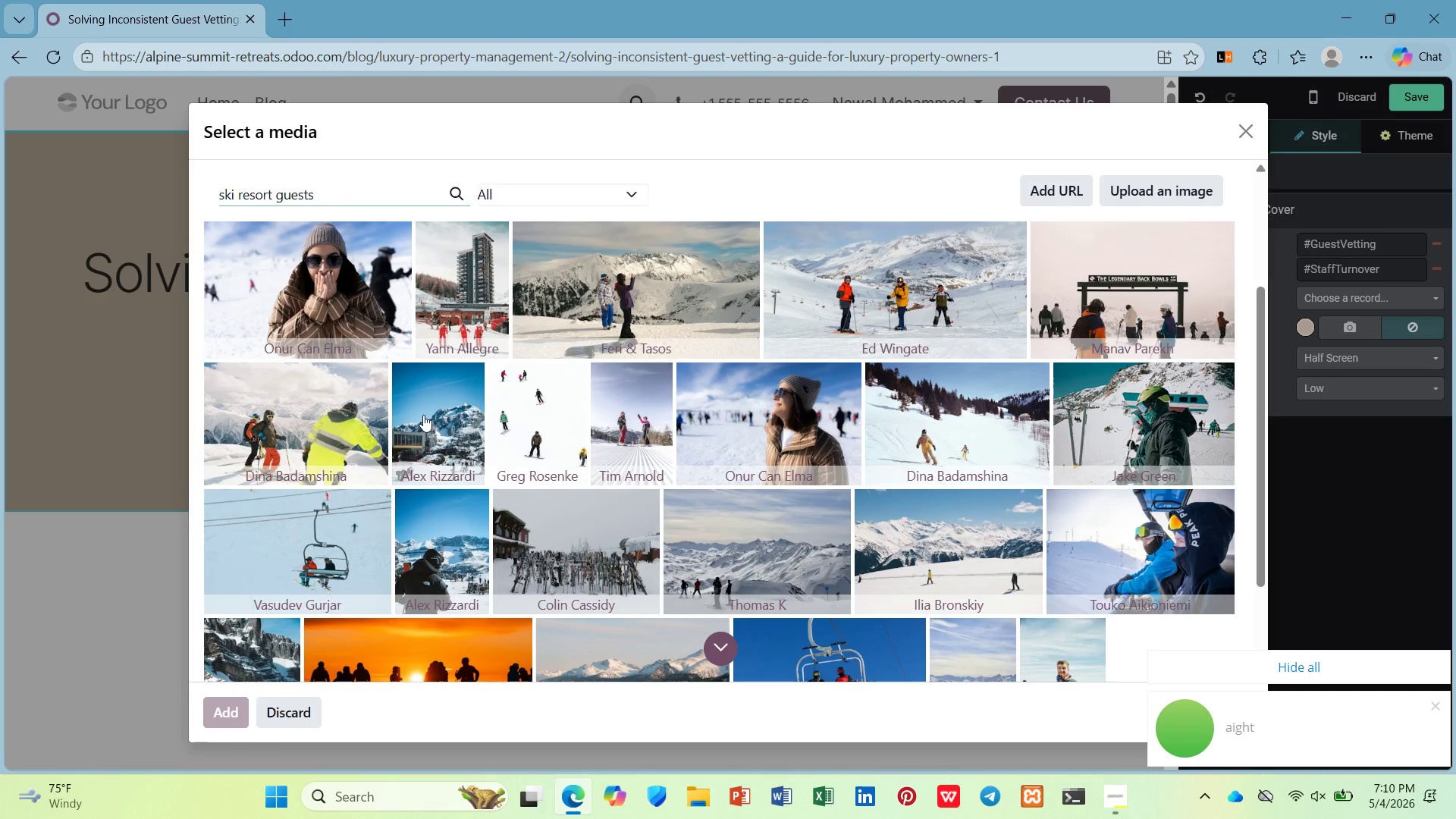 
wait(7.81)
 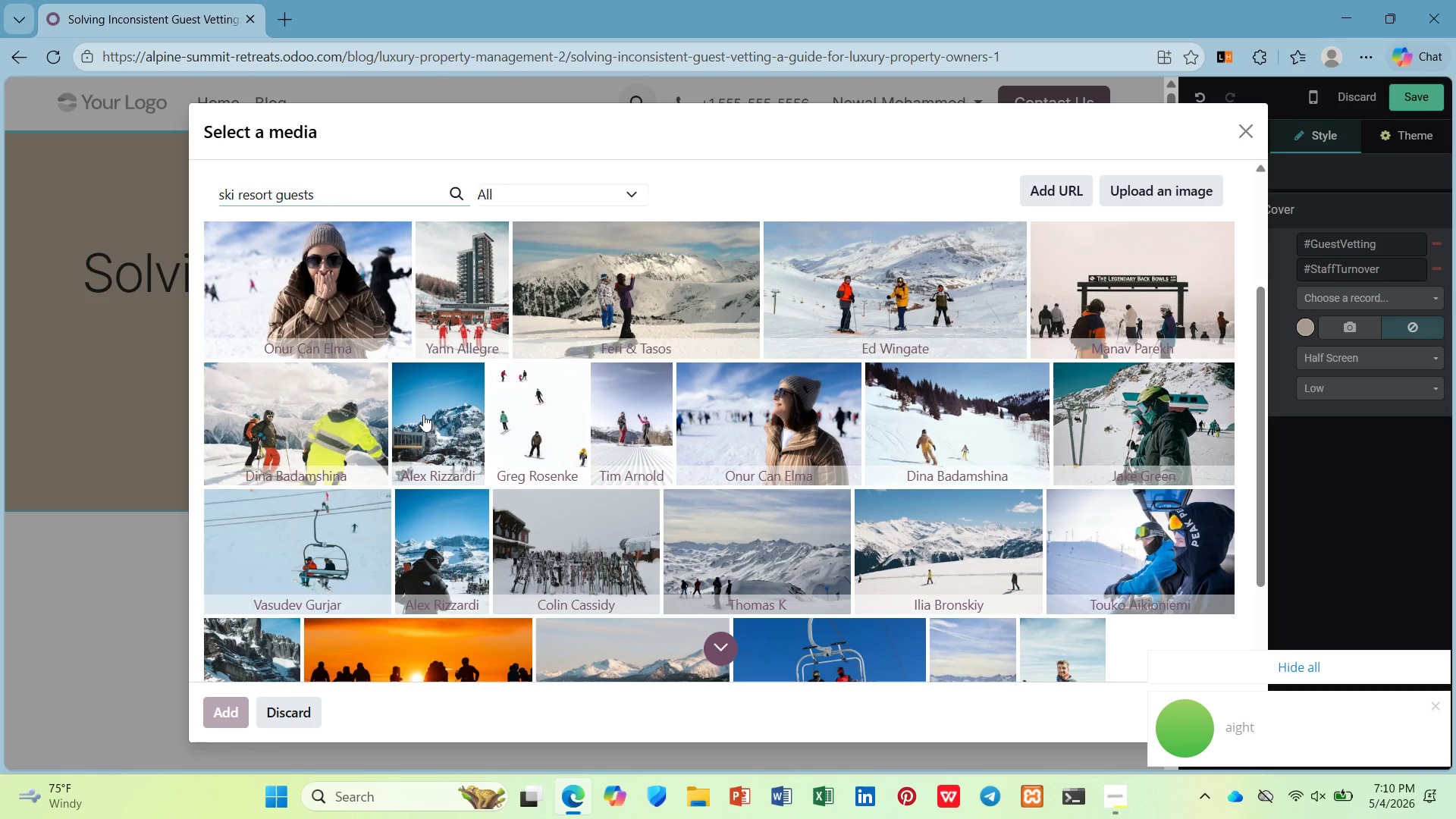 
left_click([1144, 292])
 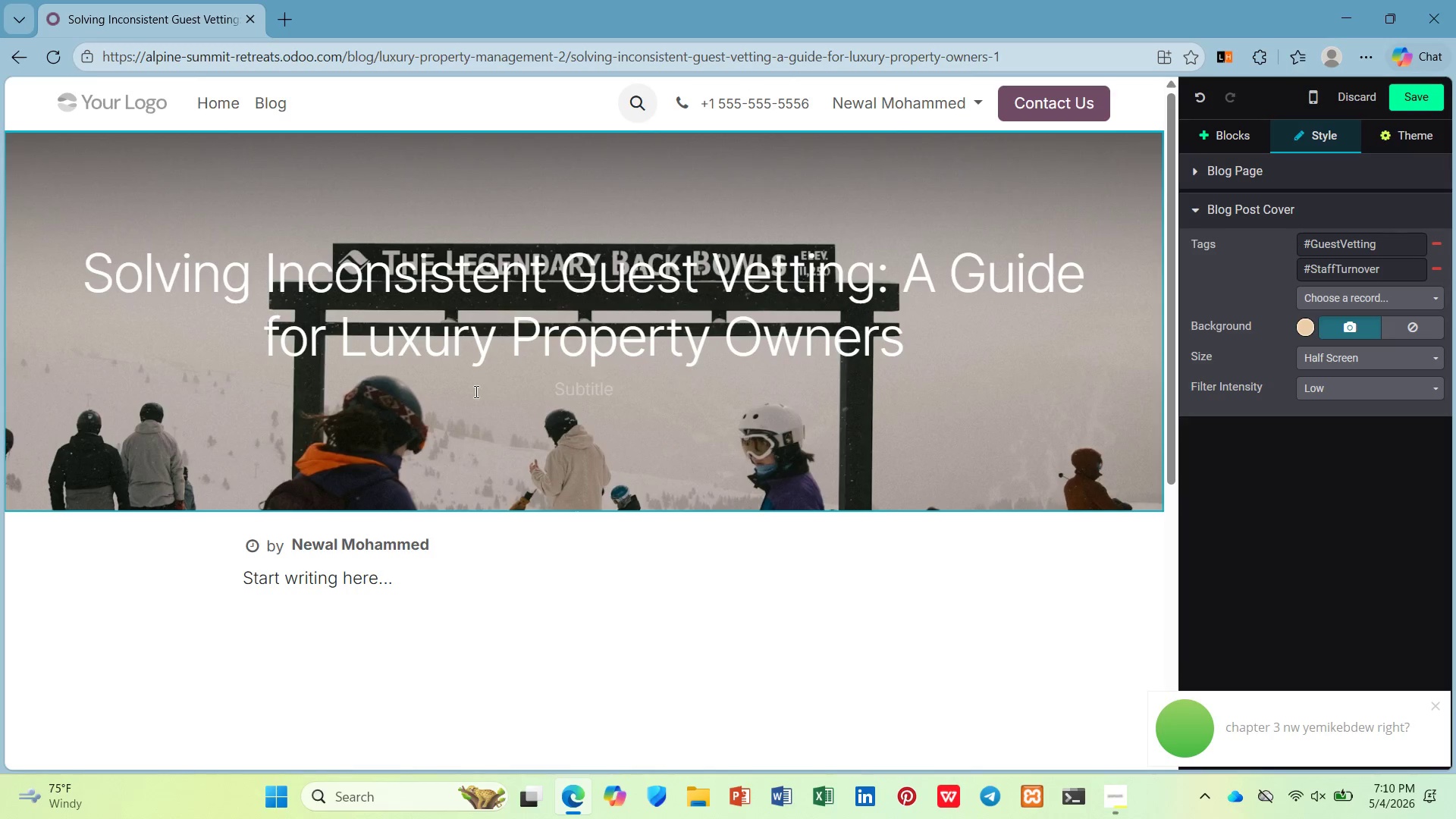 
wait(7.31)
 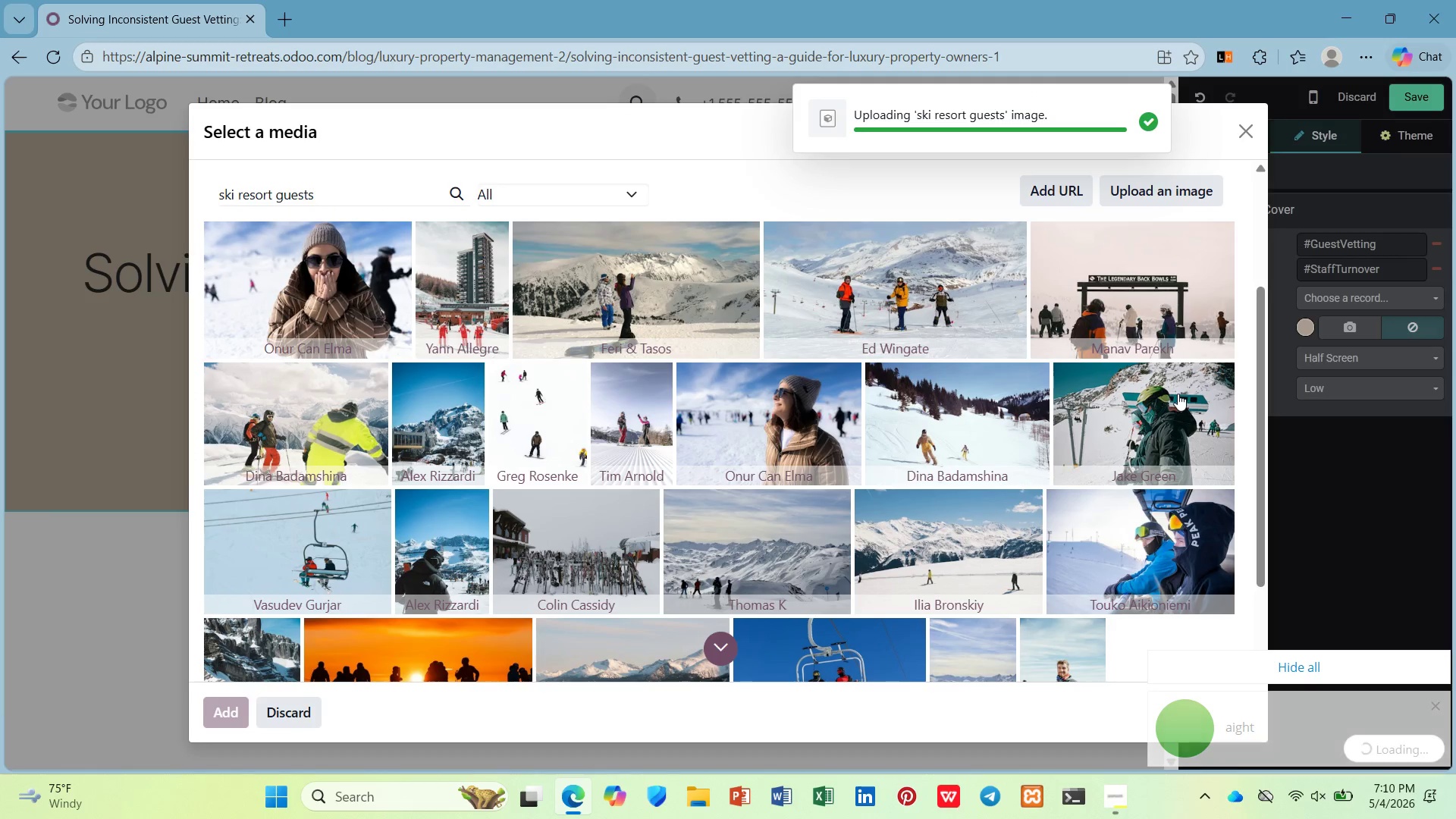 
left_click_drag(start_coordinate=[410, 579], to_coordinate=[248, 596])
 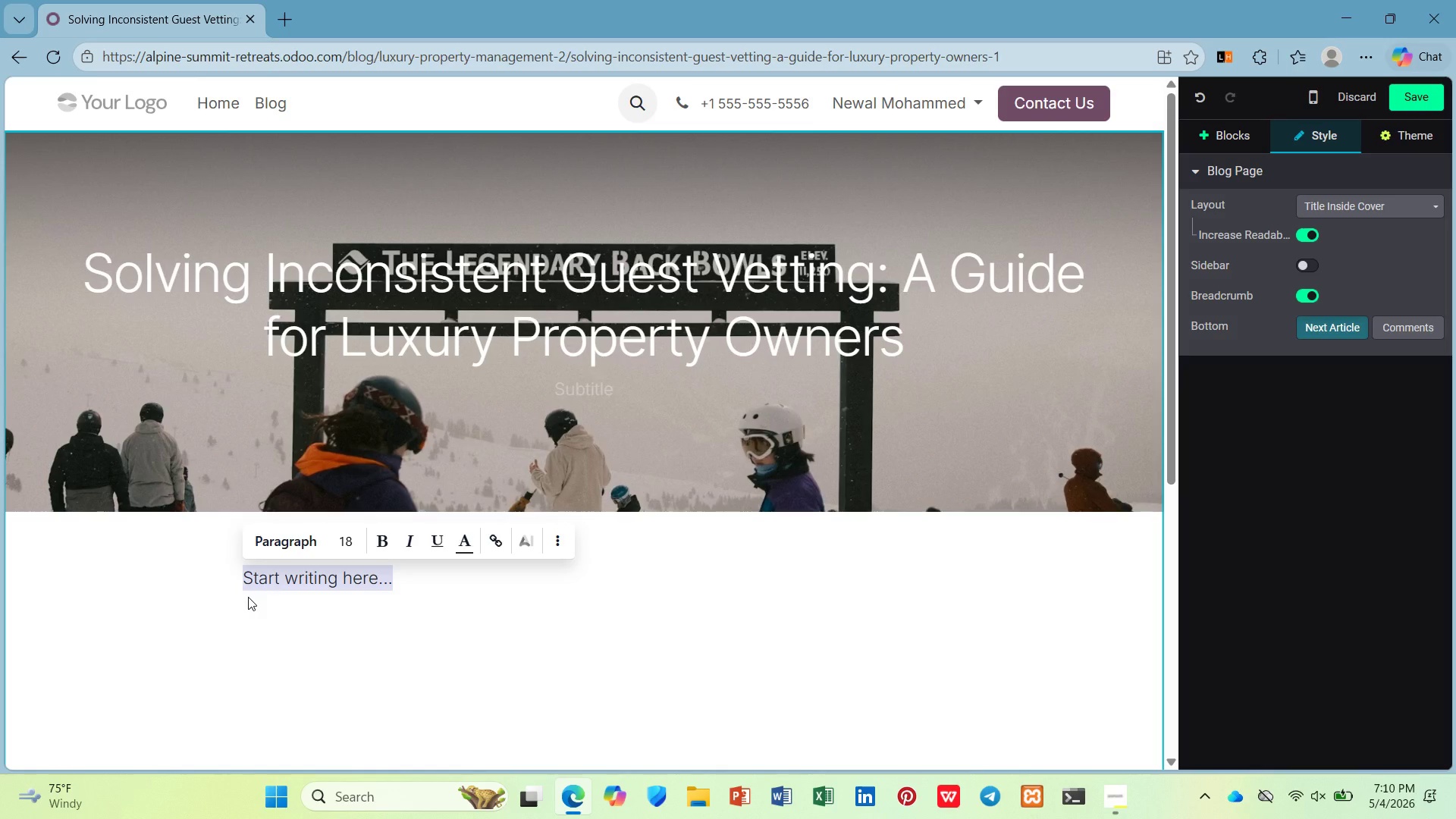 
wait(5.86)
 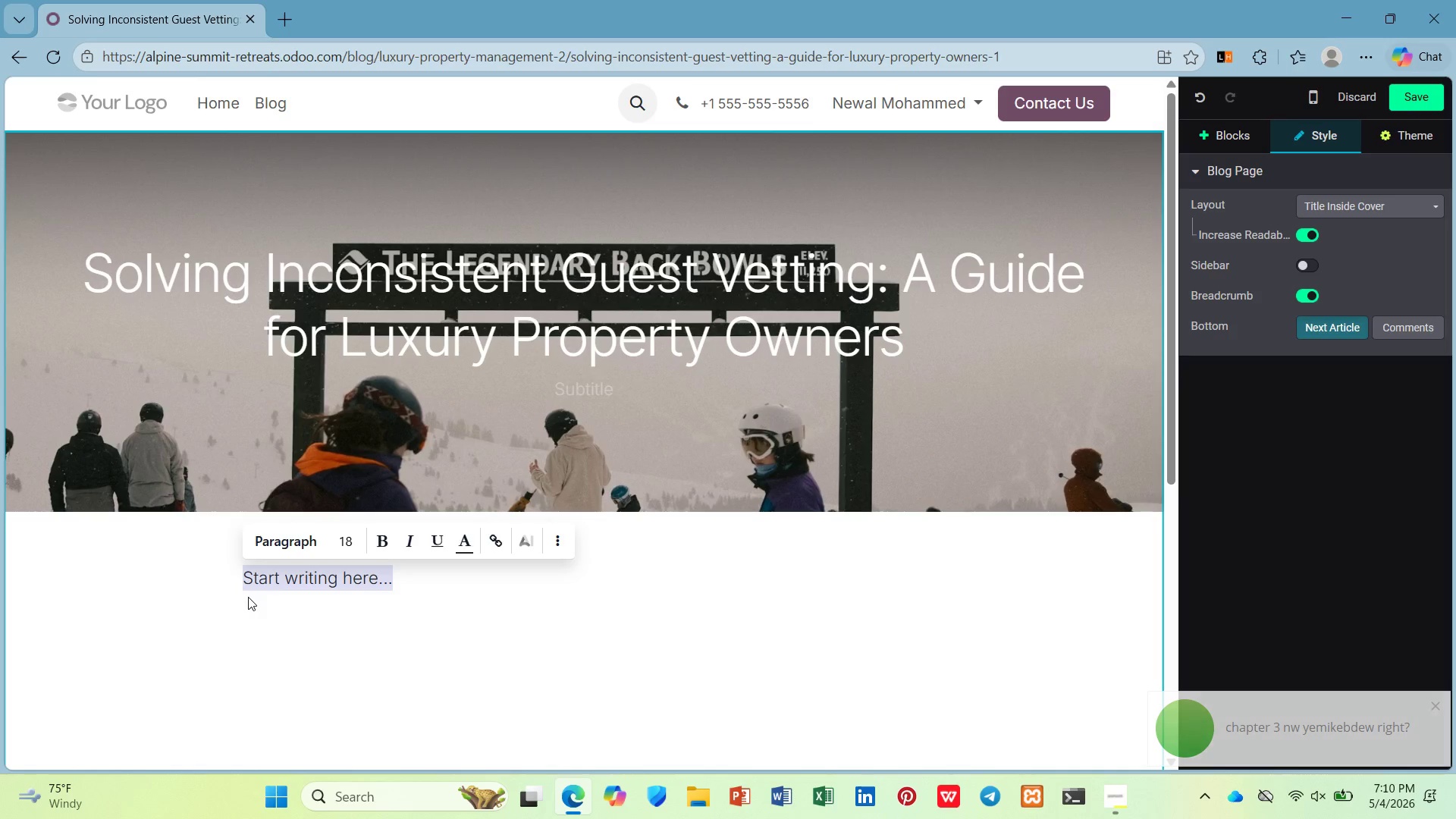 
type(/h2)
 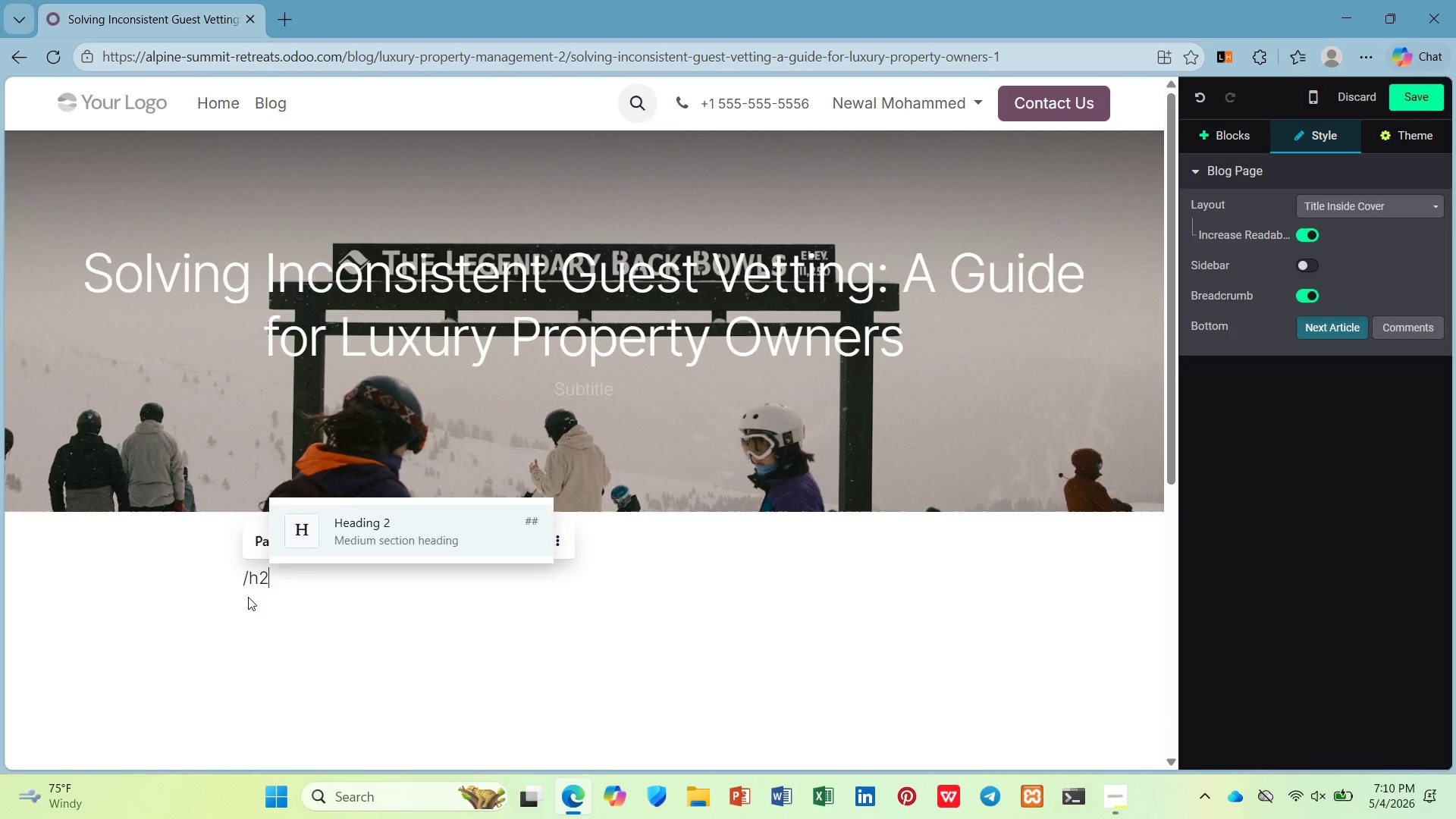 
key(Enter)
 